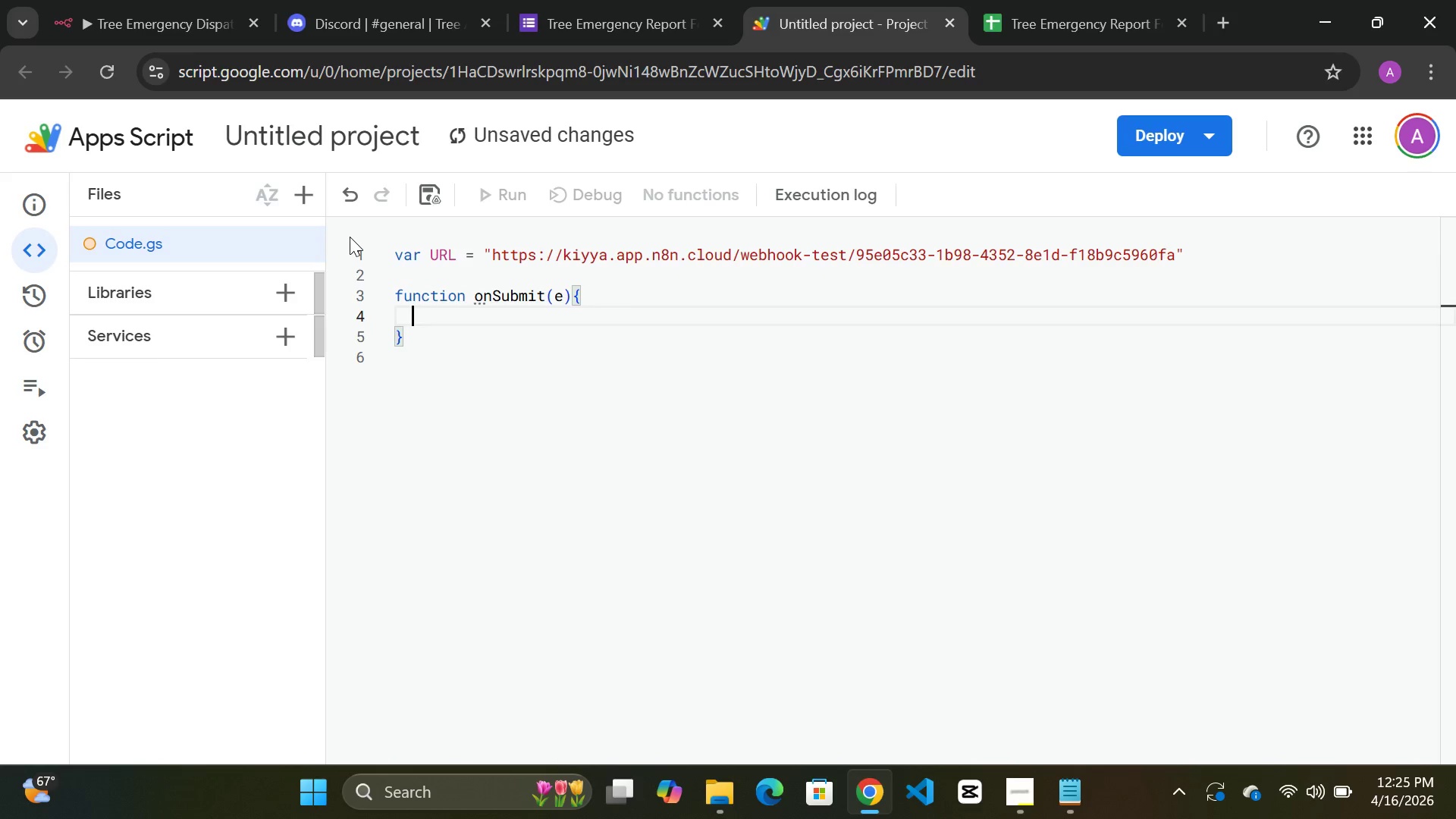 
key(Enter)
 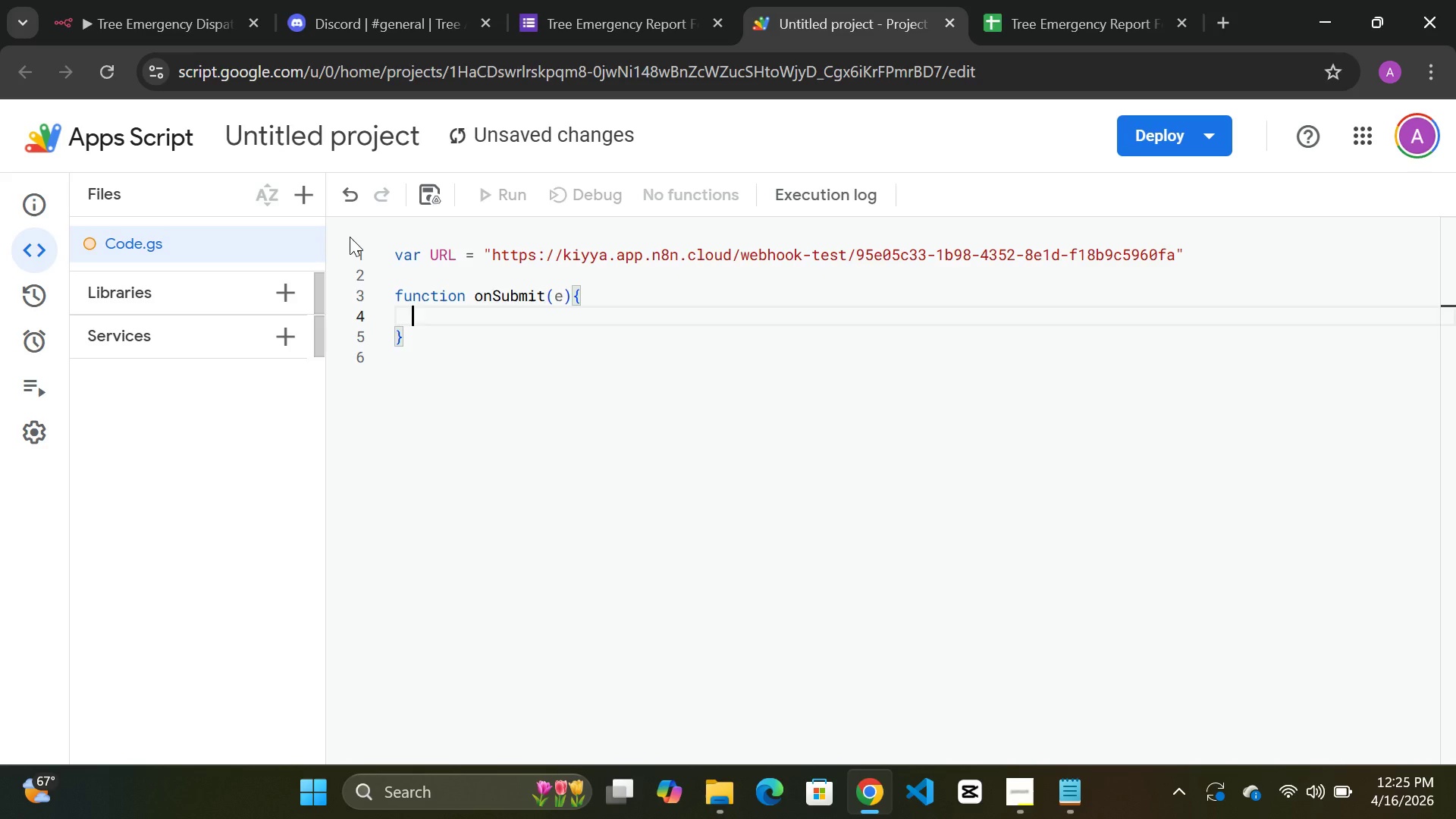 
type(var form = form)
key(Tab)
type(.gr)
key(Backspace)
type(et\)
key(Backspace)
type(a)
key(Tab)
type(()
 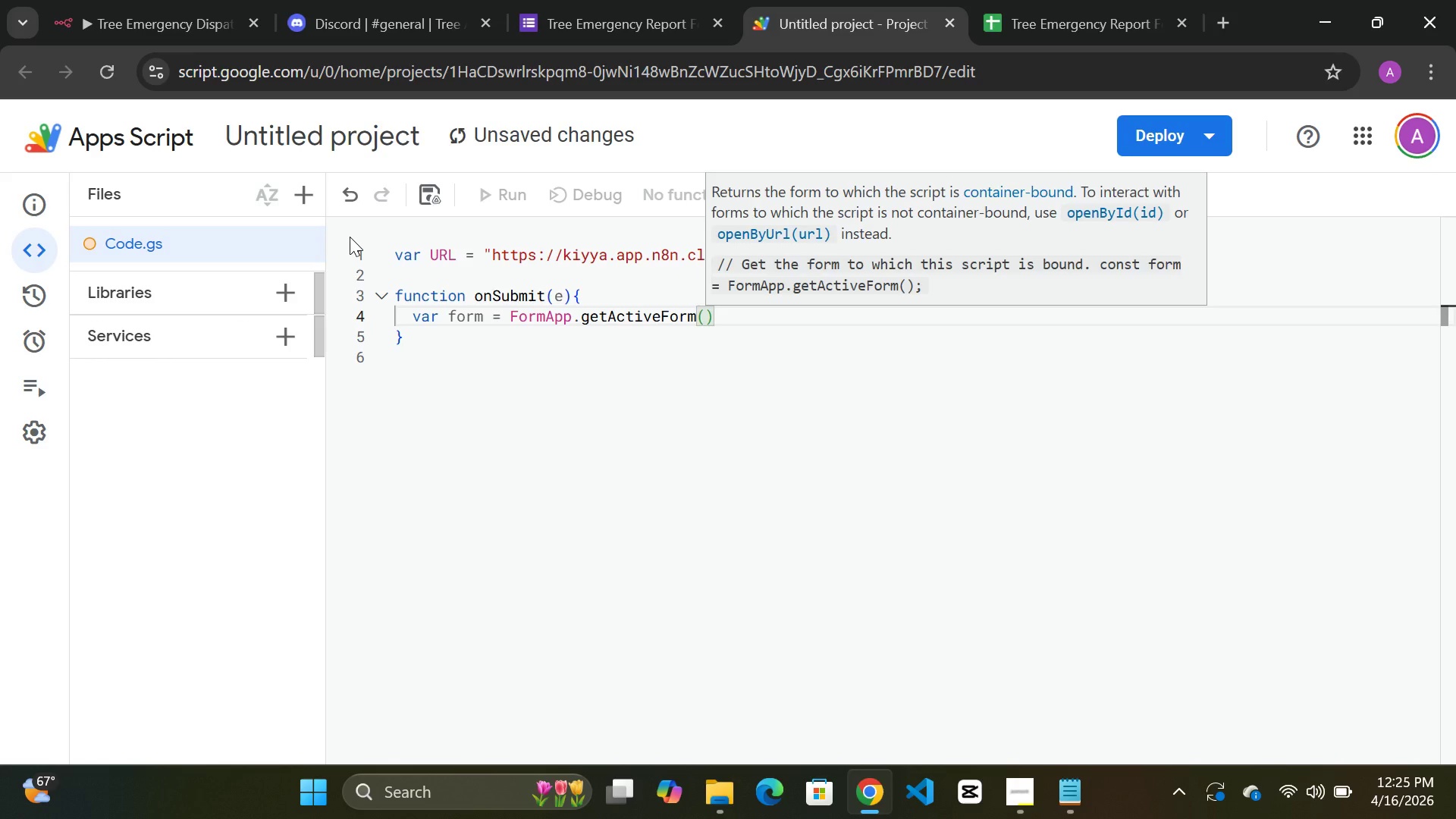 
key(Control+ControlLeft)
 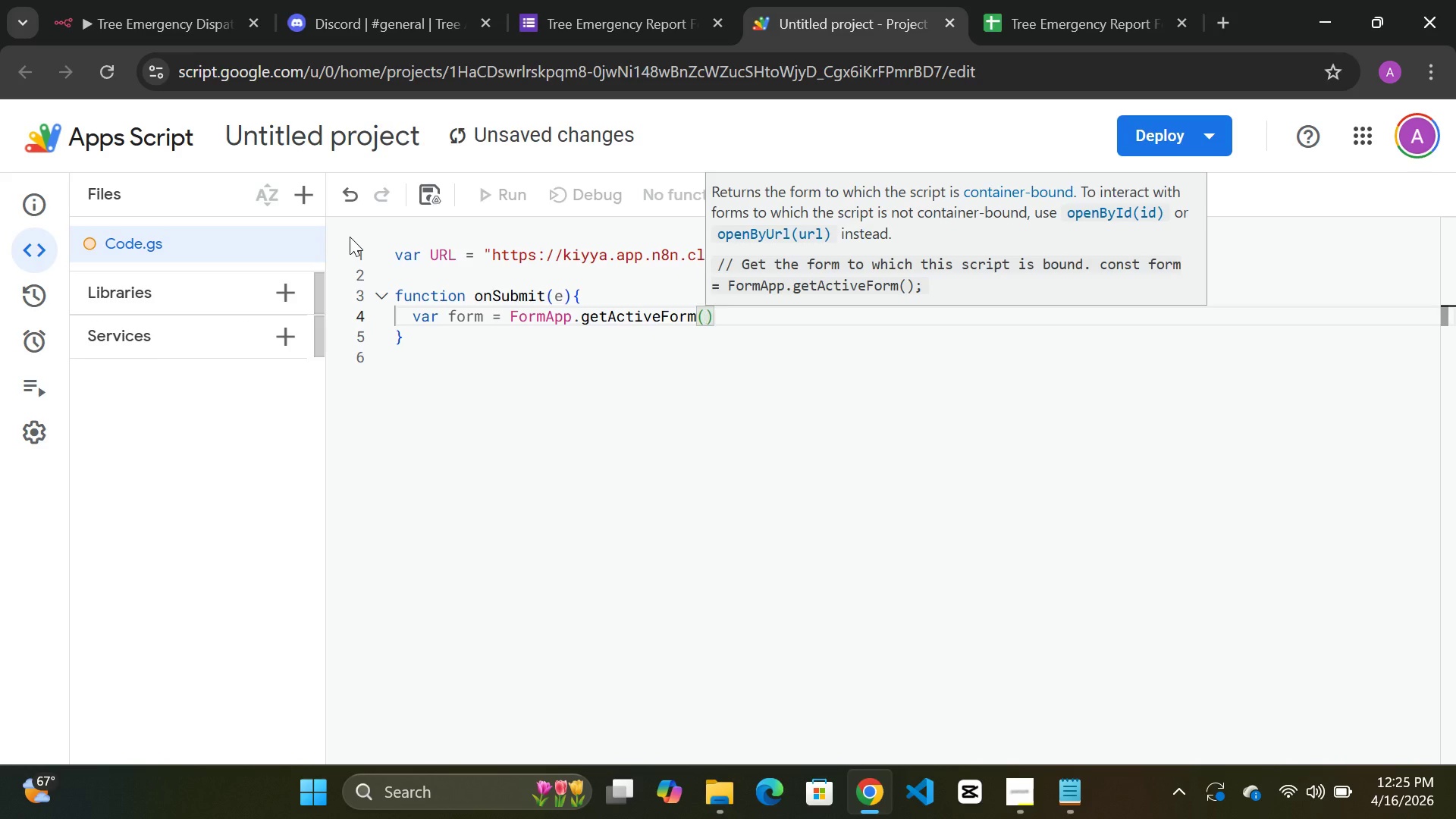 
key(Control+Enter)
 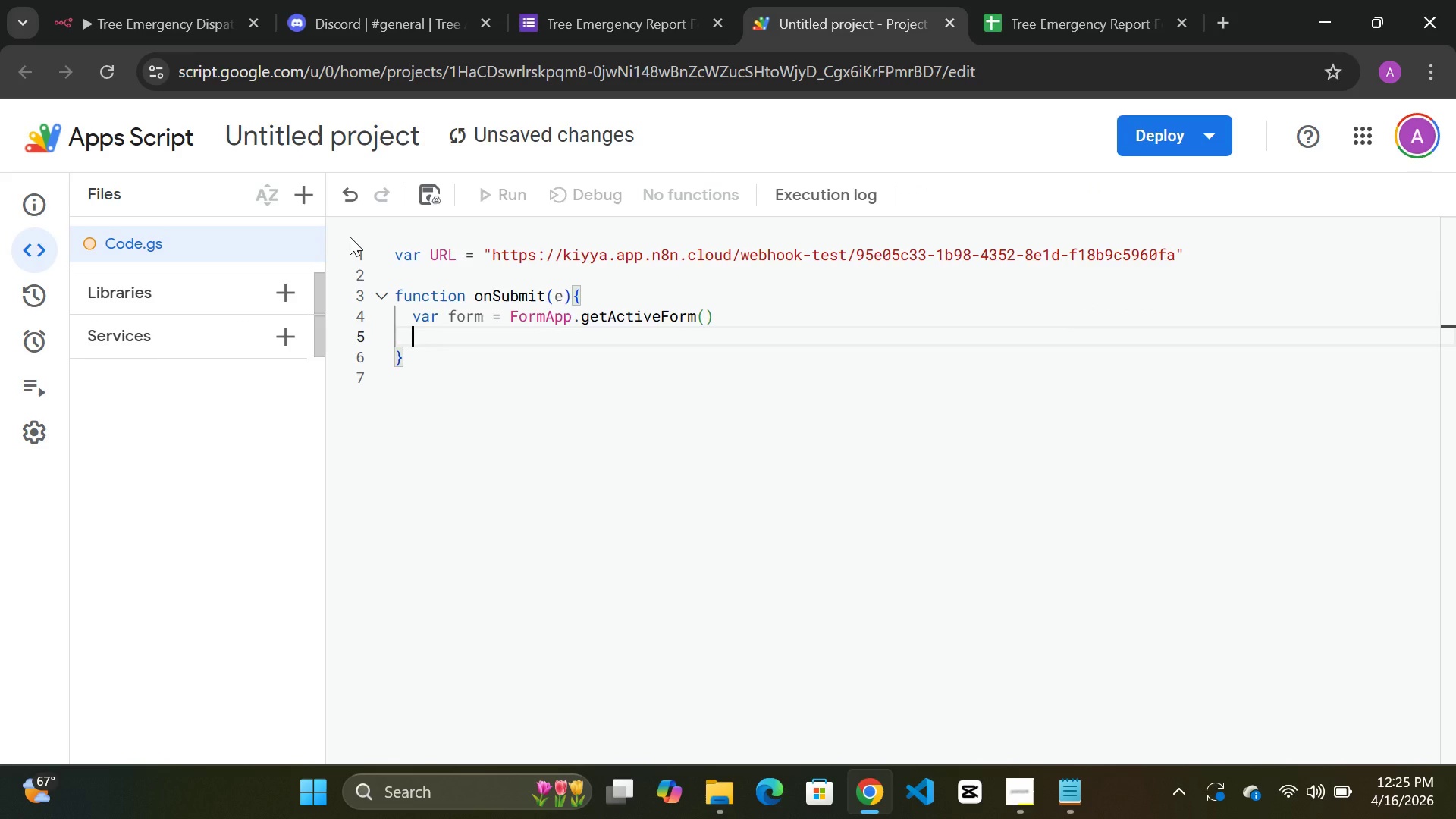 
type(var allResponses = form.gete)
 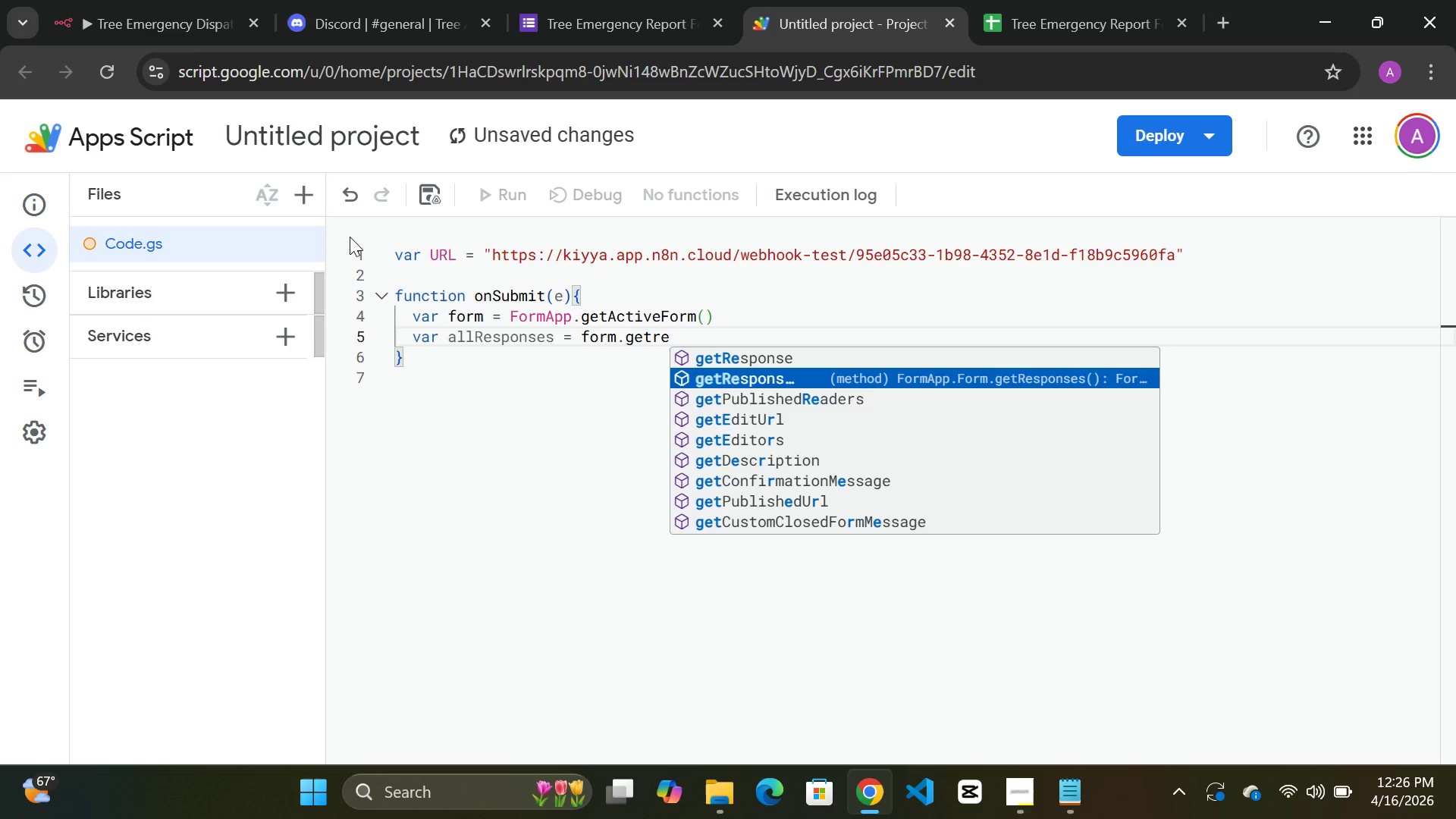 
 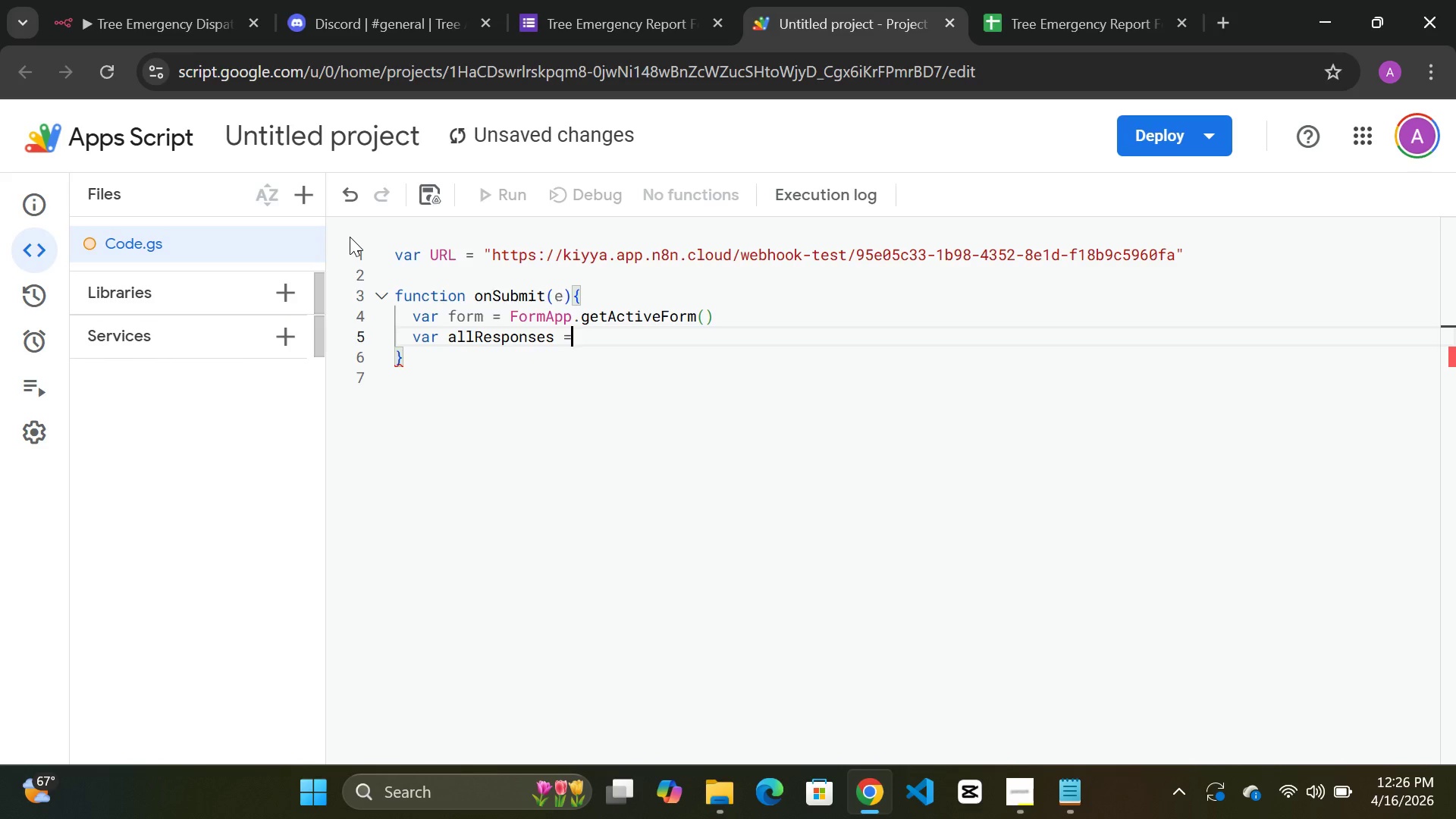 
hold_key(key=R, duration=15.45)
 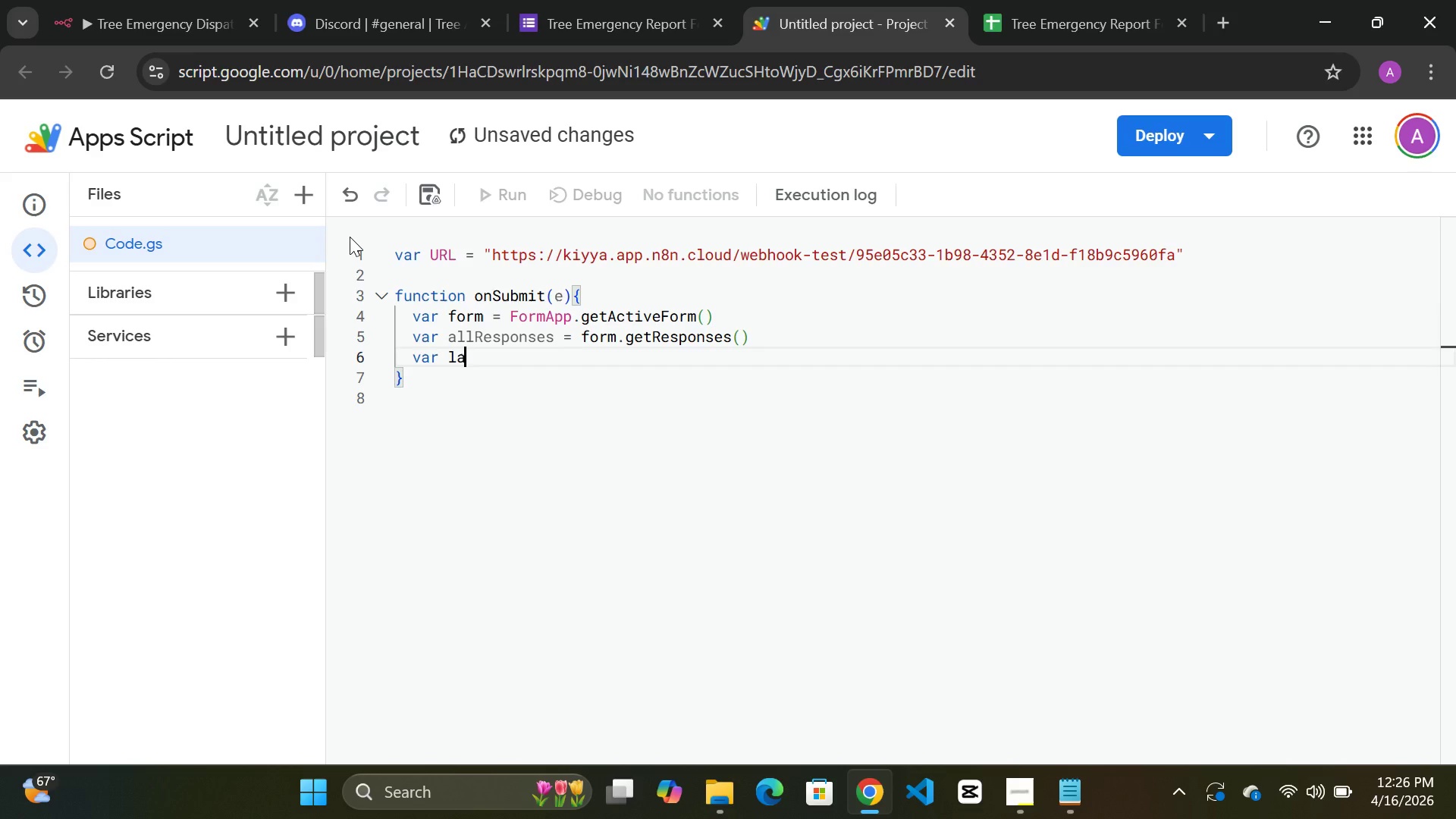 
key(ArrowDown)
 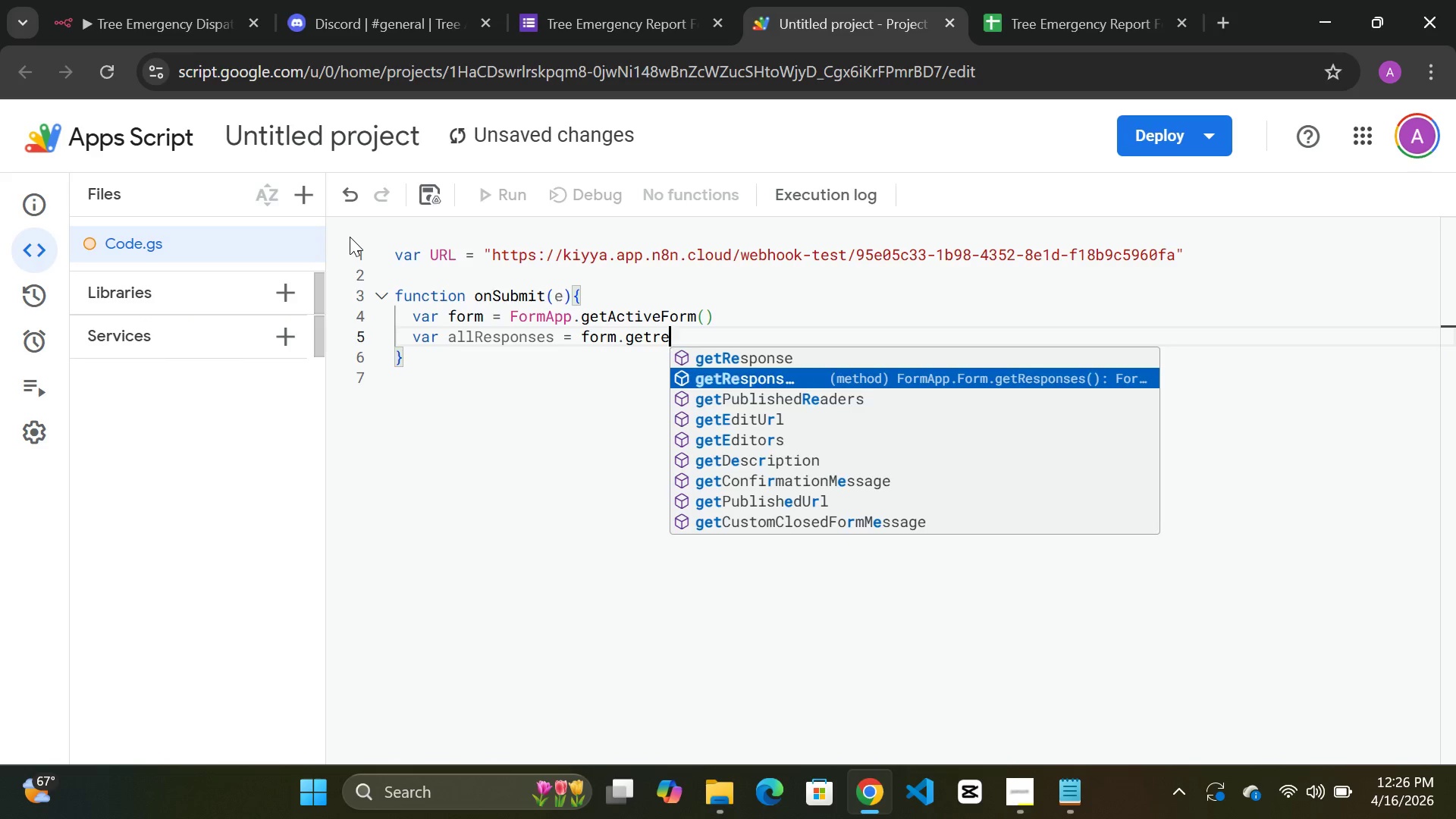 
key(Backslash)
 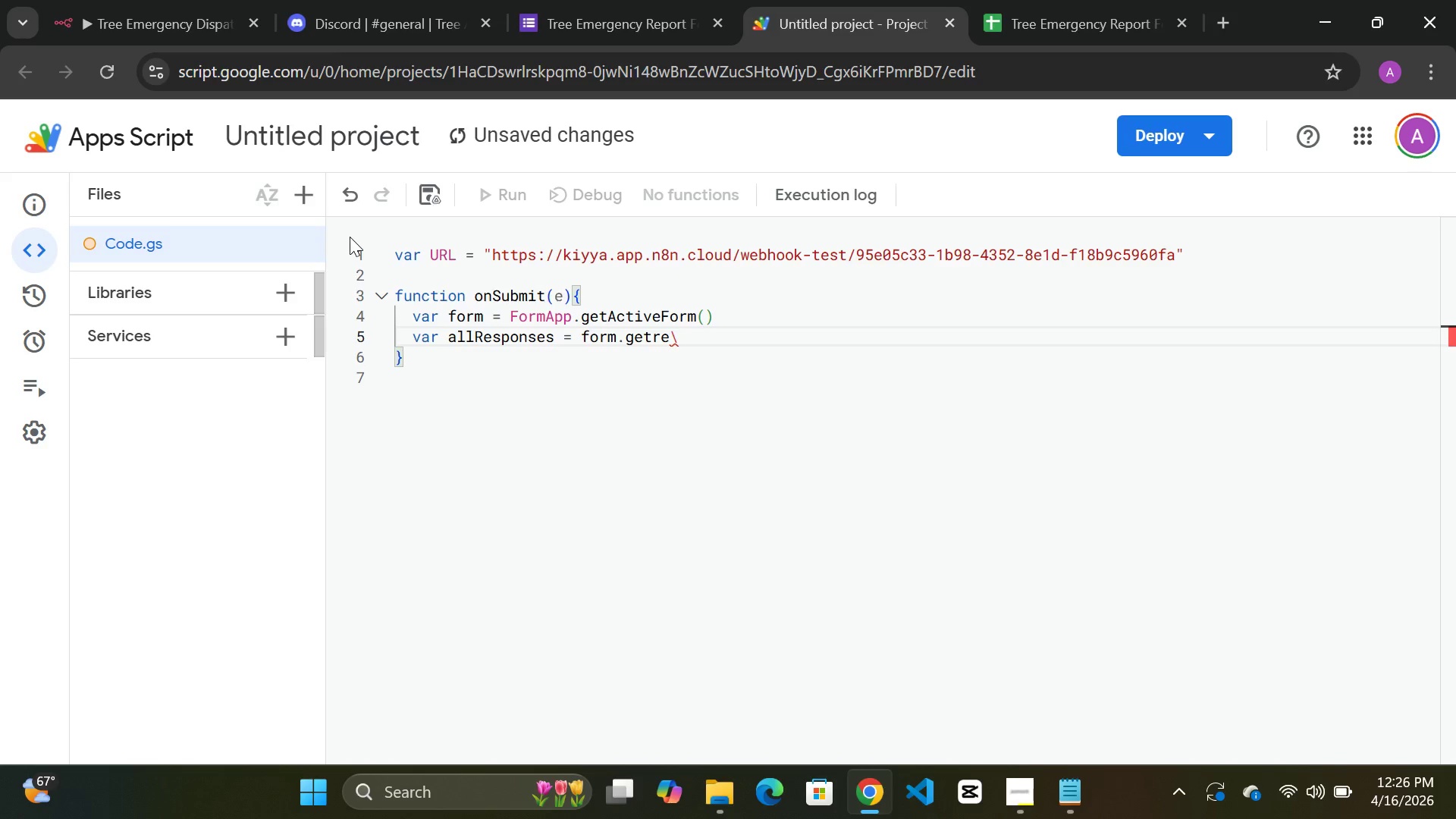 
key(Backspace)
 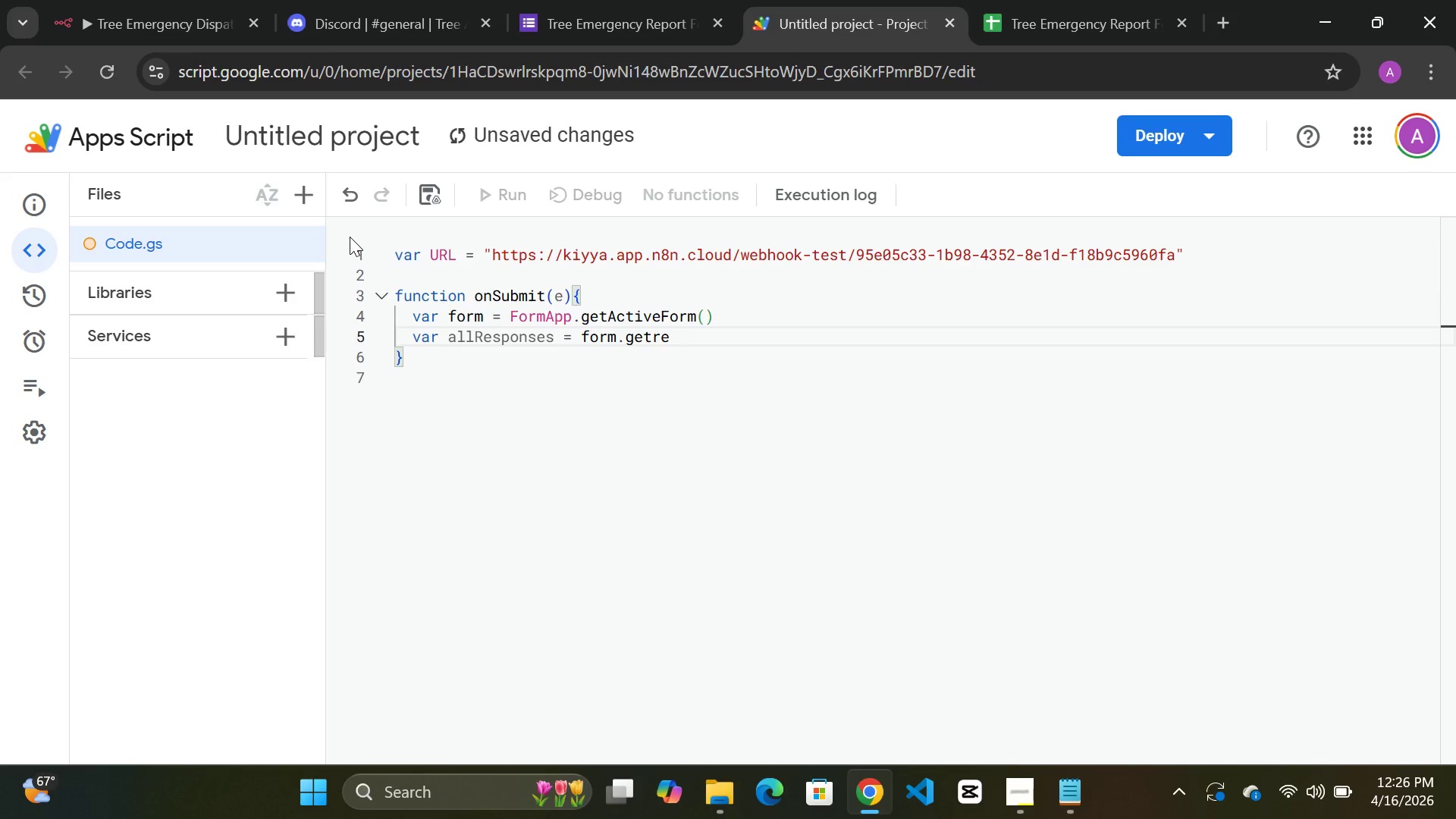 
key(S)
 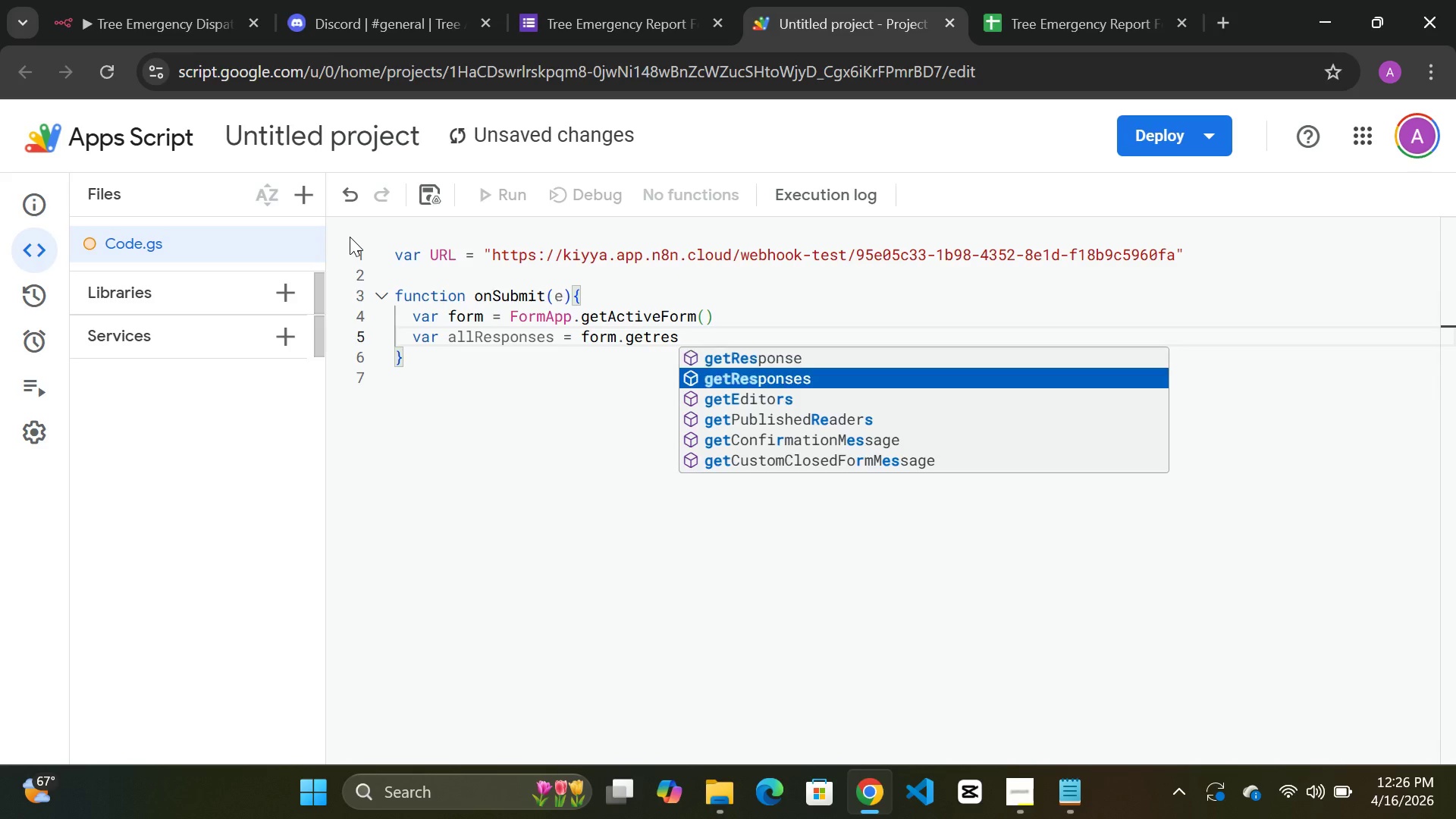 
key(ArrowDown)
 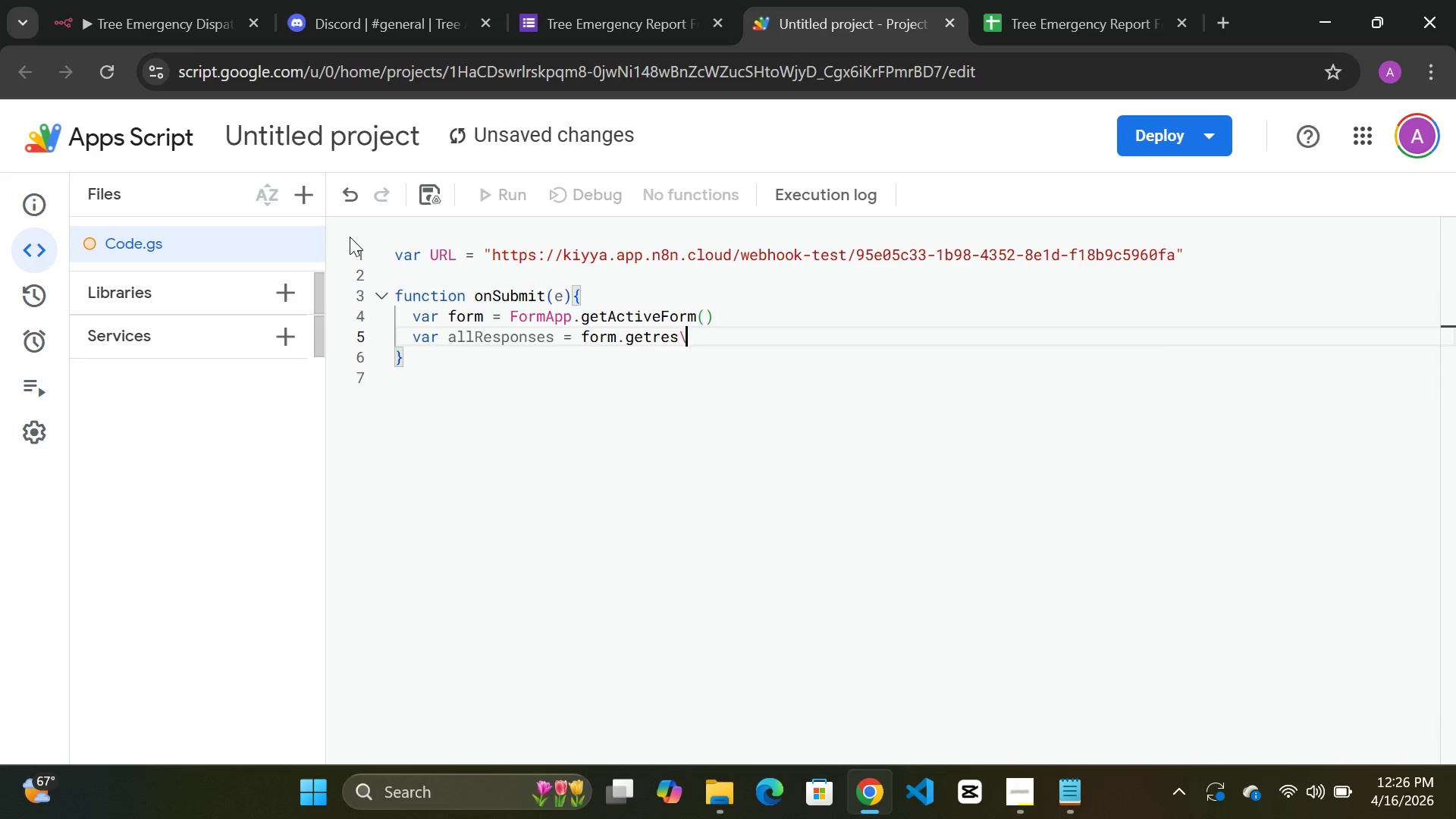 
key(Backslash)
 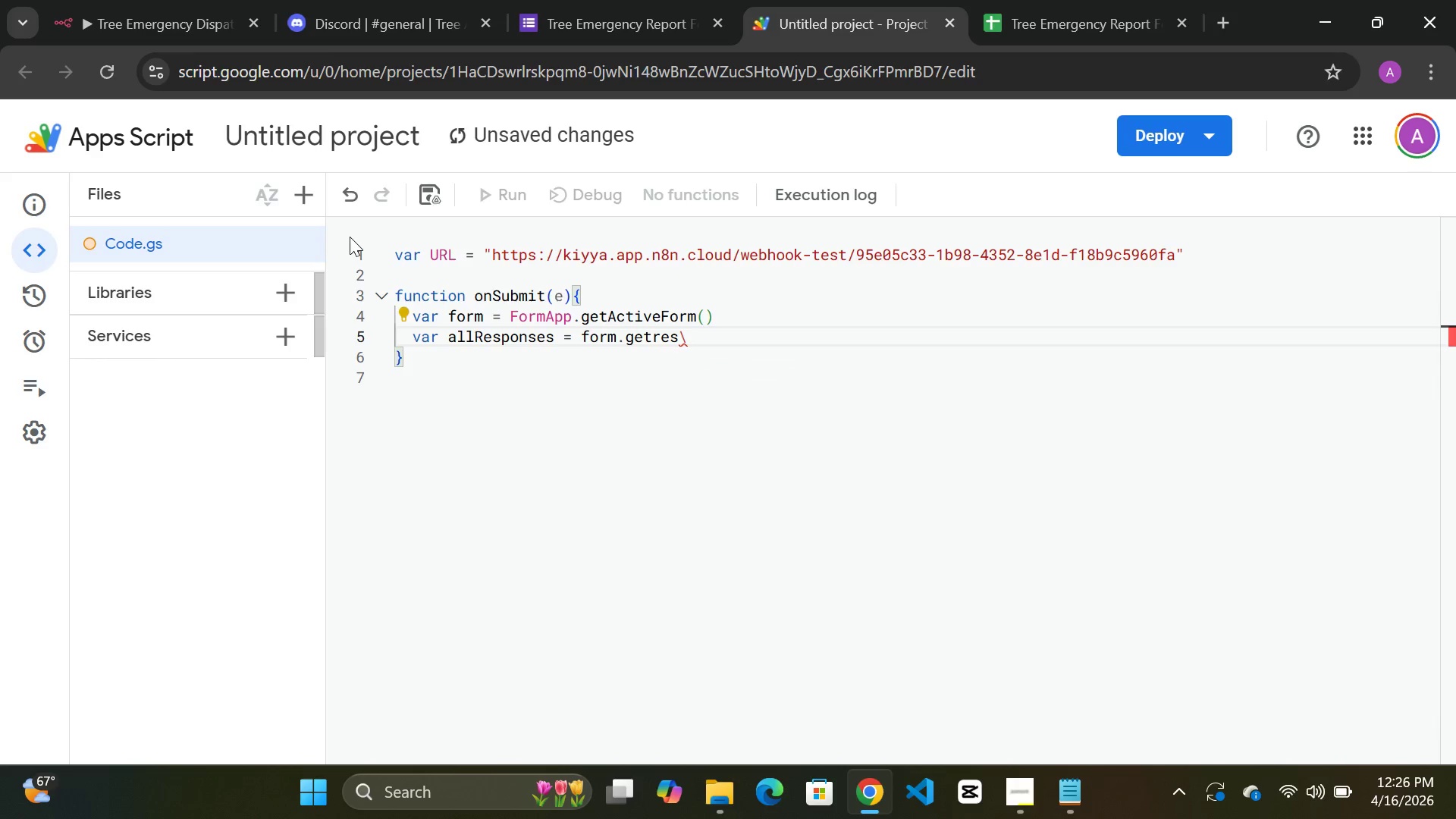 
key(Backspace)
 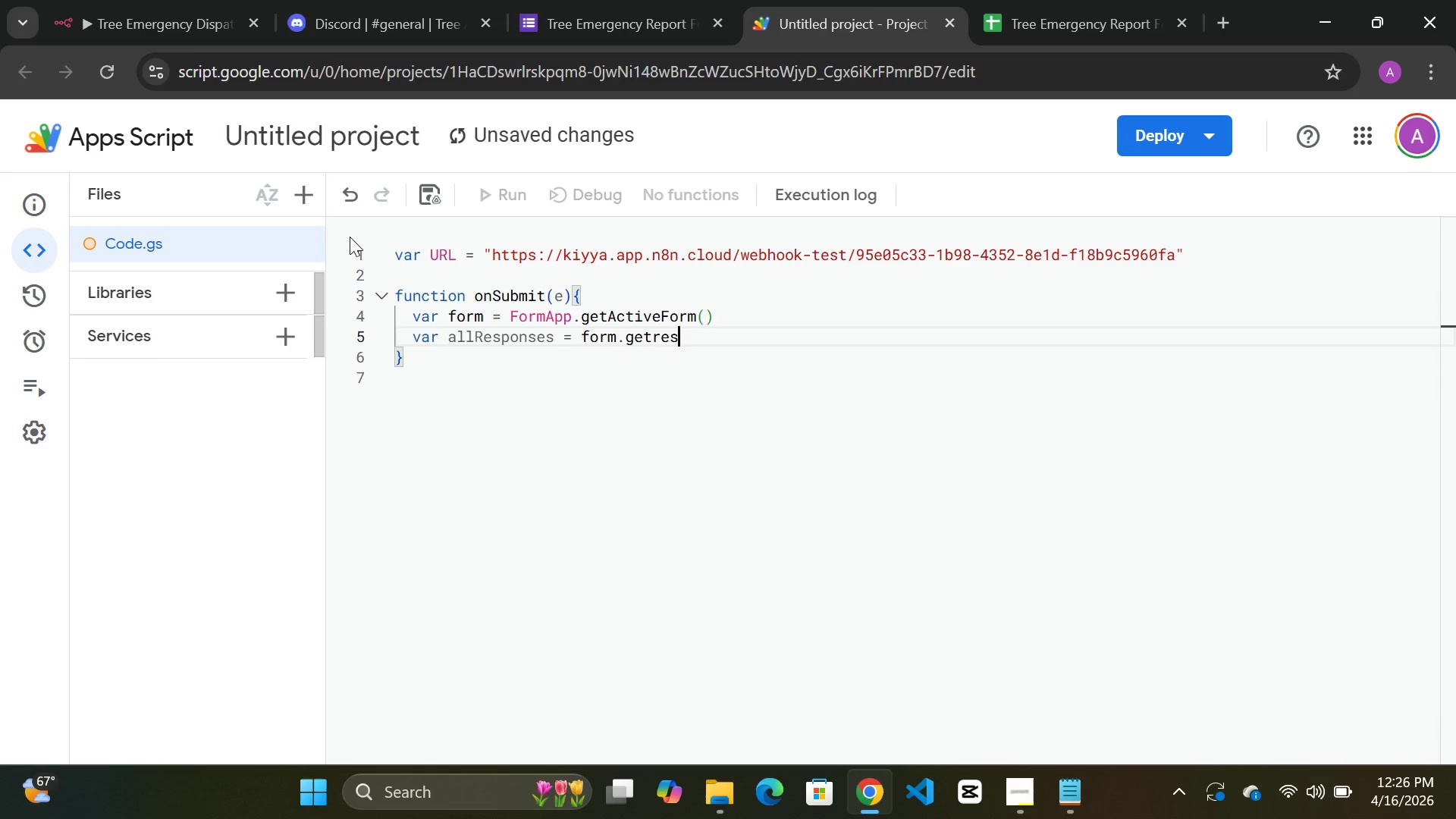 
key(Backspace)
 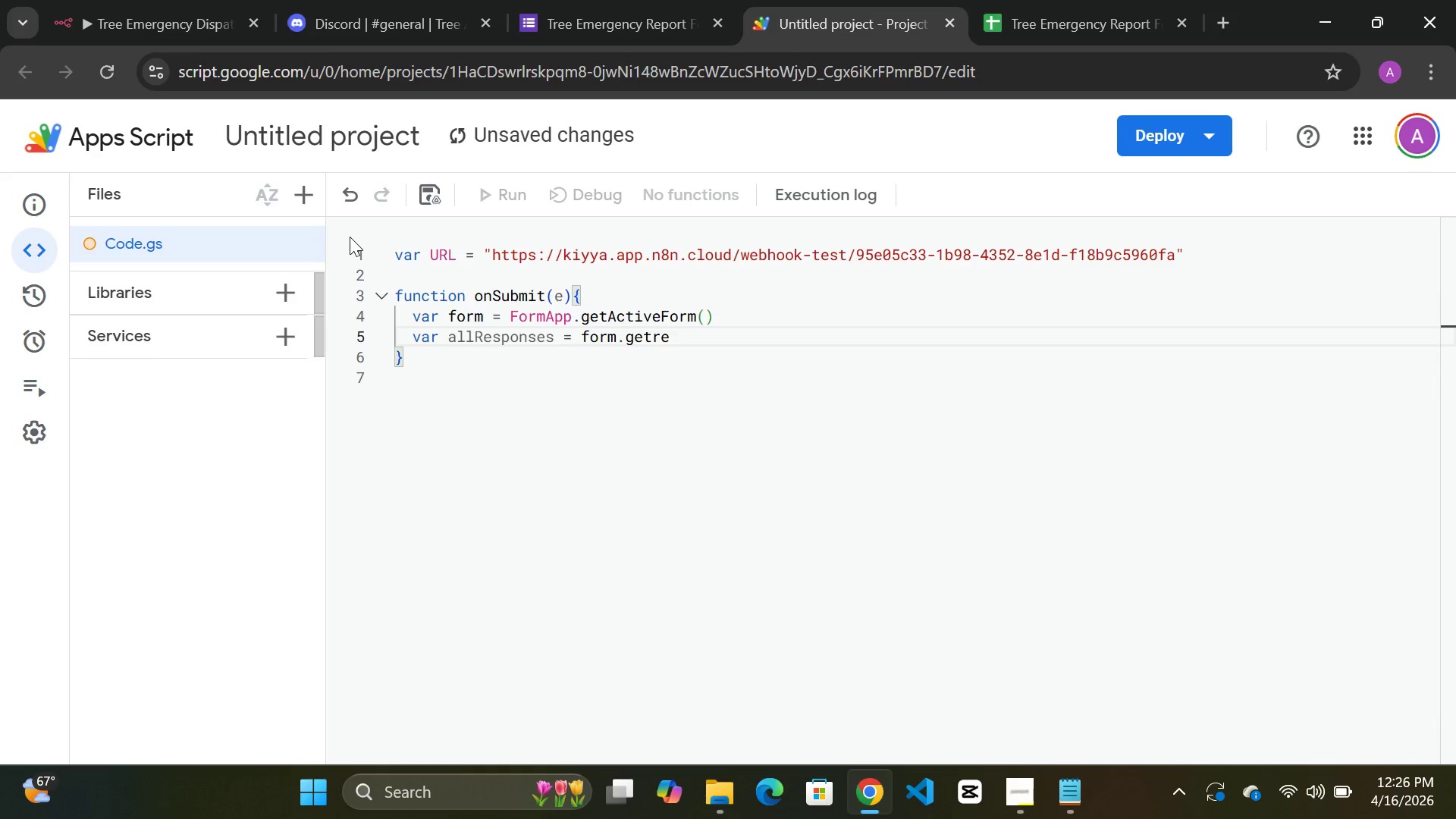 
key(S)
 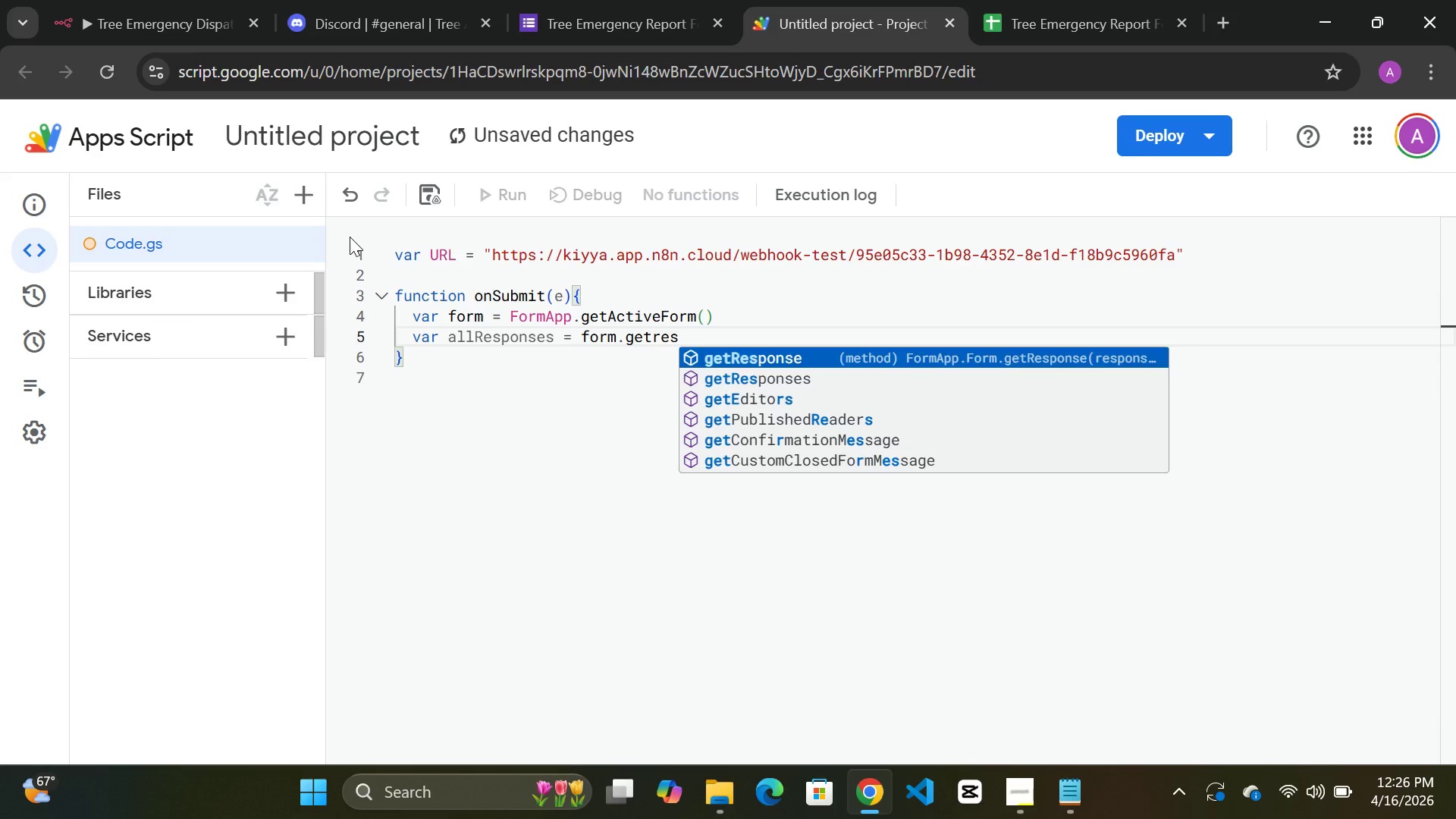 
key(ArrowDown)
 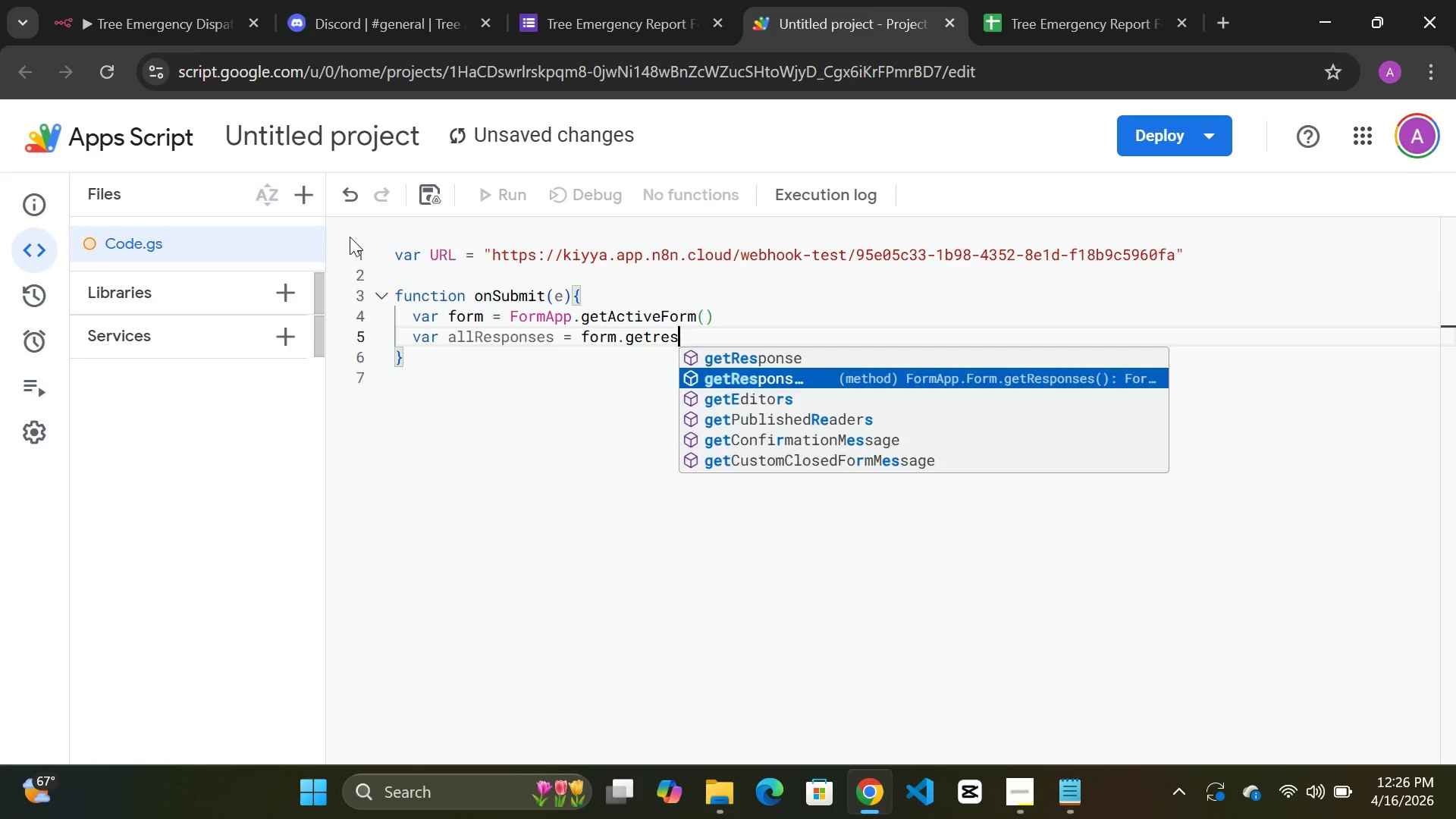 
key(Enter)
 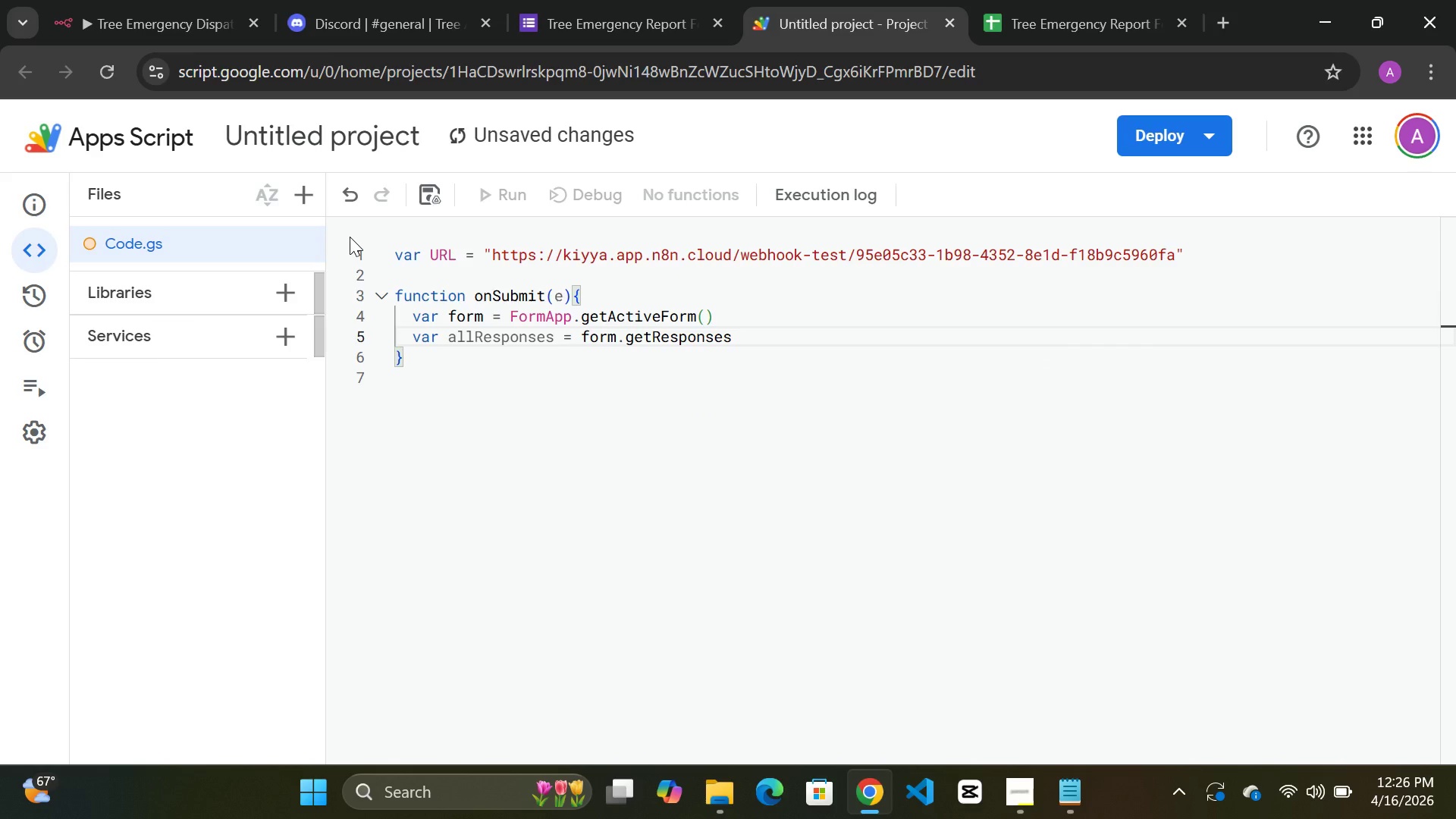 
key(Shift+9)
 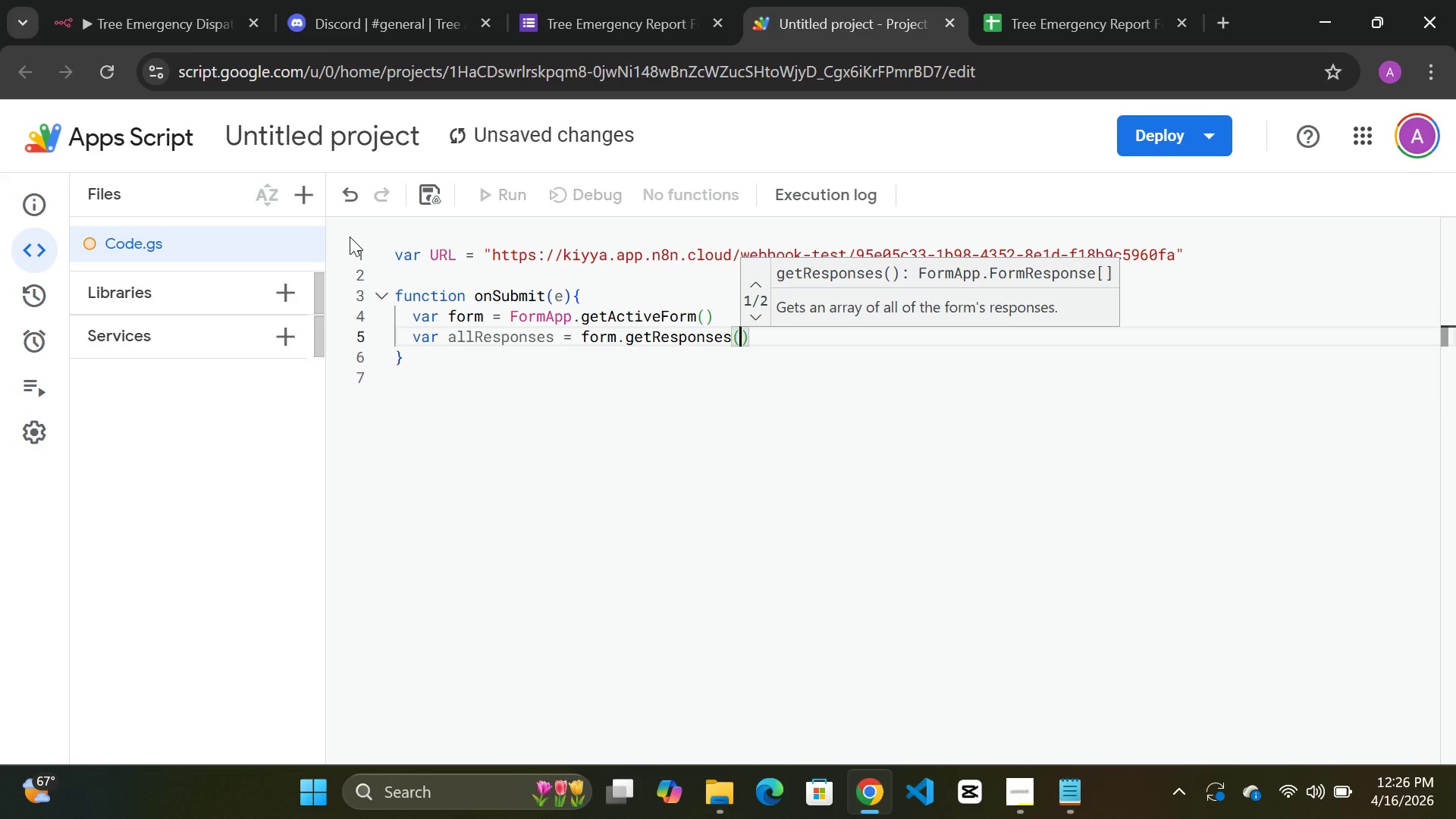 
key(Control+Enter)
 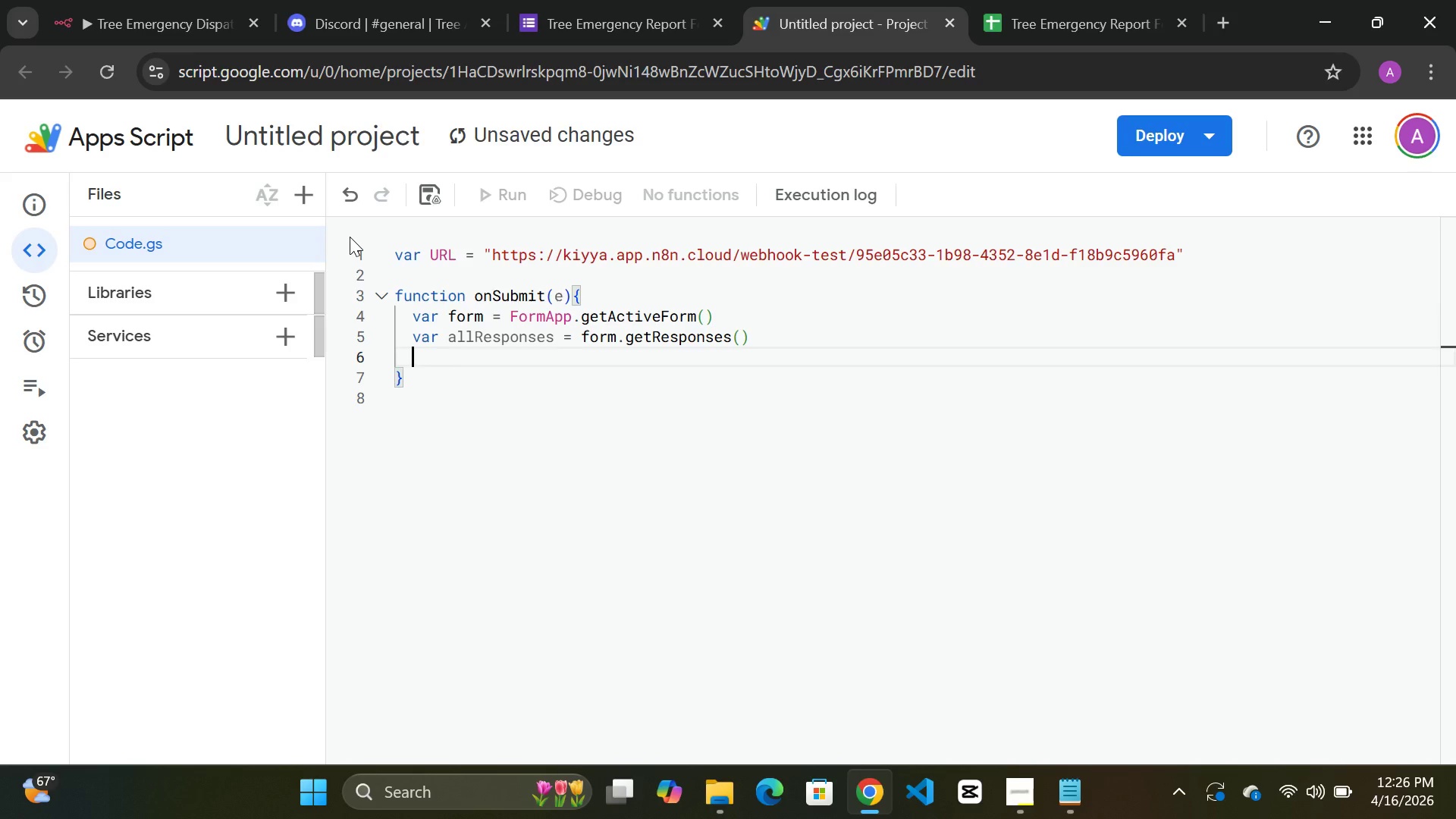 
type(va latest )
key(Backspace)
type(Response= allres)
key(Tab)
type([allres)
key(Tab)
type( - 1)
 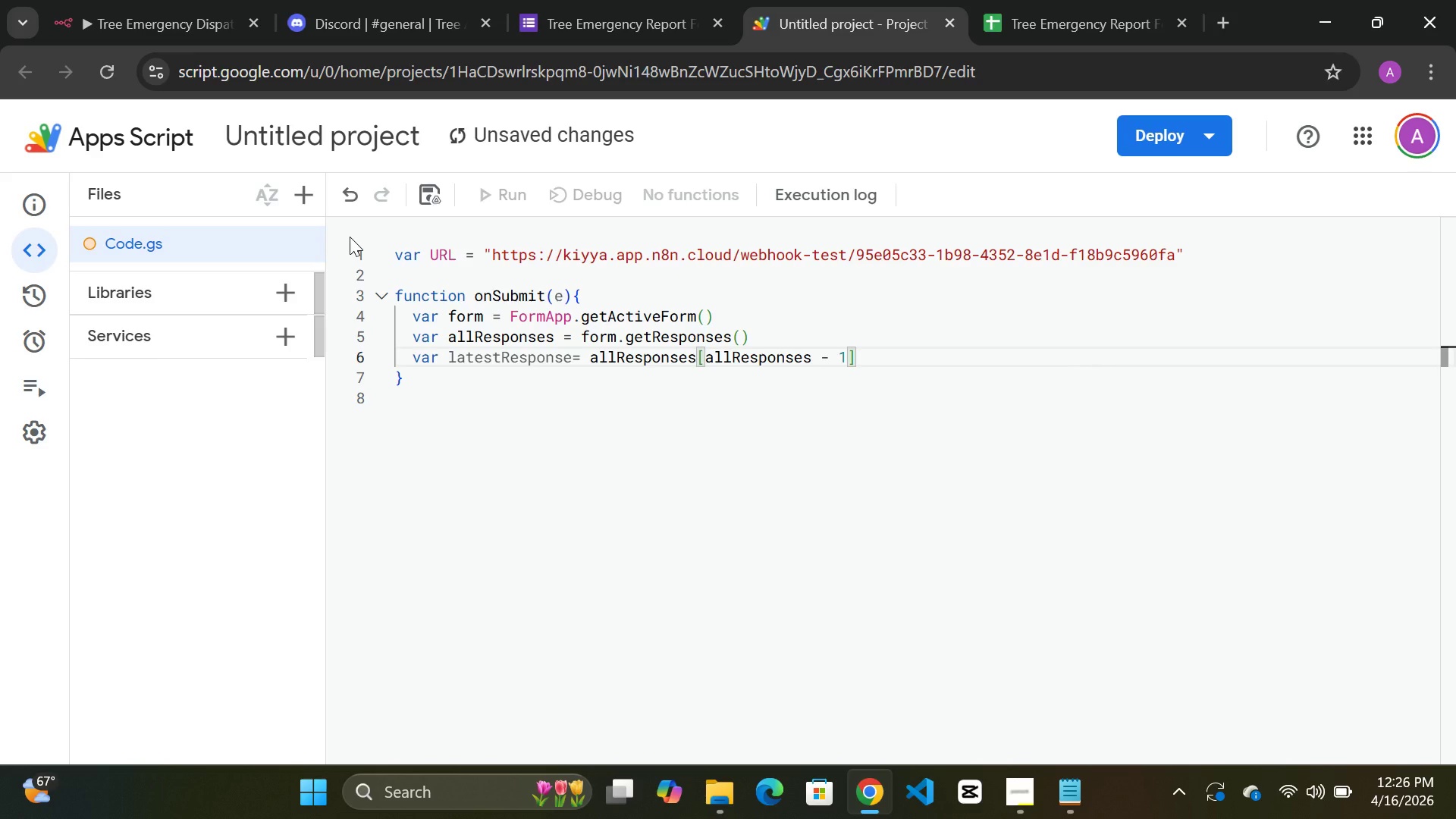 
hold_key(key=ControlLeft, duration=0.36)
 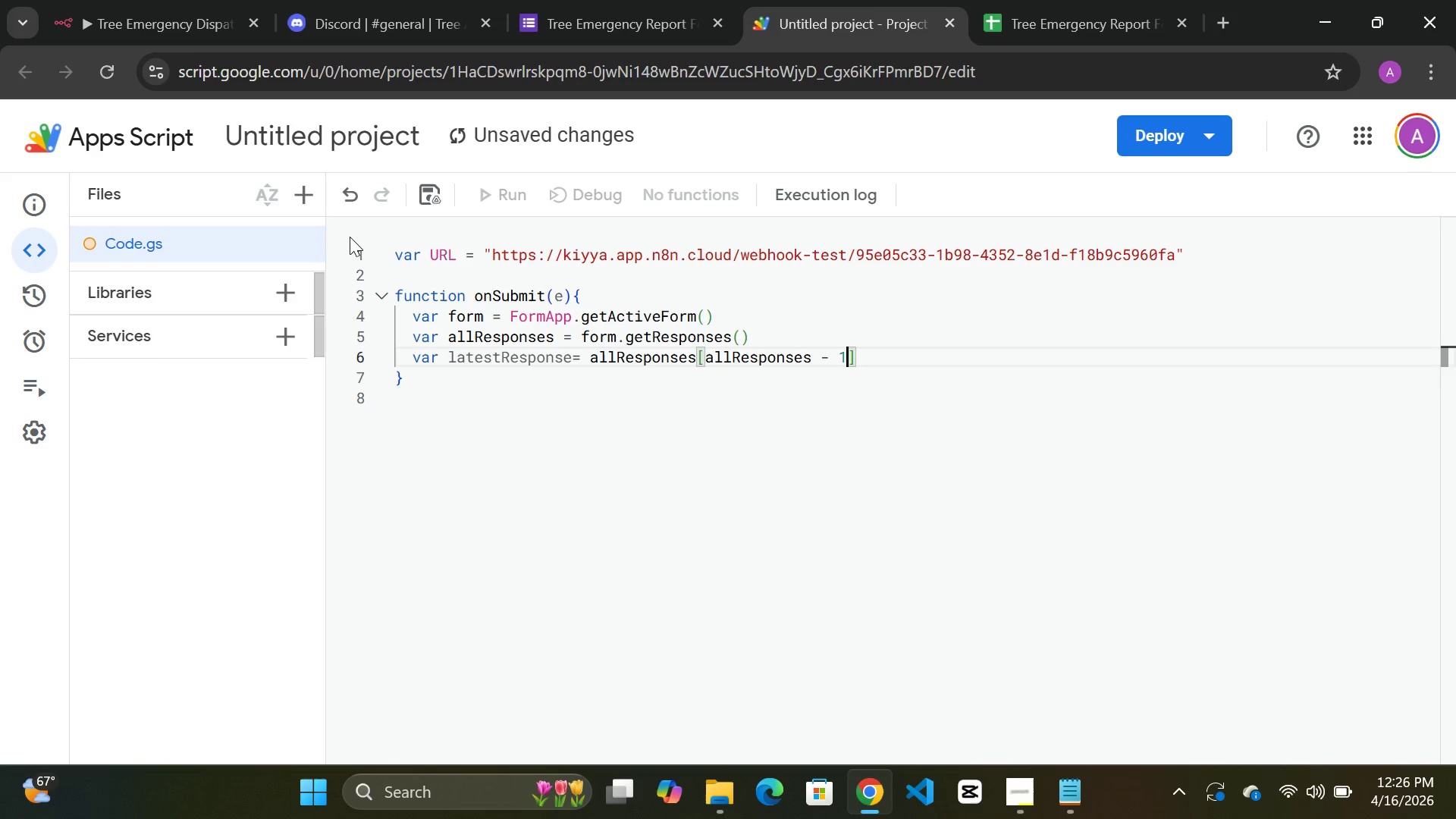 
key(Control+Enter)
 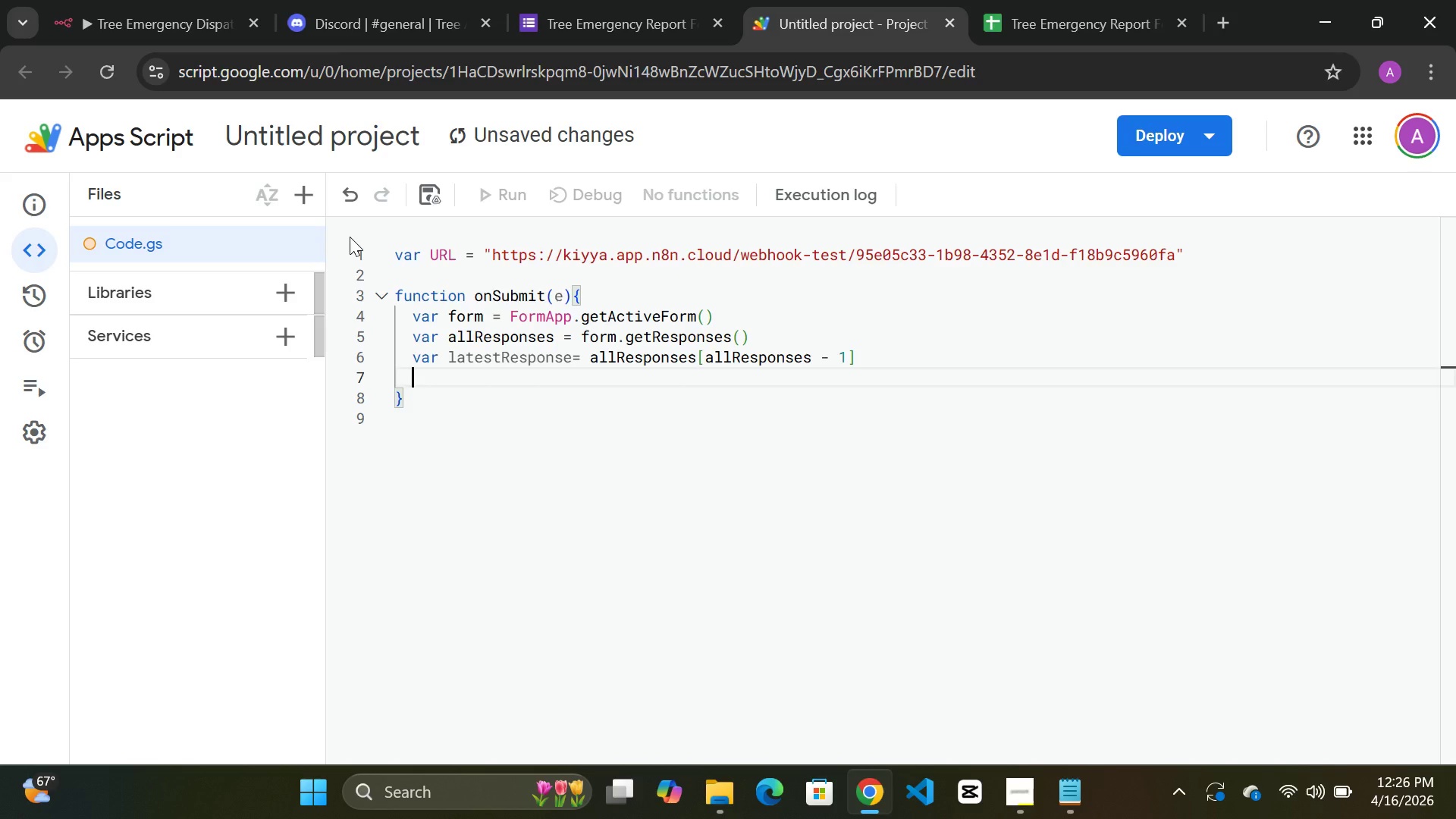 
type(var response = lates)
key(Tab)
type(.gw)
key(Backspace)
type(etitem)
 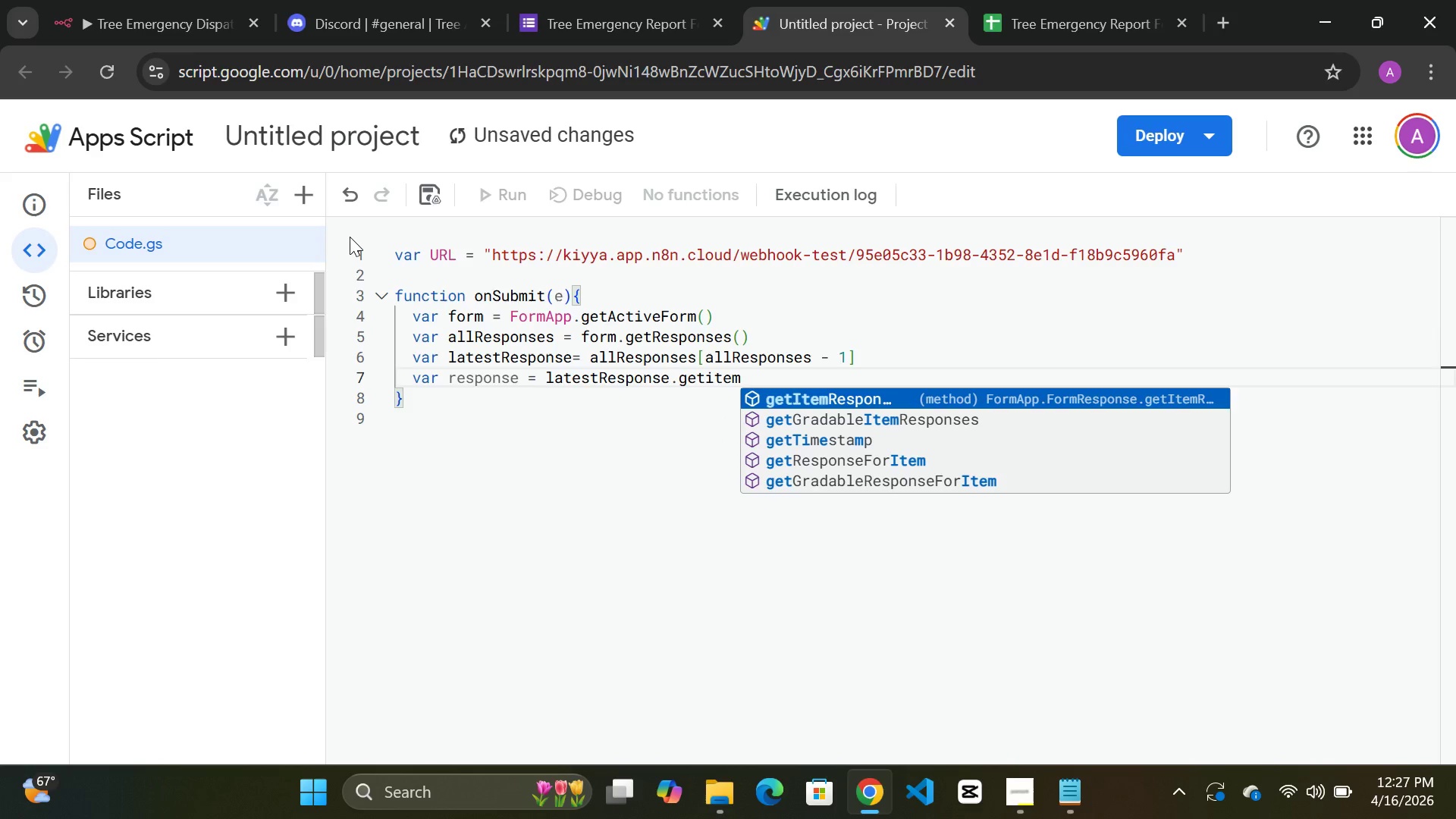 
type(\)
key(Backspace)
type(re)
 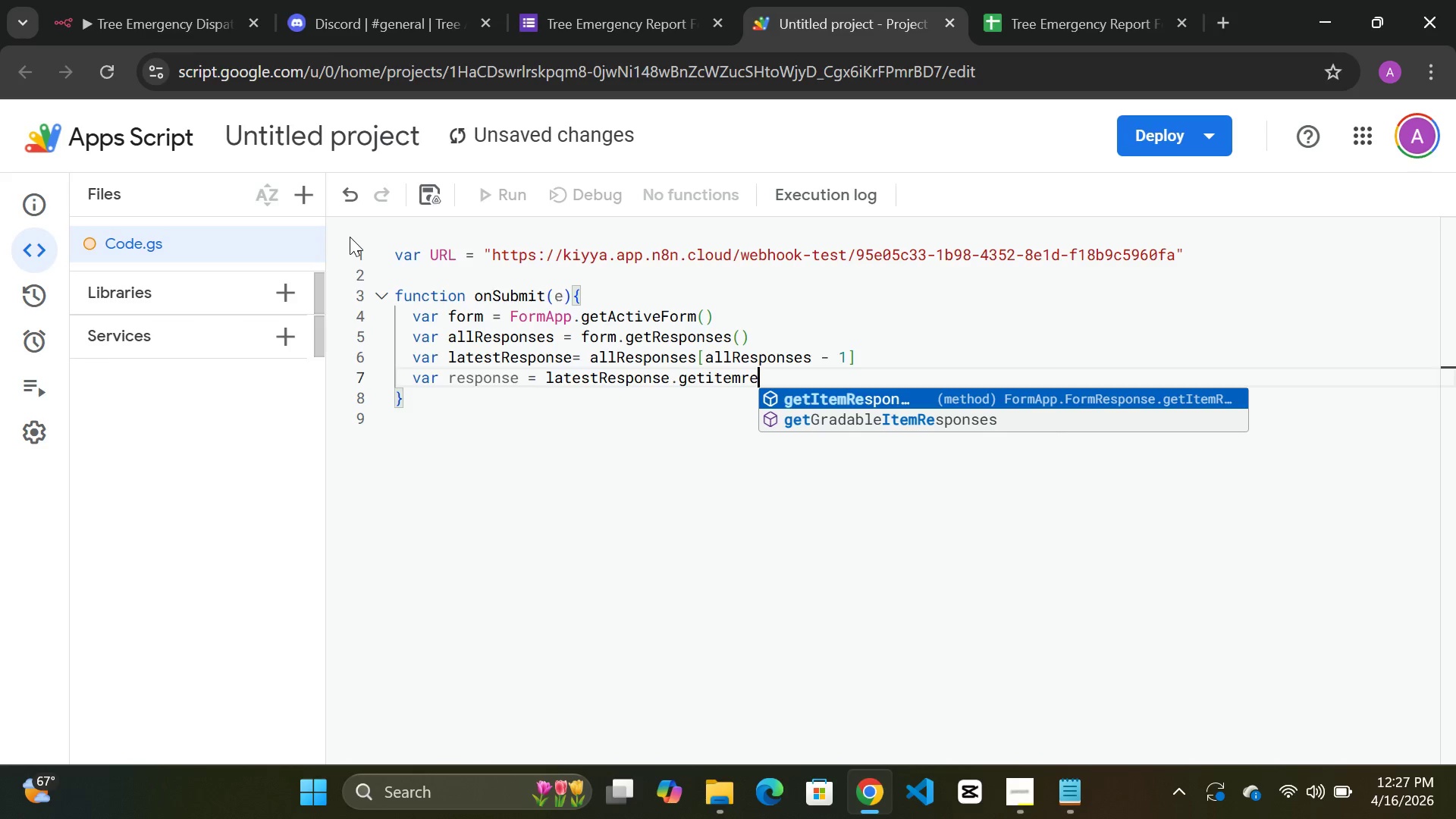 
key(Enter)
 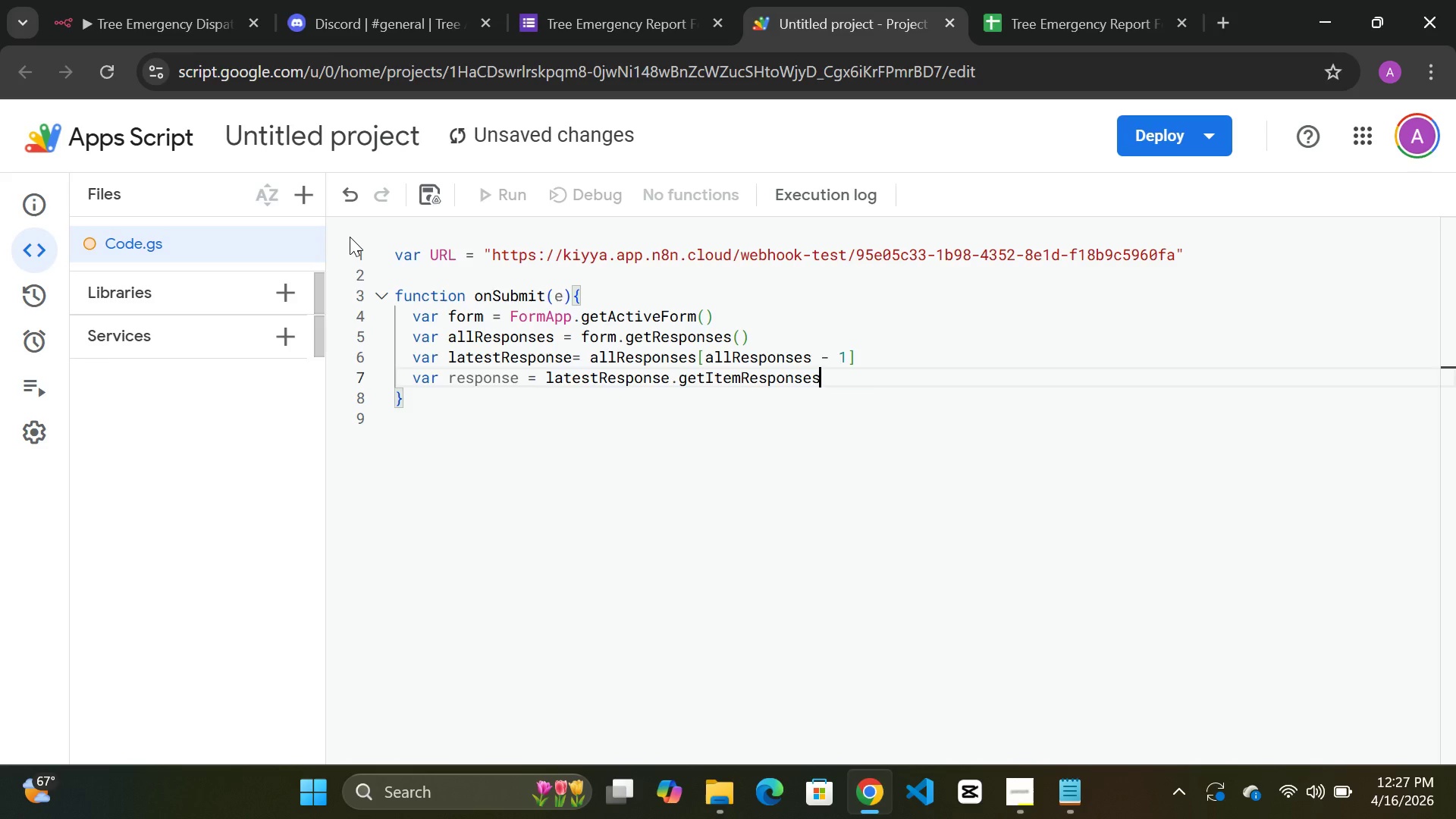 
key(Shift+9)
 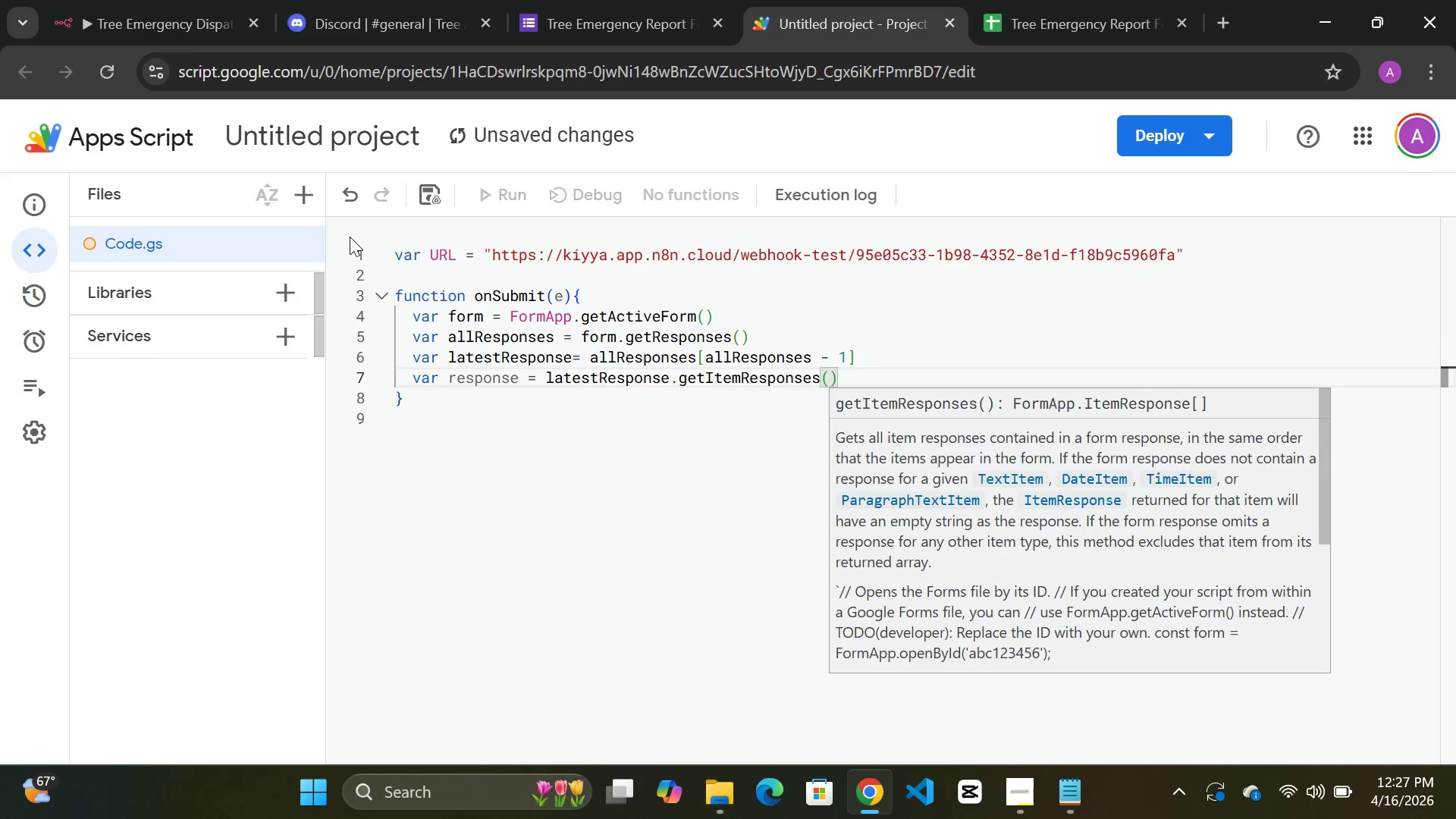 
key(ArrowRight)
 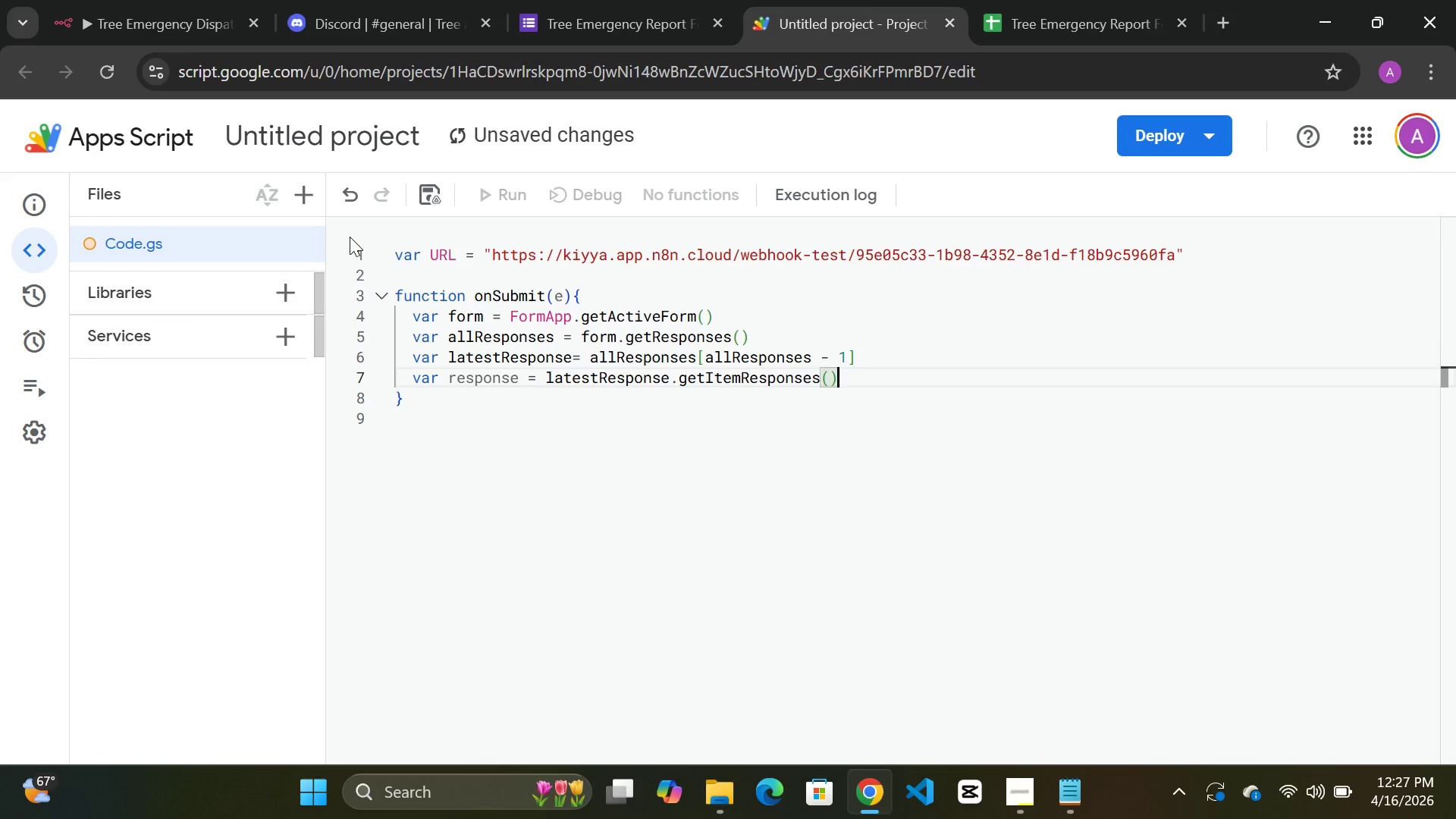 
key(Control+ControlLeft)
 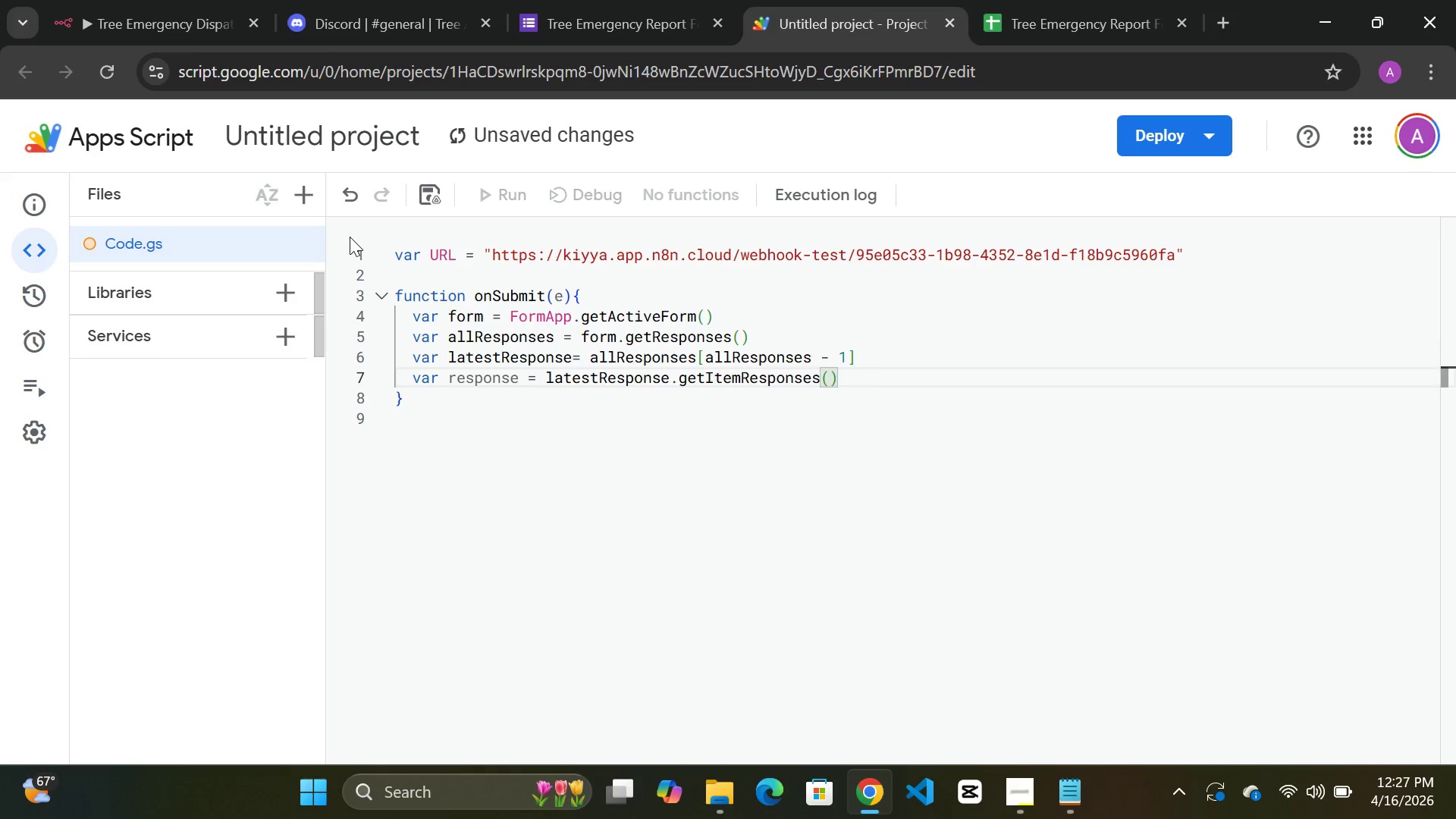 
key(Enter)
 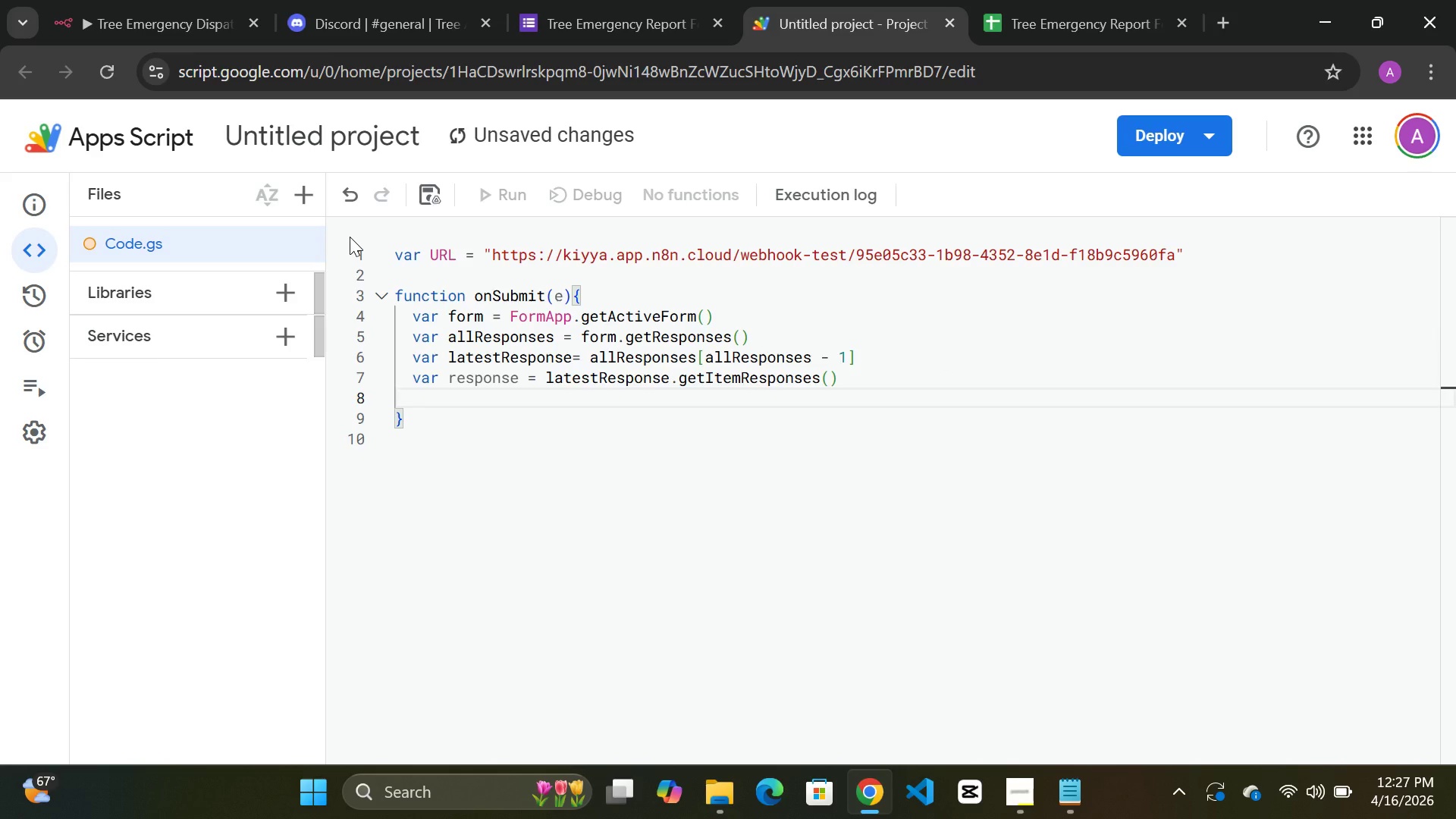 
type(va )
key(Backspace)
type(r payload ={)
 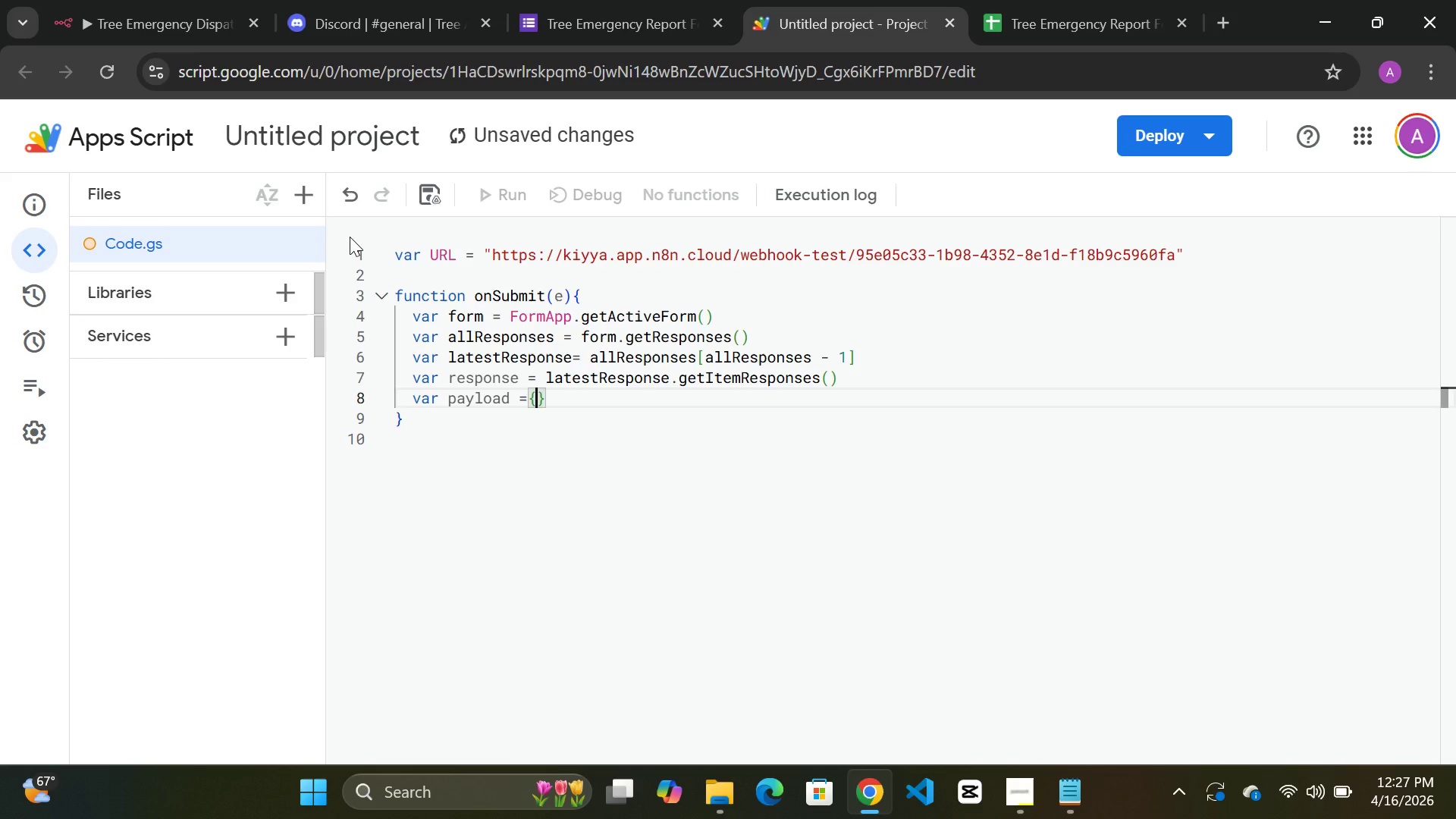 
key(Control+Enter)
 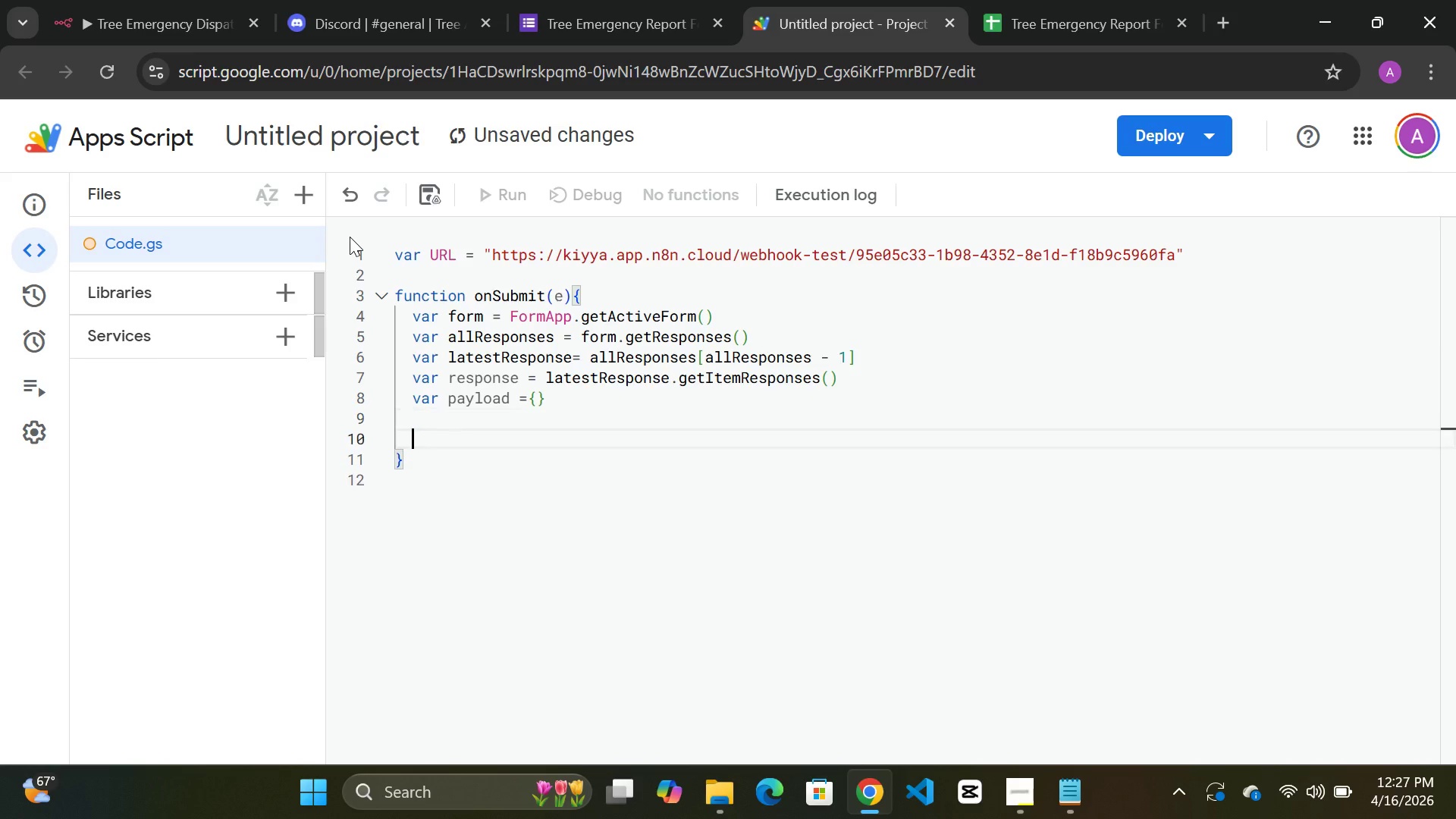 
key(Control+Enter)
 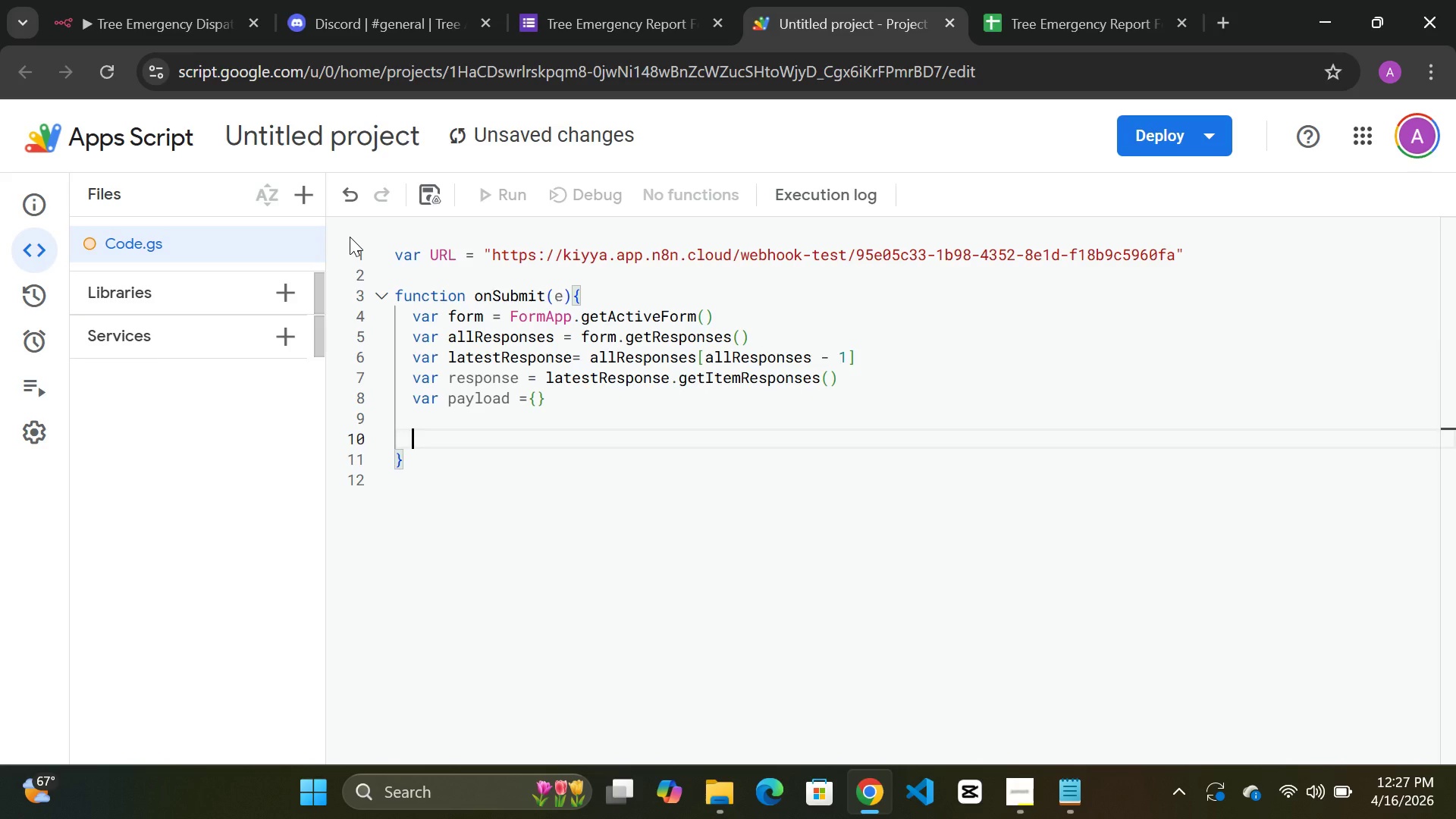 
type(for var )
key(Backspace)
key(Backspace)
key(Backspace)
key(Backspace)
type((ca)
key(Backspace)
key(Backspace)
type(vat)
key(Backspace)
type(r i =0; i<res)
key(Tab)
type(.leng)
key(Tab)
type(; i++)
 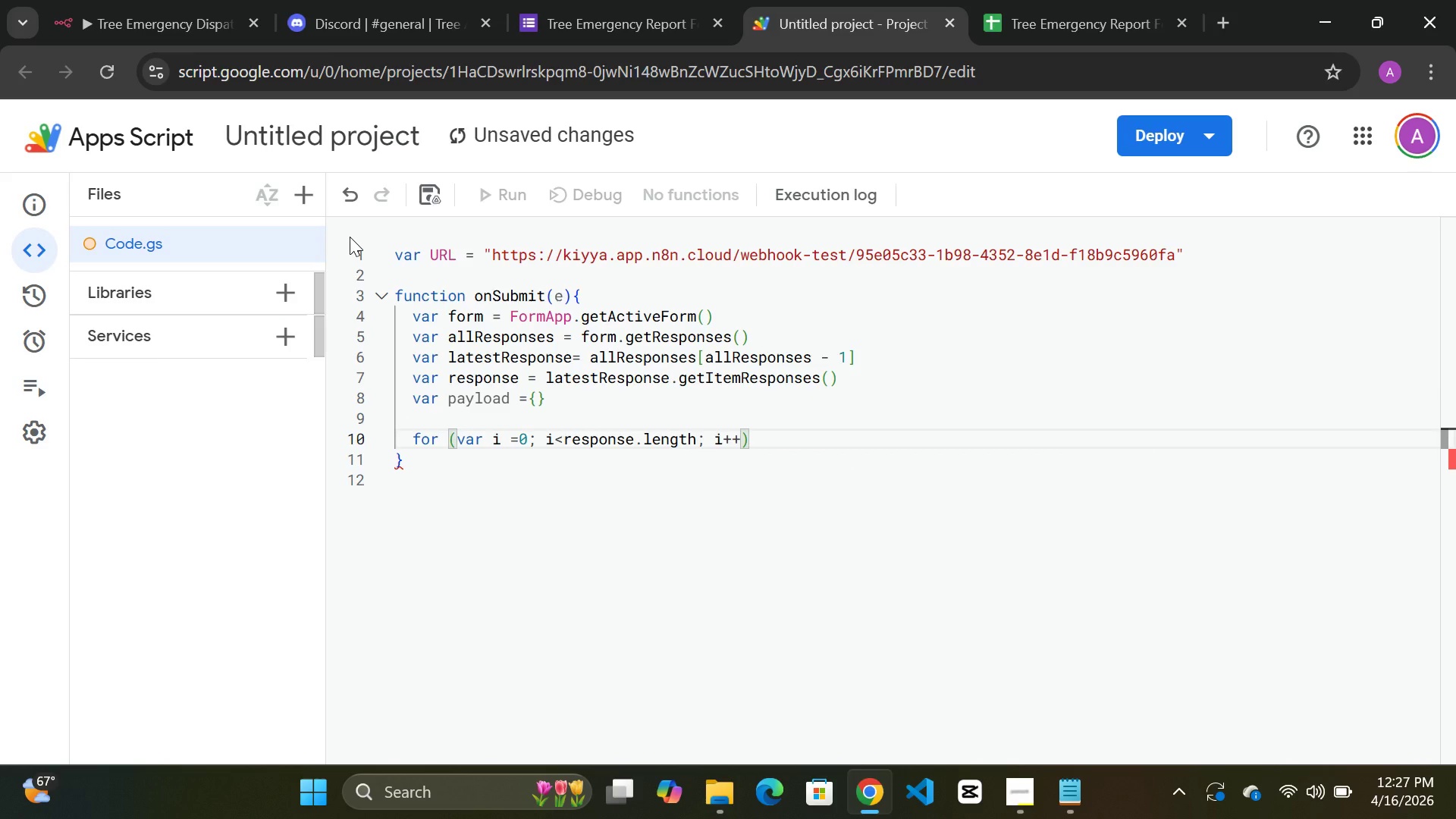 
key(ArrowRight)
 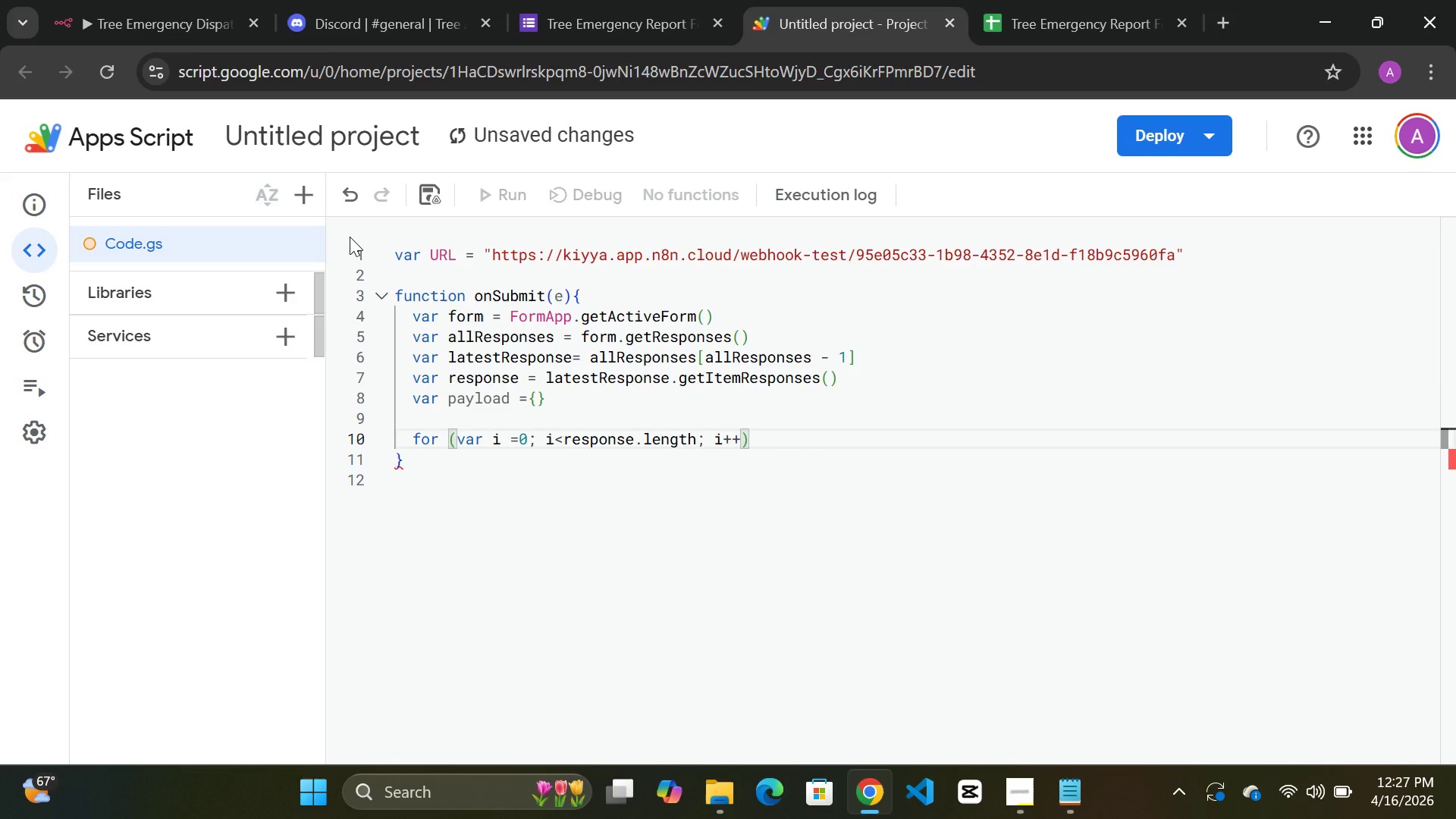 
key(Shift+BracketLeft)
 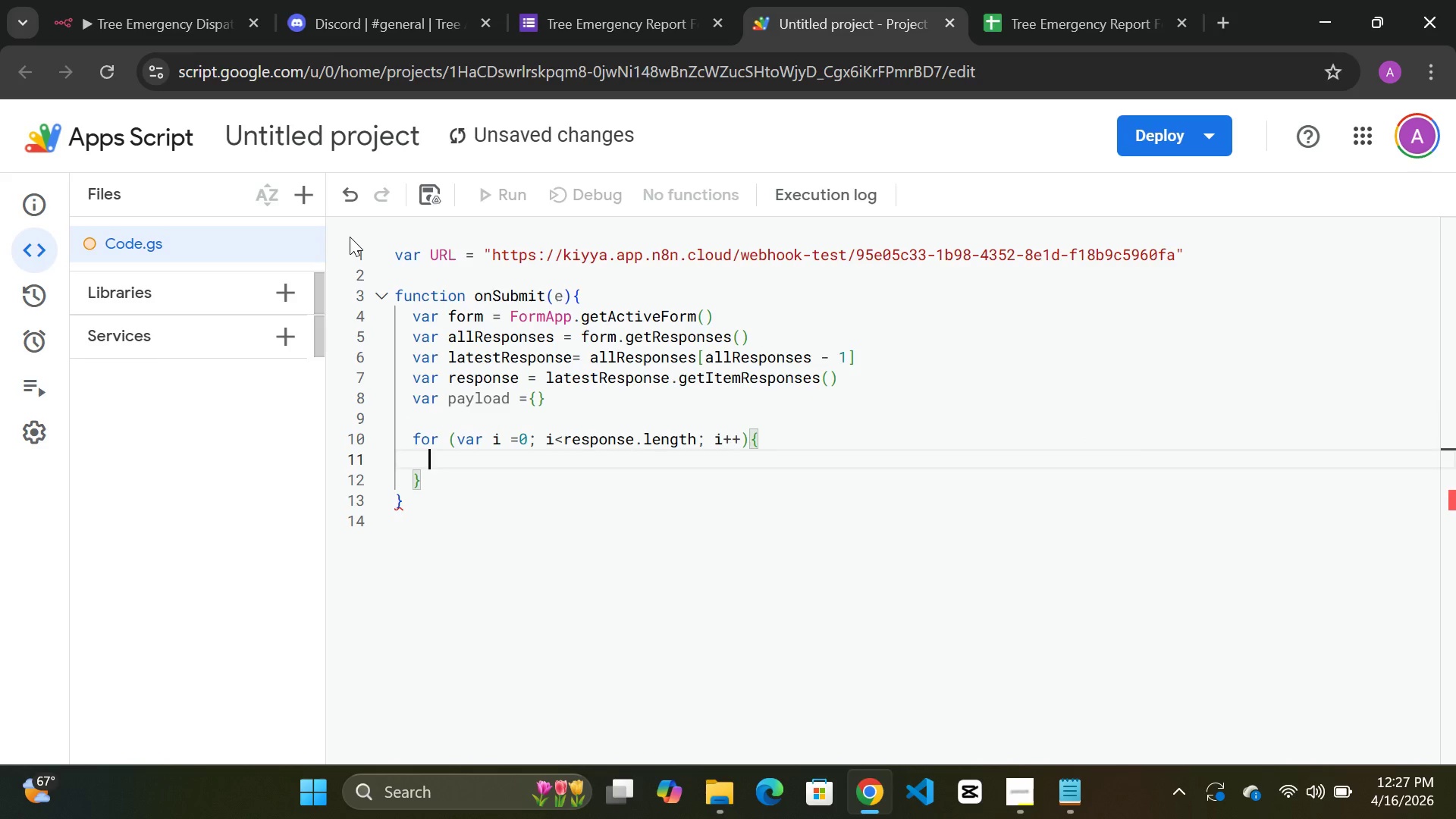 
key(Enter)
 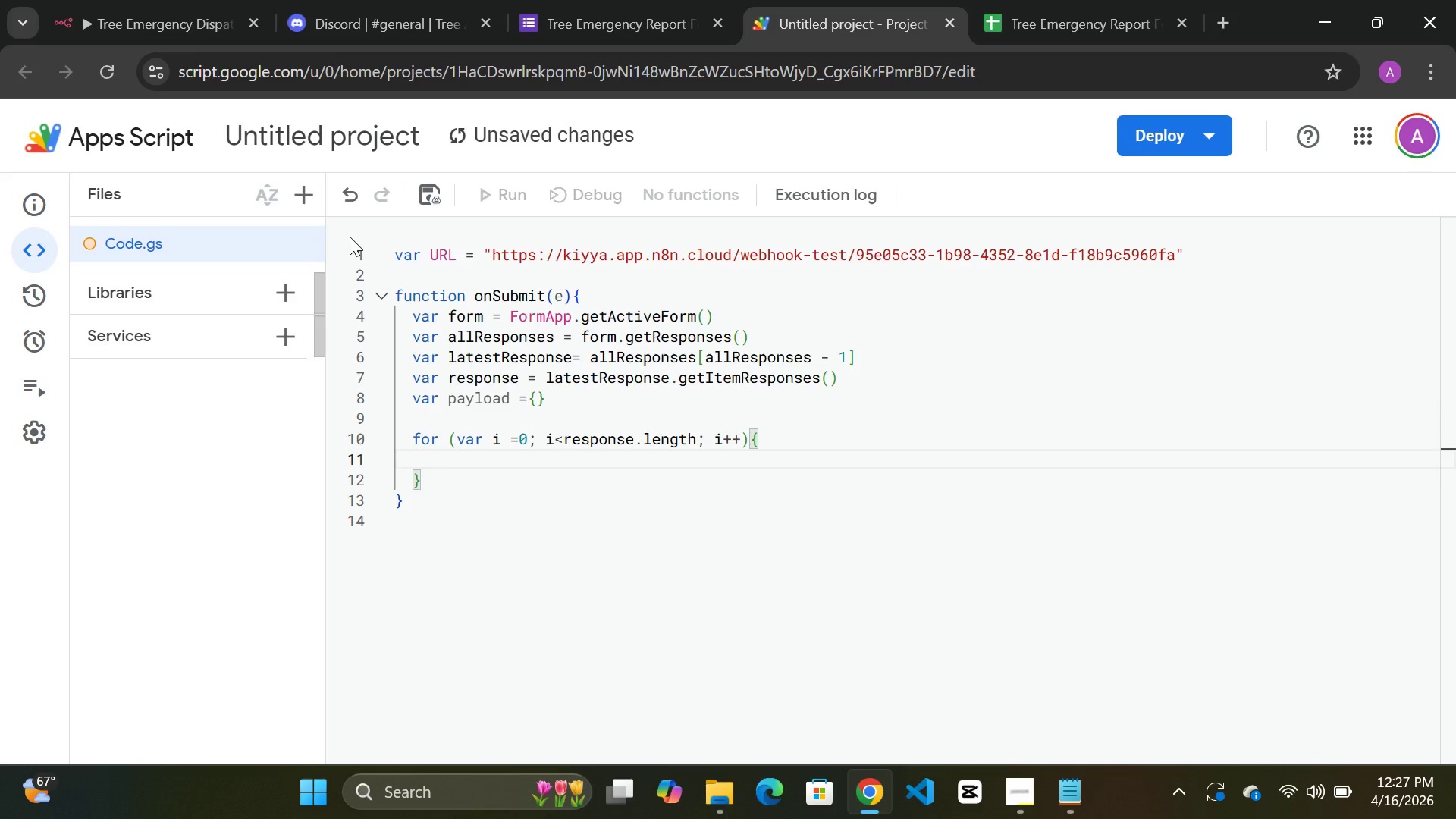 
type(var questions)
key(Backspace)
type(= resp)
key(Tab)
type([i)
 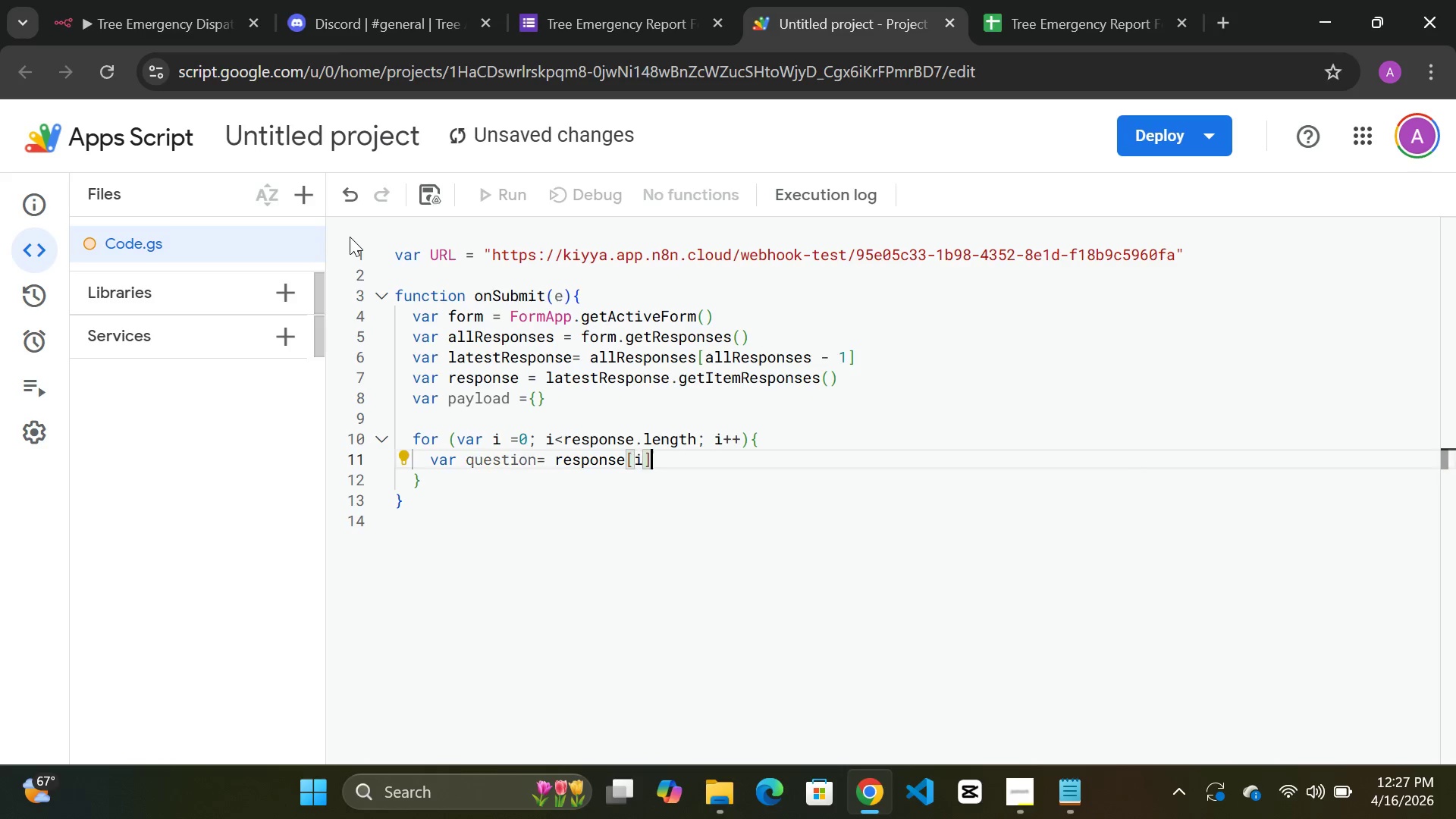 
key(ArrowRight)
 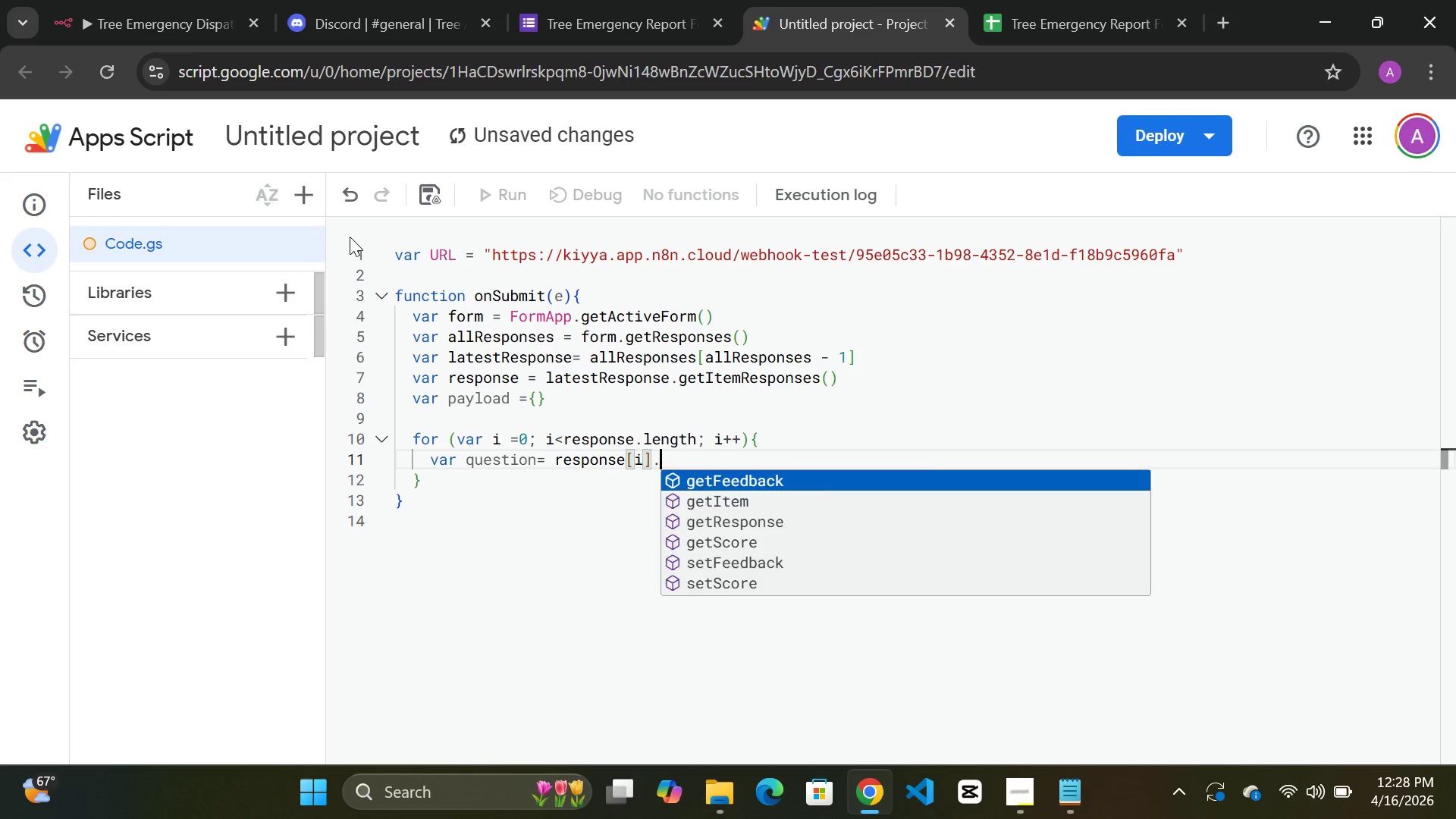 
type(.get)
 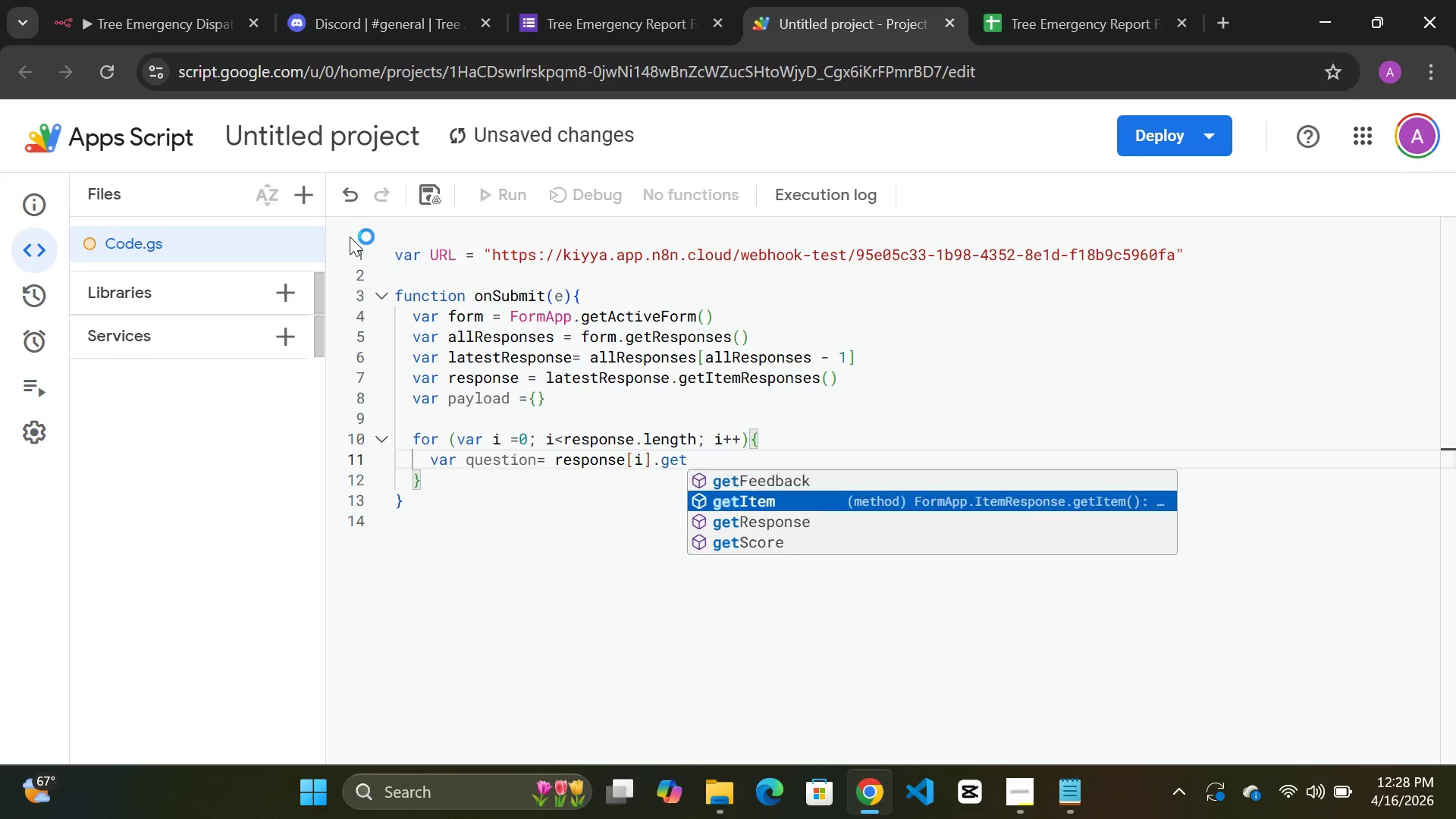 
key(ArrowDown)
 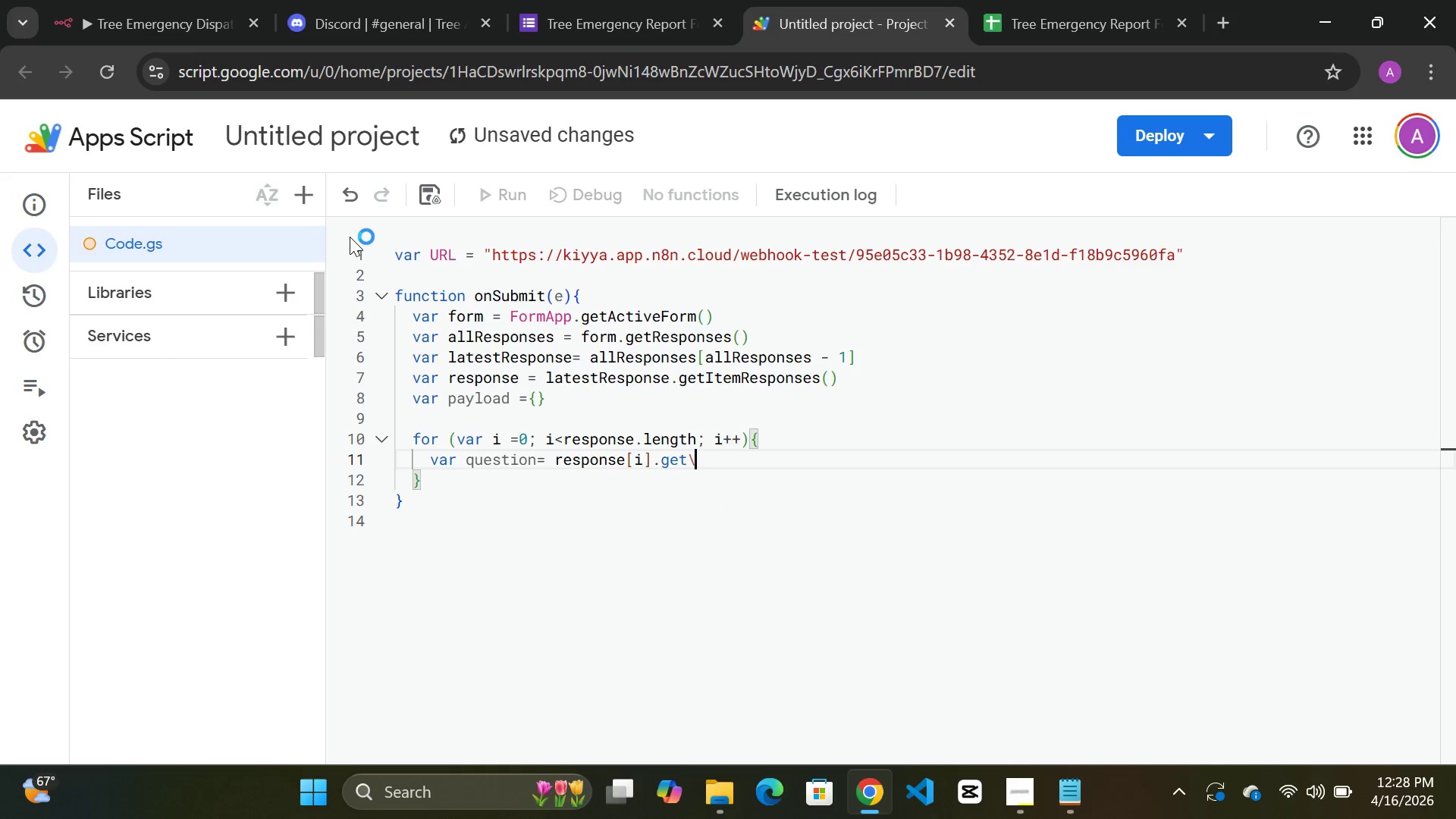 
type(\)
key(Backspace)
type(it)
 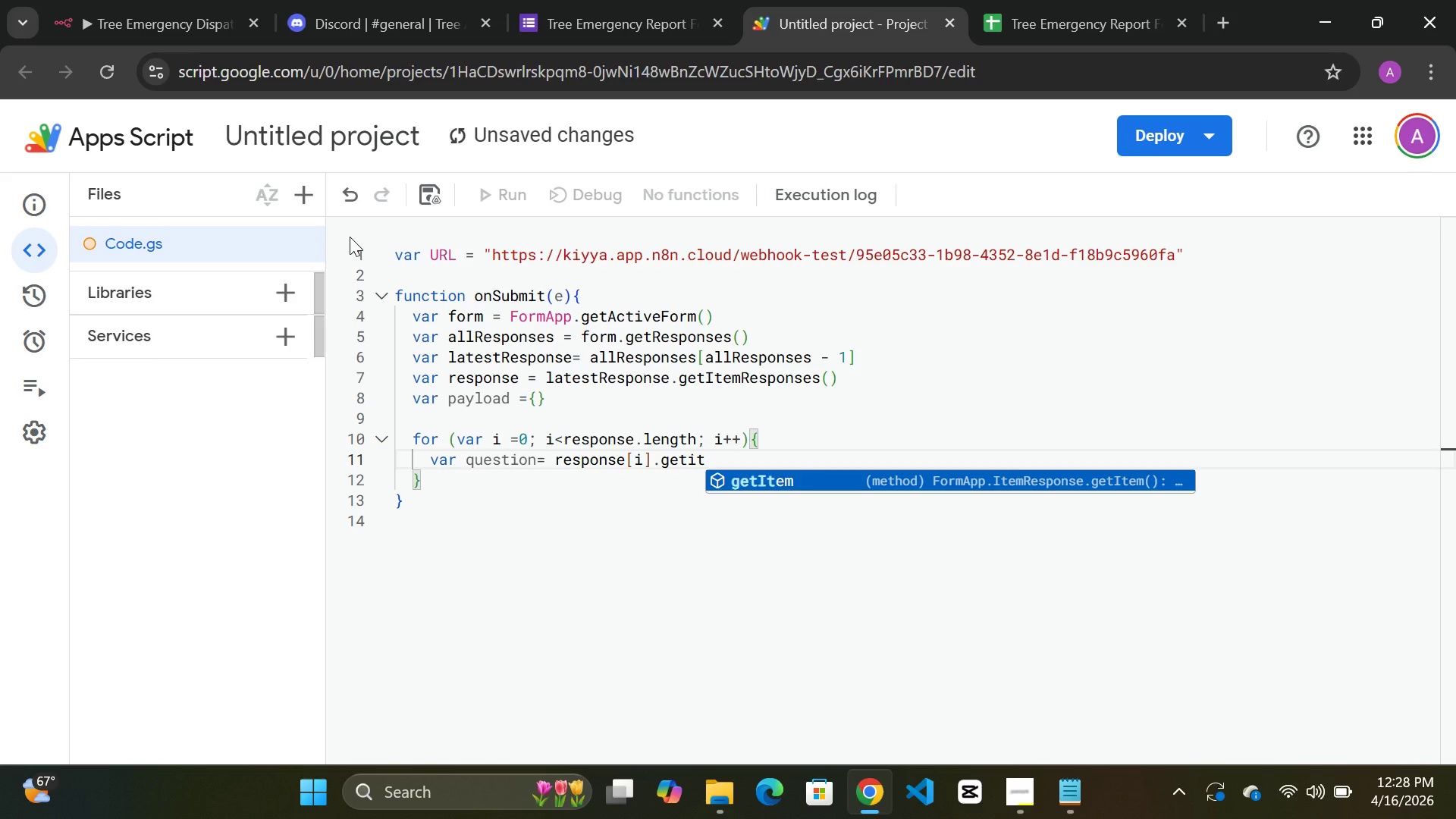 
key(Enter)
 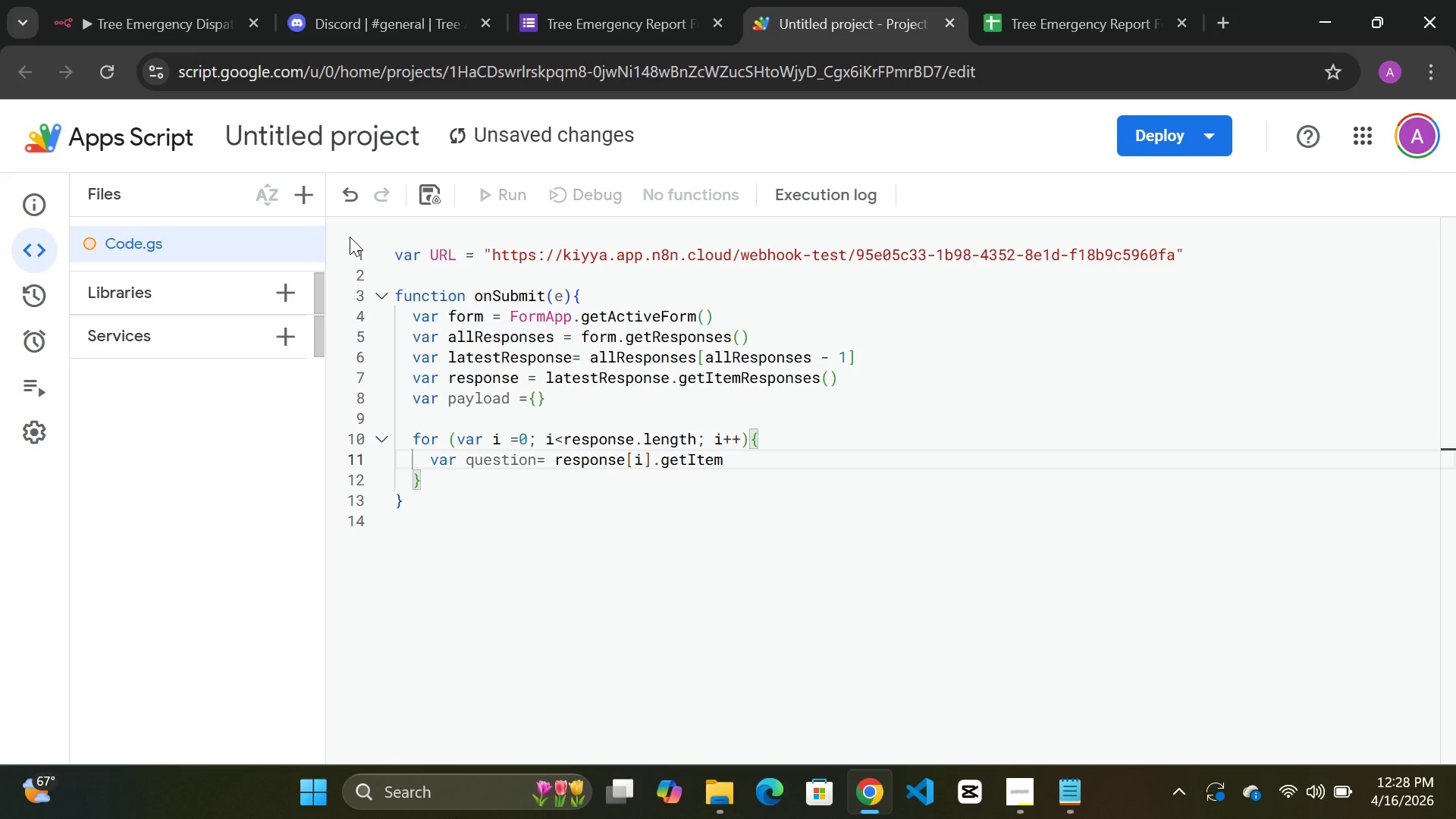 
key(Shift+9)
 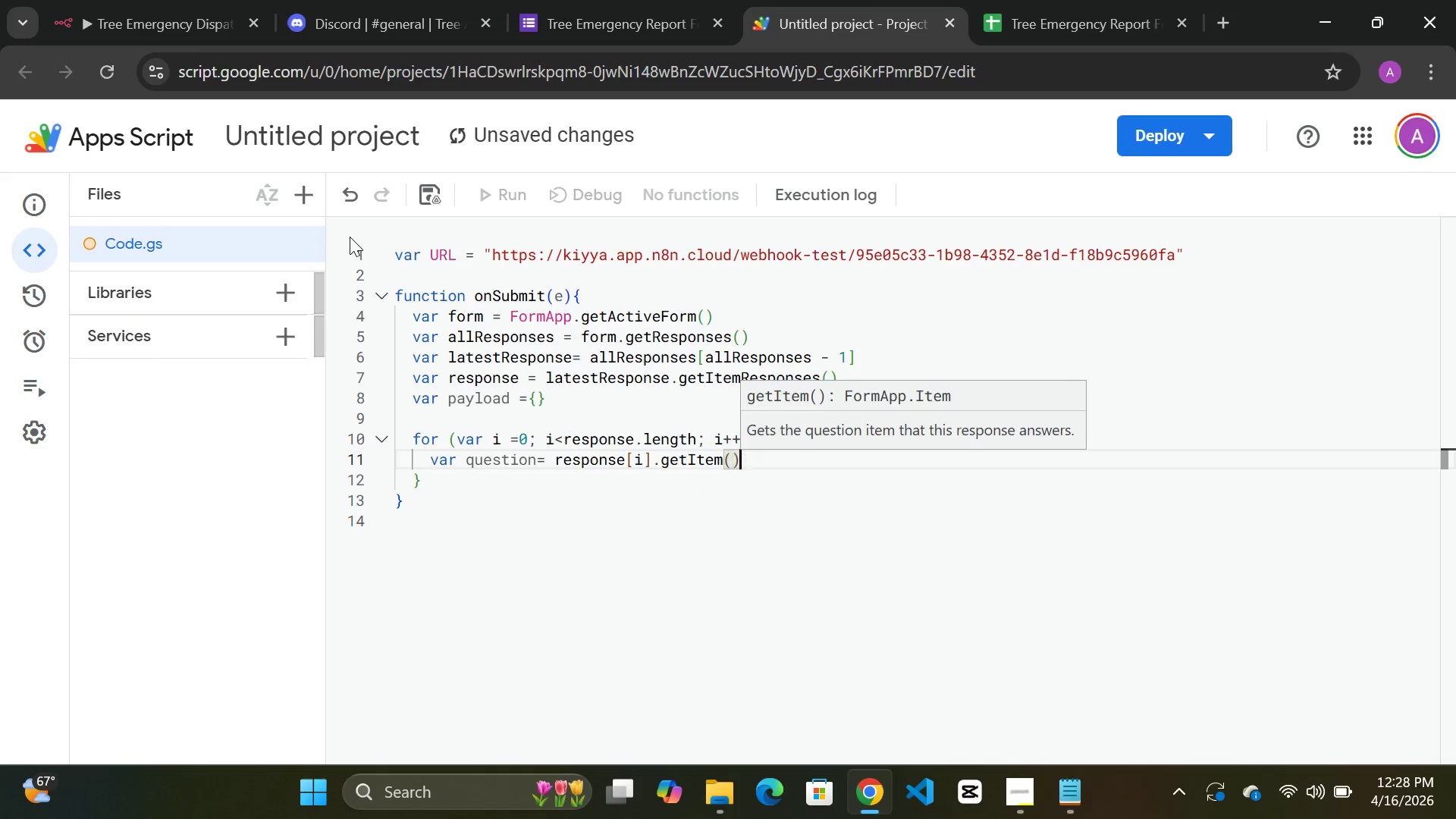 
key(ArrowRight)
 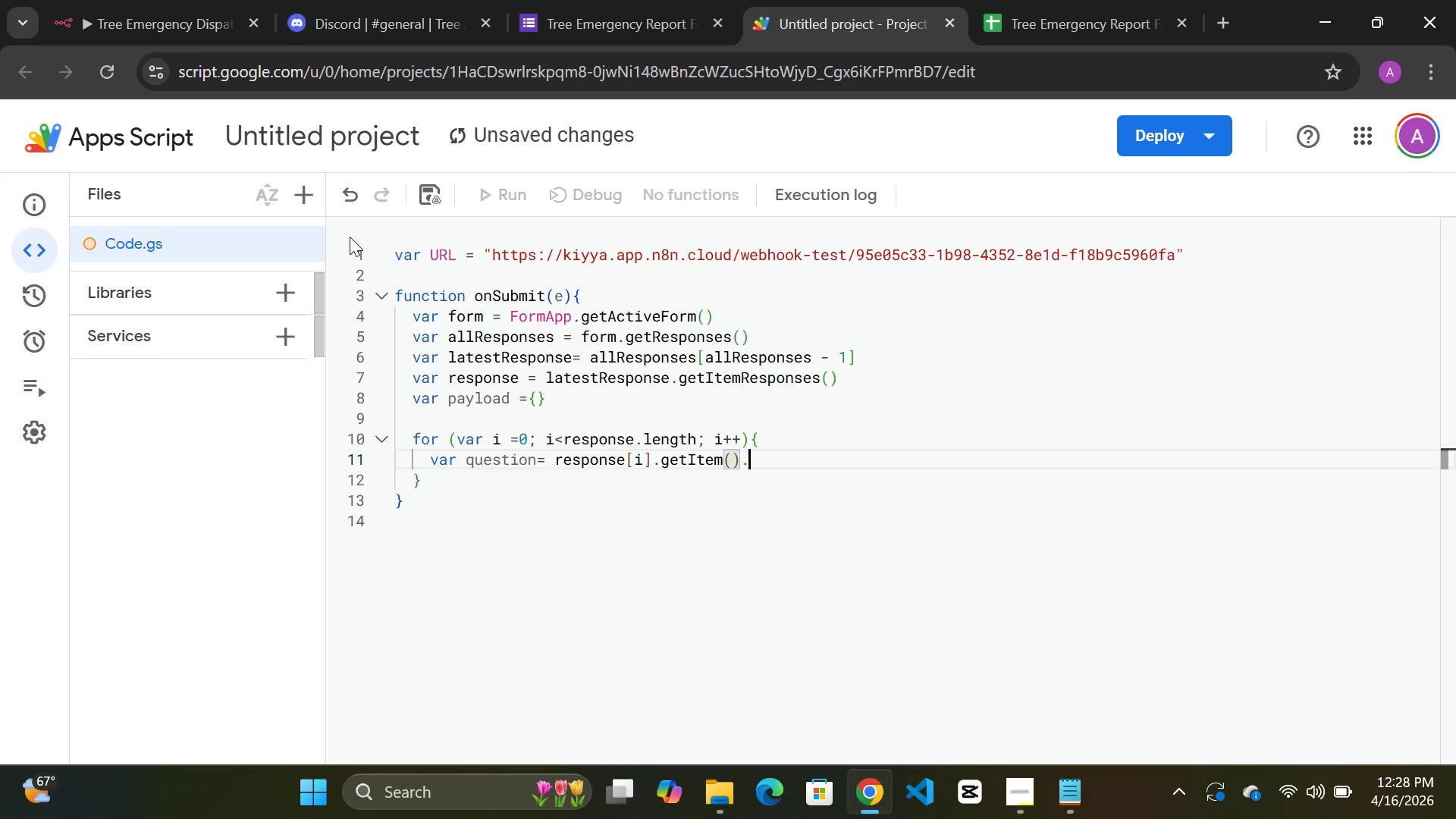 
key(Period)
 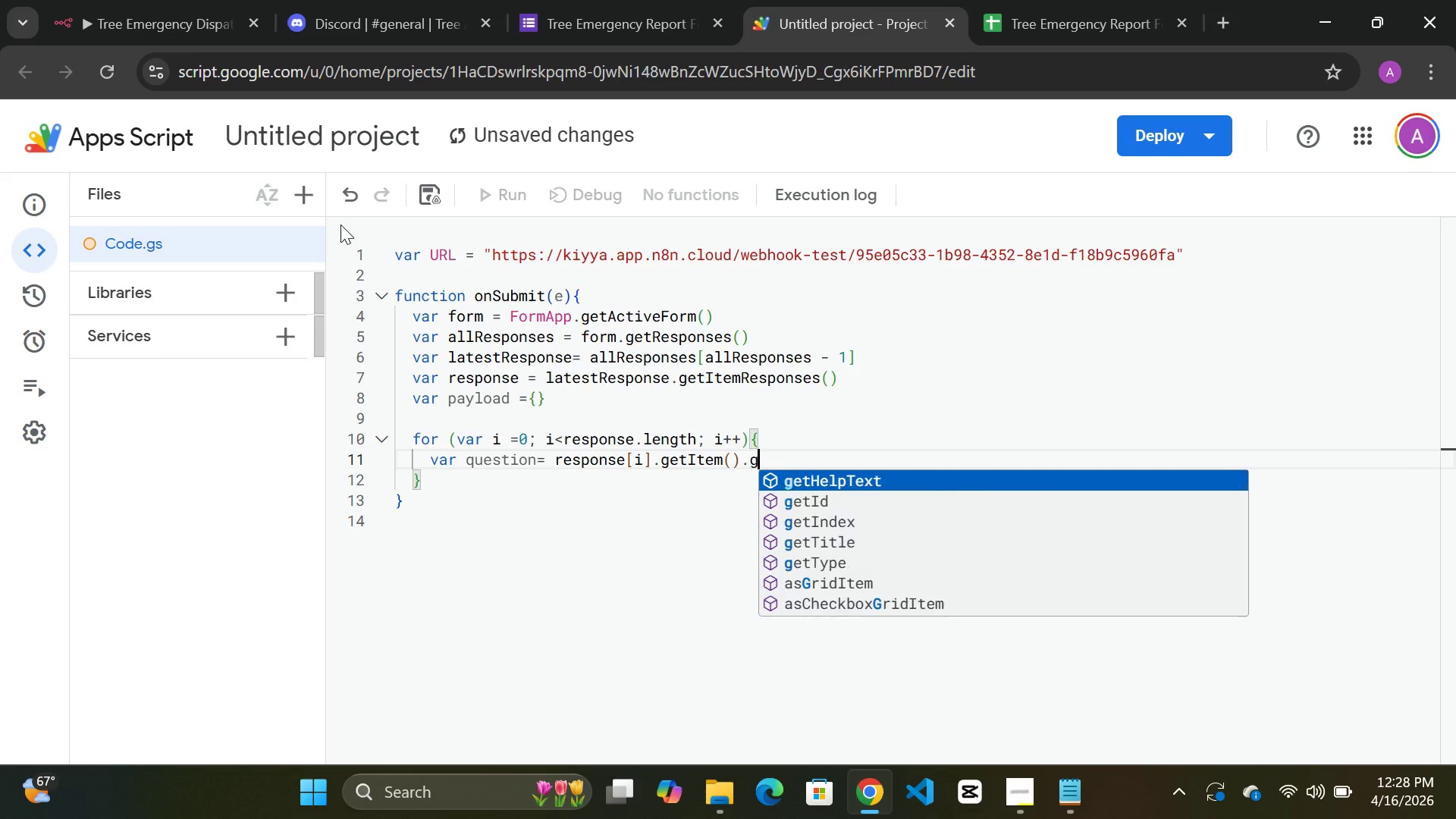 
key(G)
 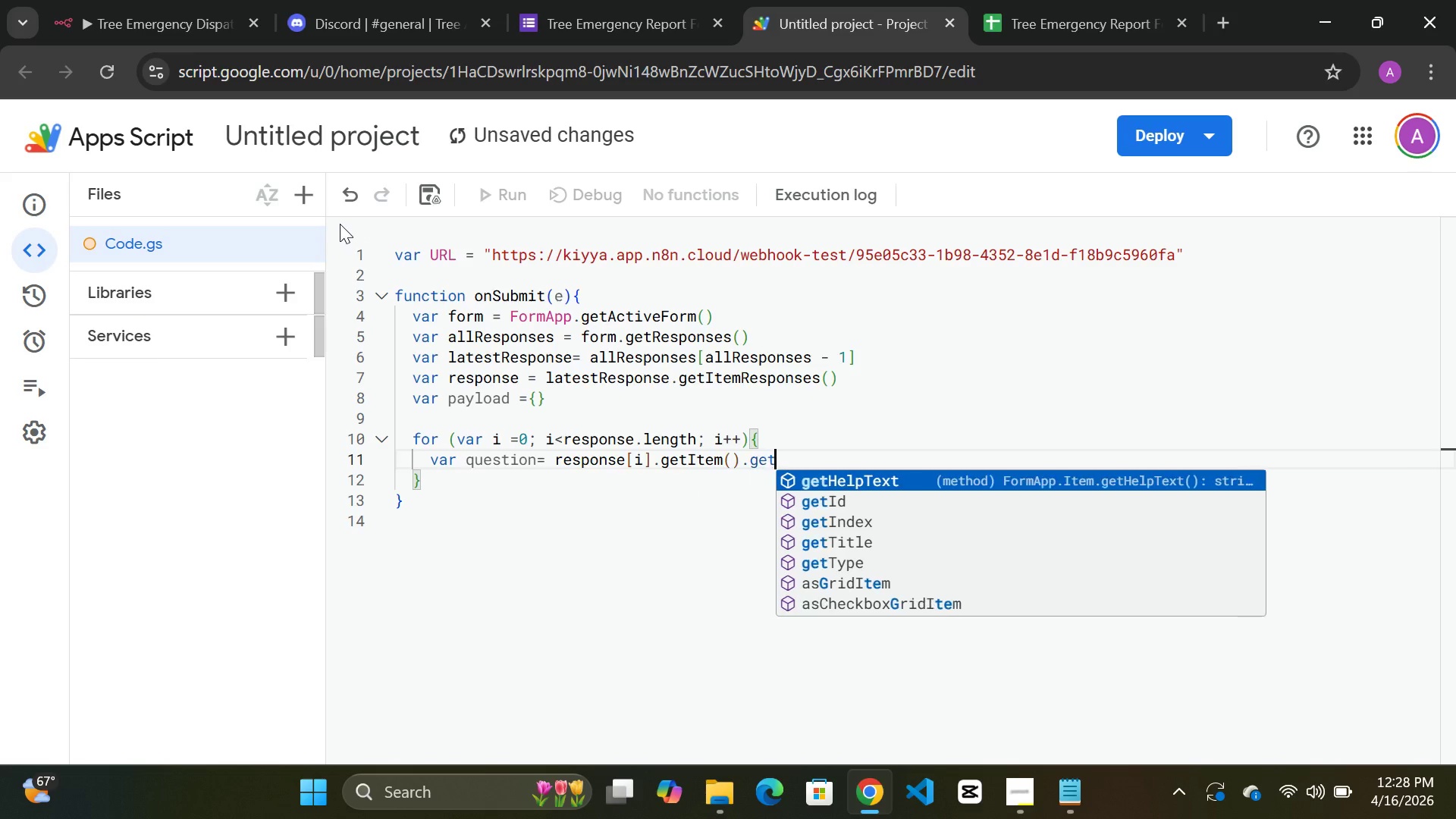 
type(etti)
 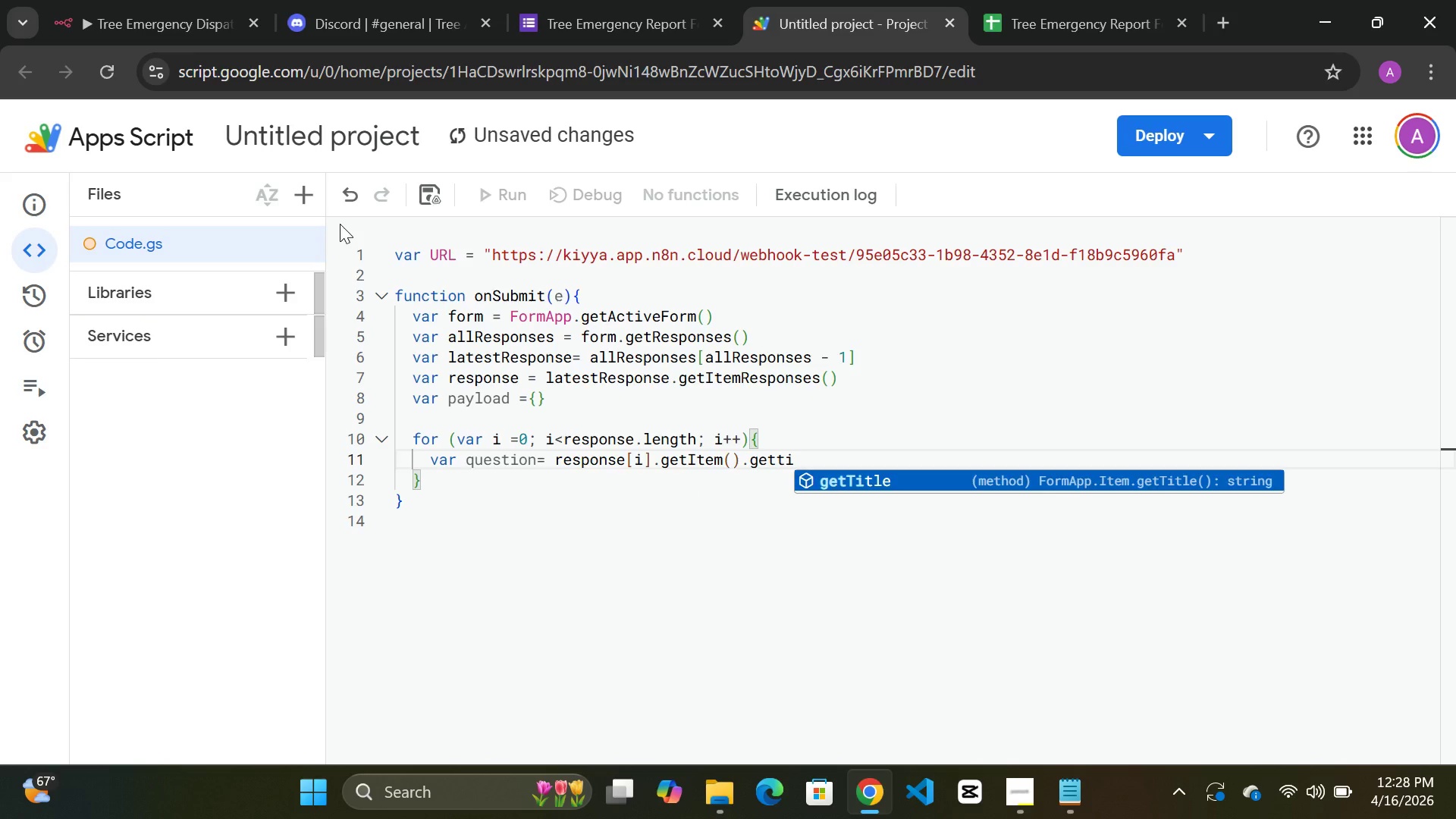 
key(Enter)
 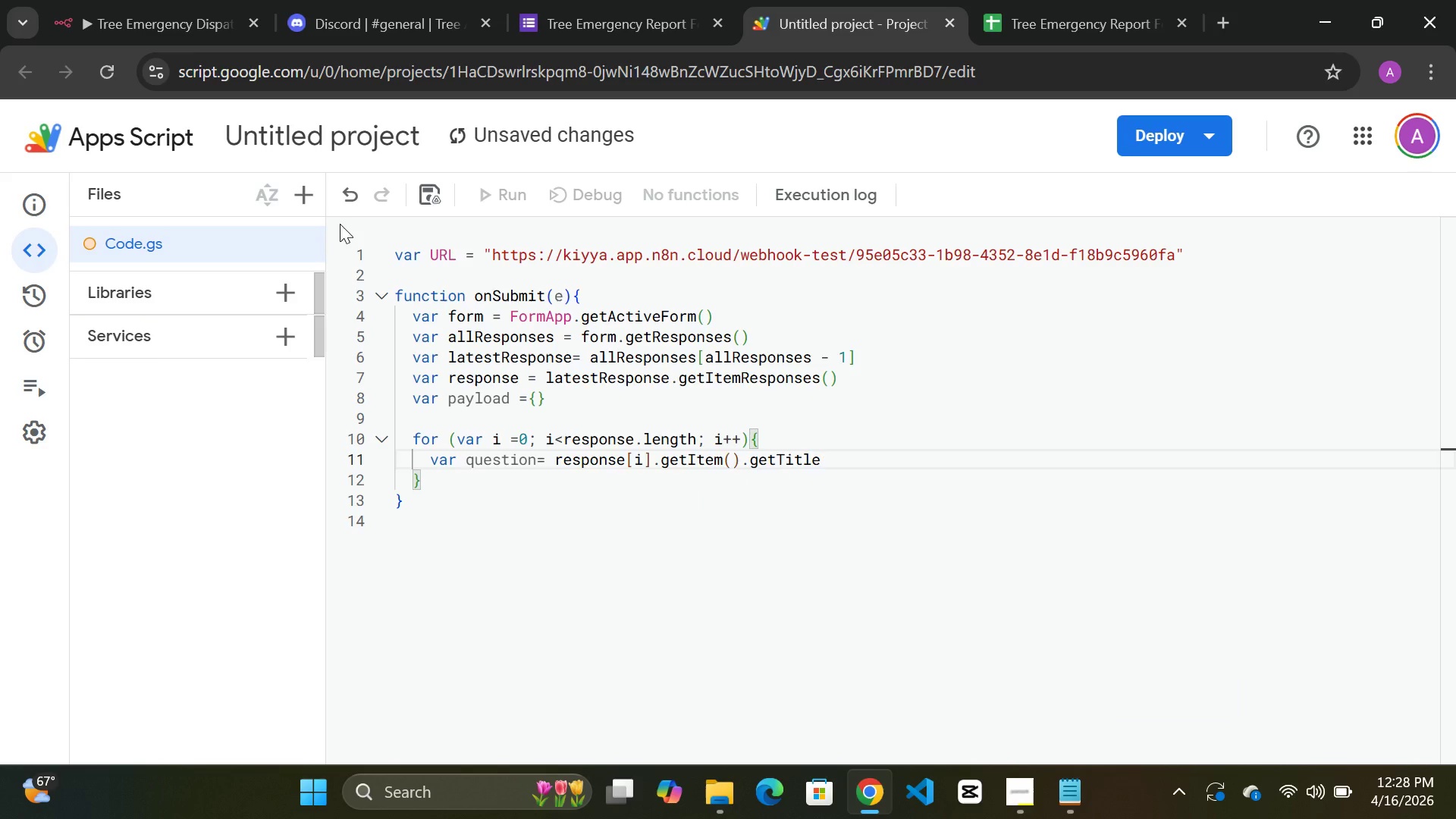 
key(Shift+9)
 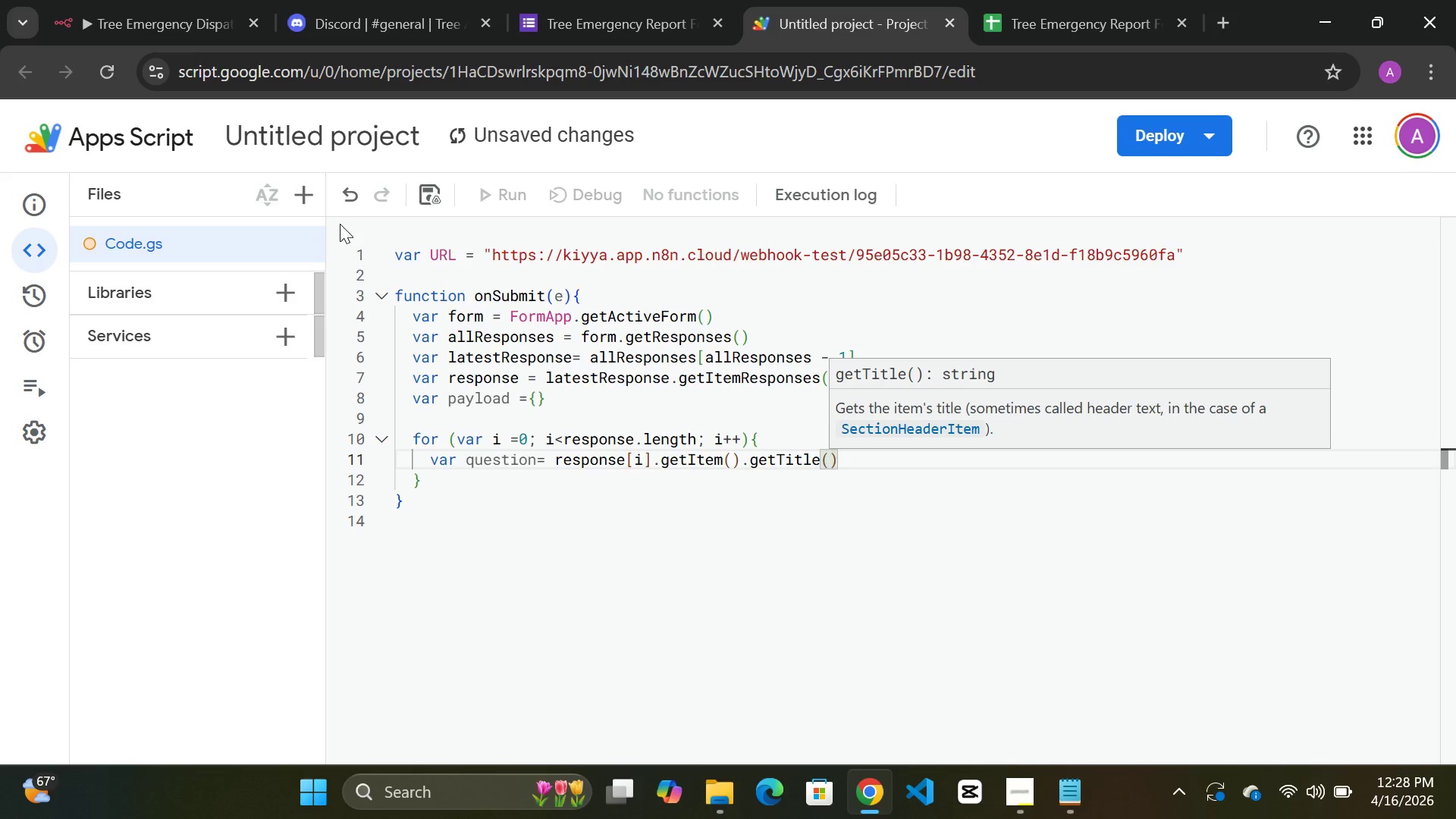 
key(Control+Enter)
 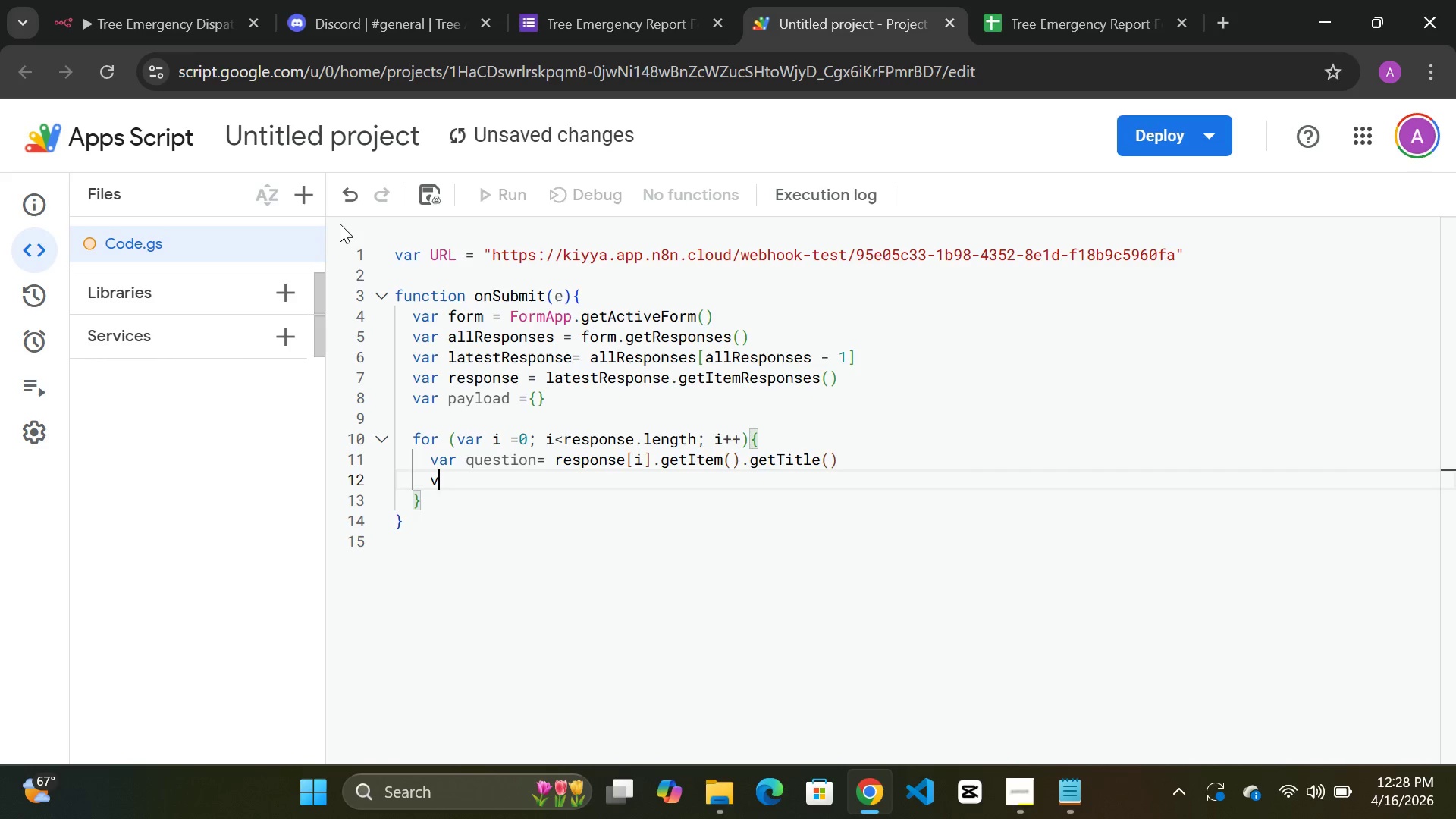 
type(var answer = resp)
key(Tab)
type([i)
 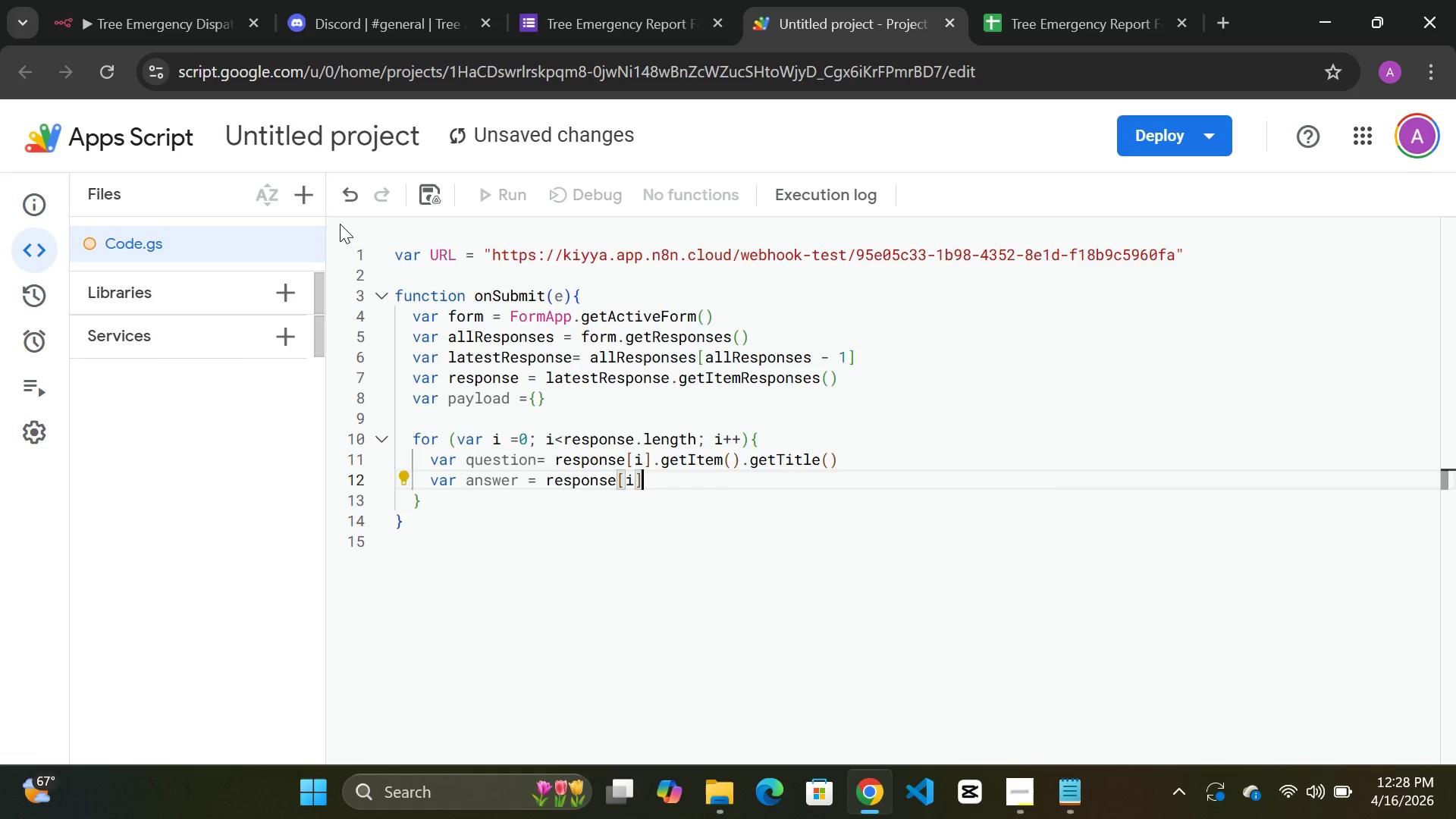 
key(ArrowRight)
 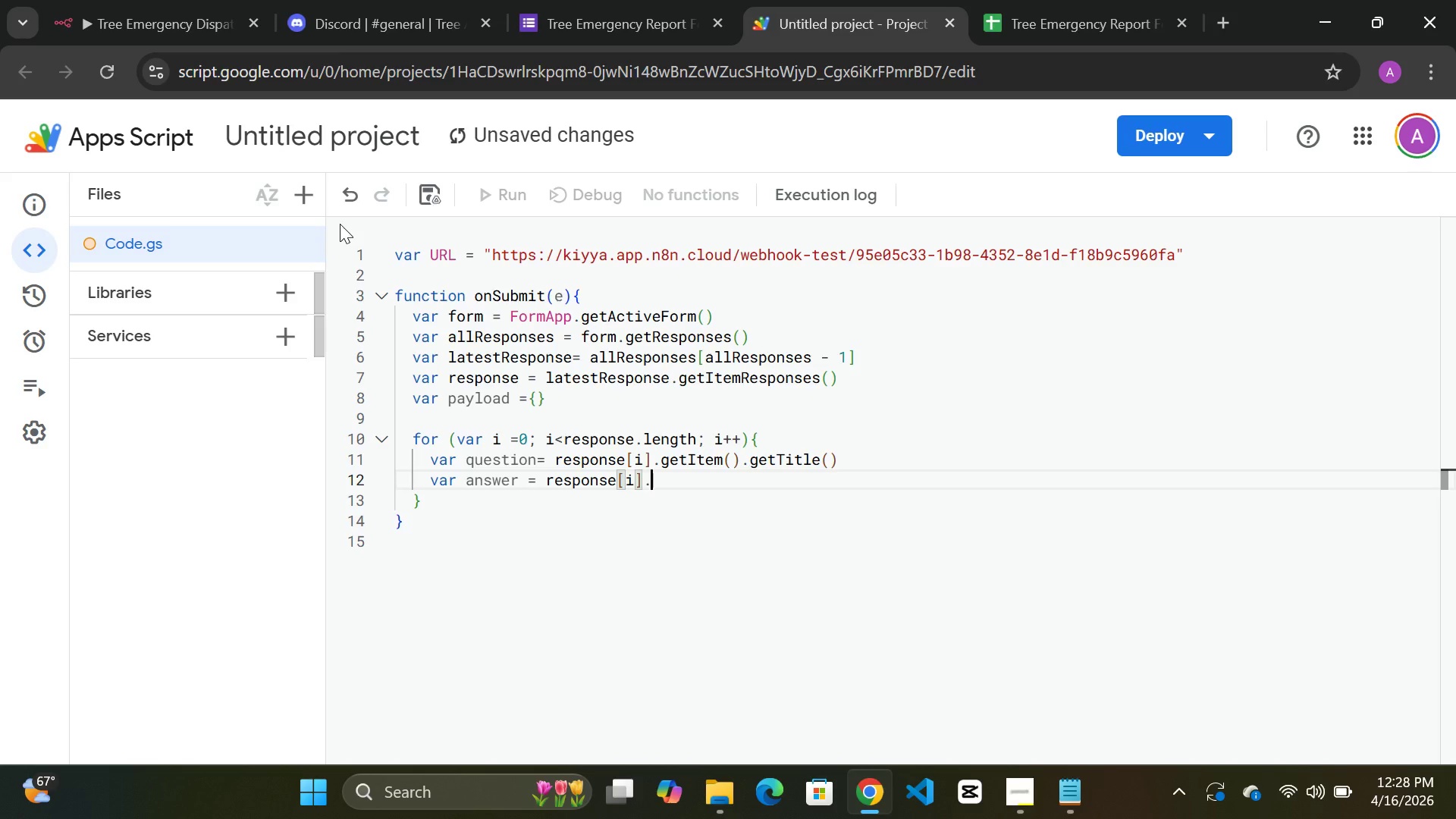 
type(.get)
 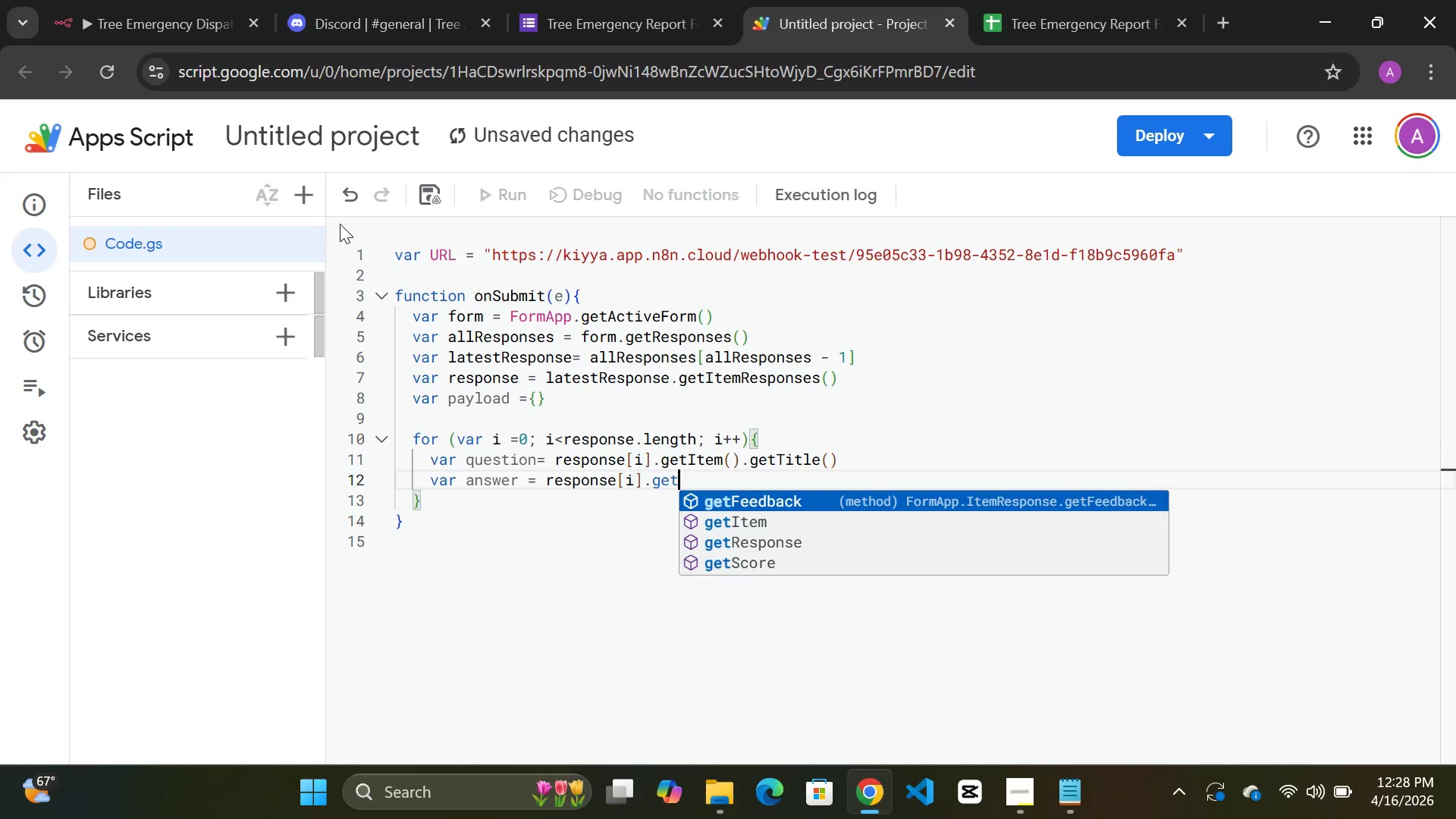 
key(ArrowDown)
 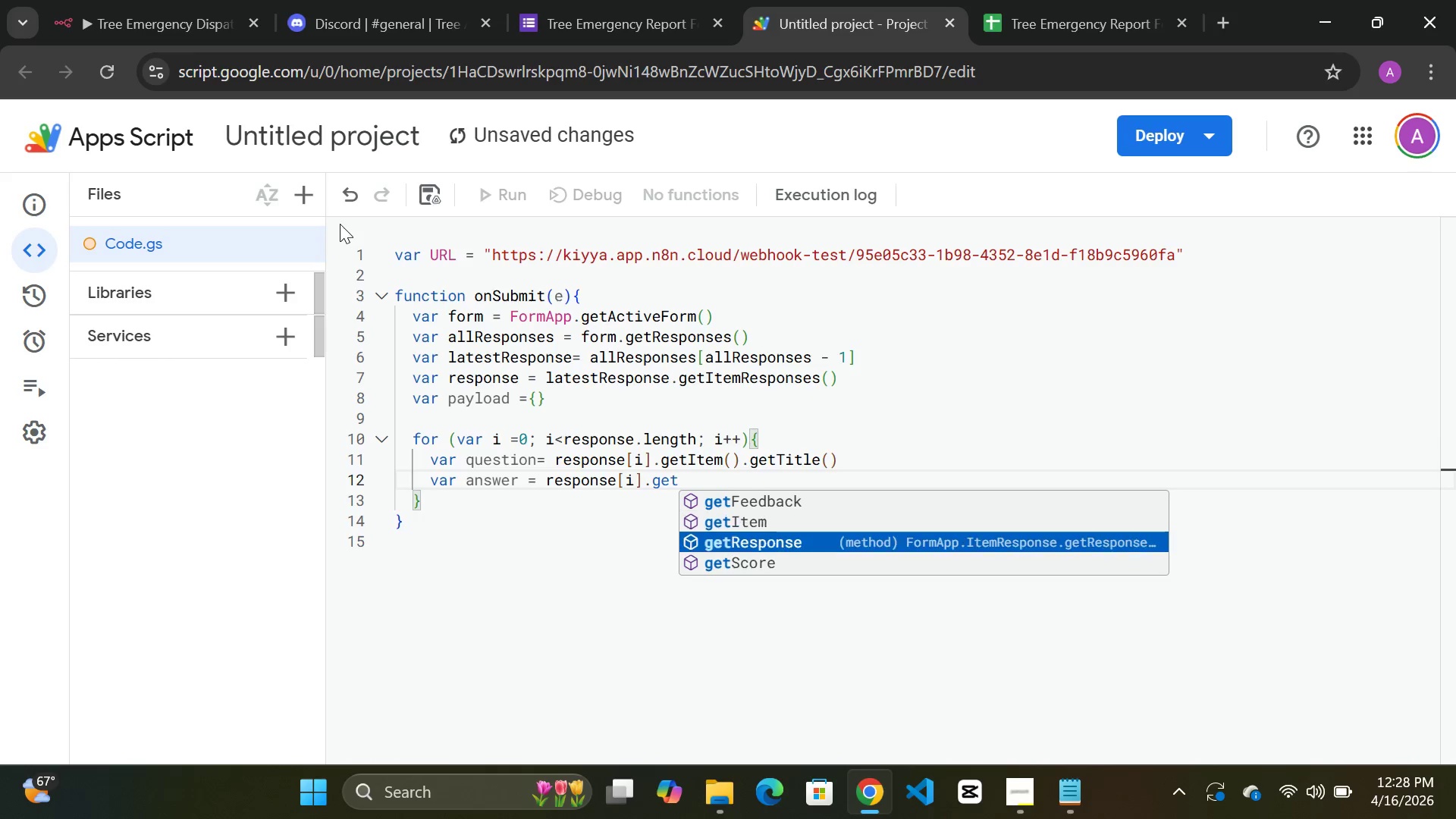 
key(ArrowDown)
 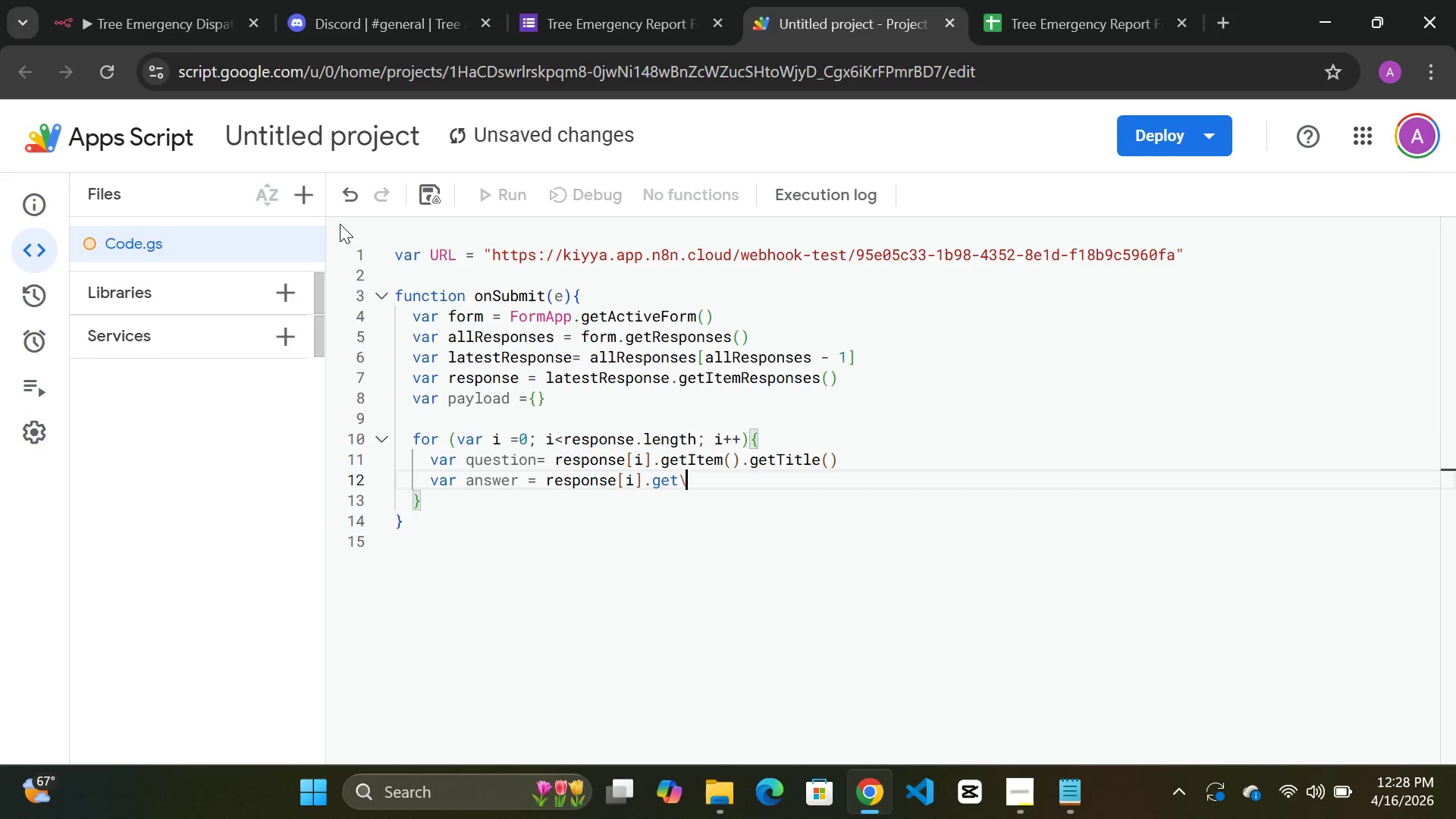 
type(\)
key(Backspace)
type(re)
 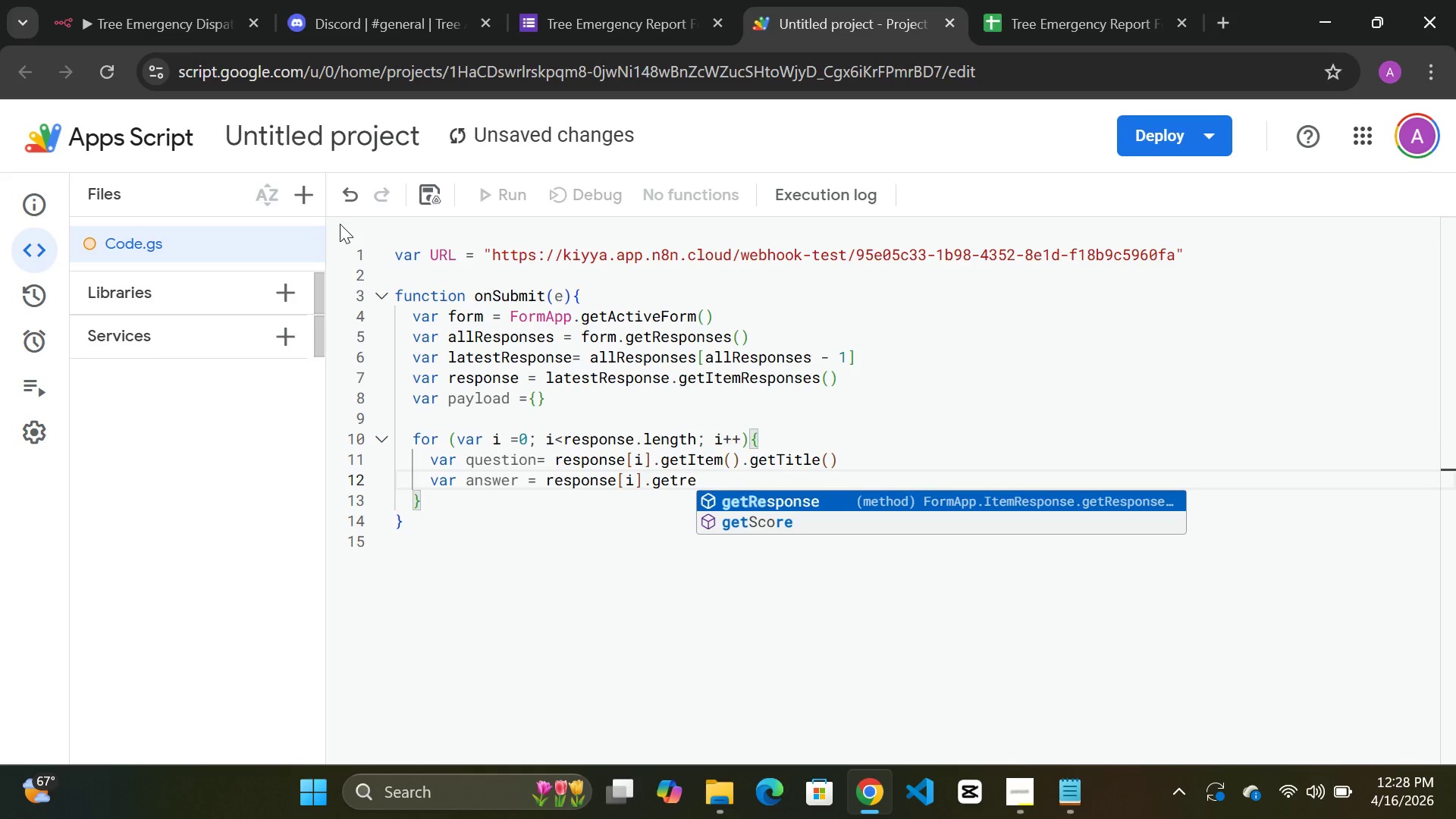 
key(Enter)
 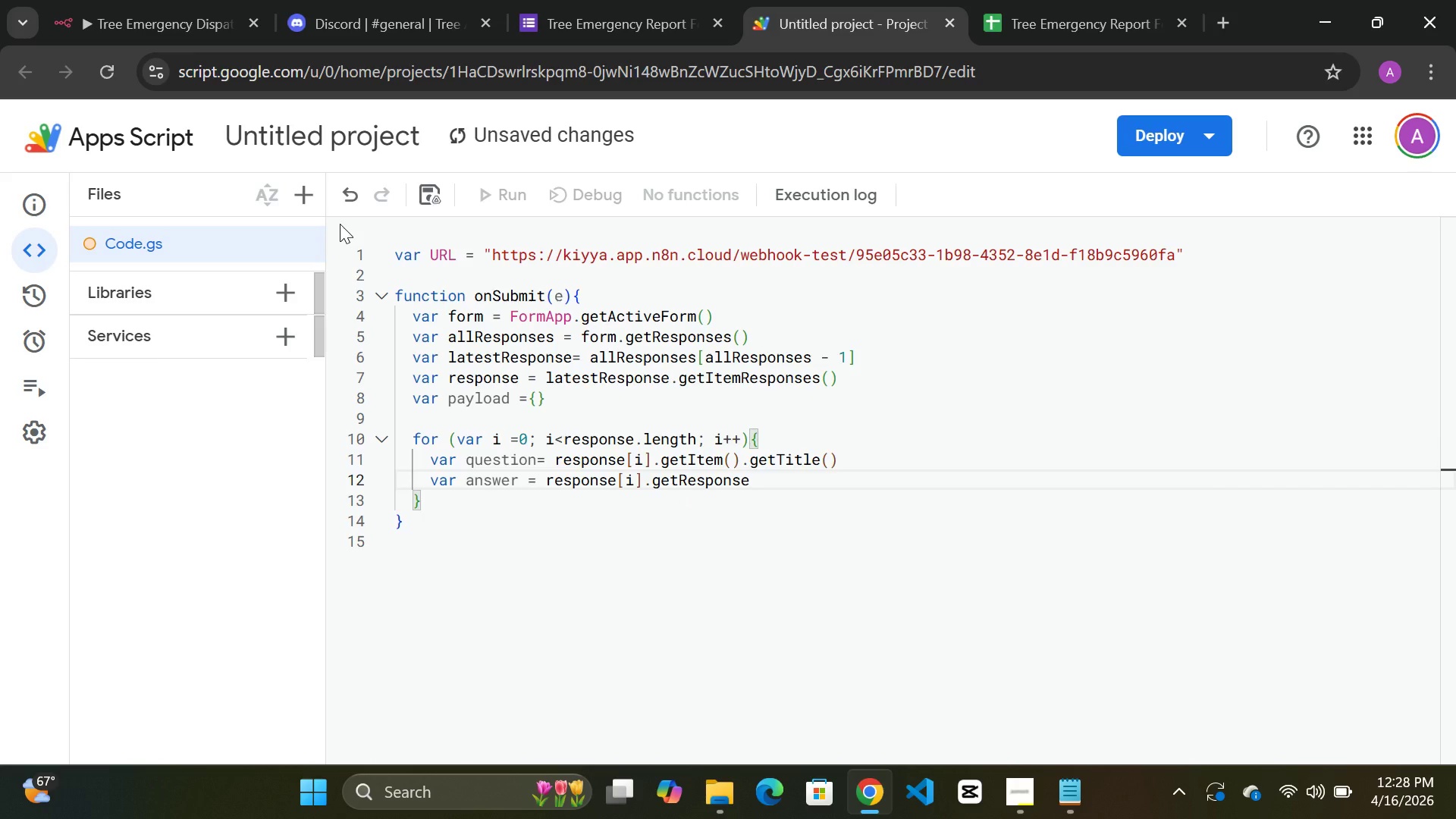 
key(Shift+9)
 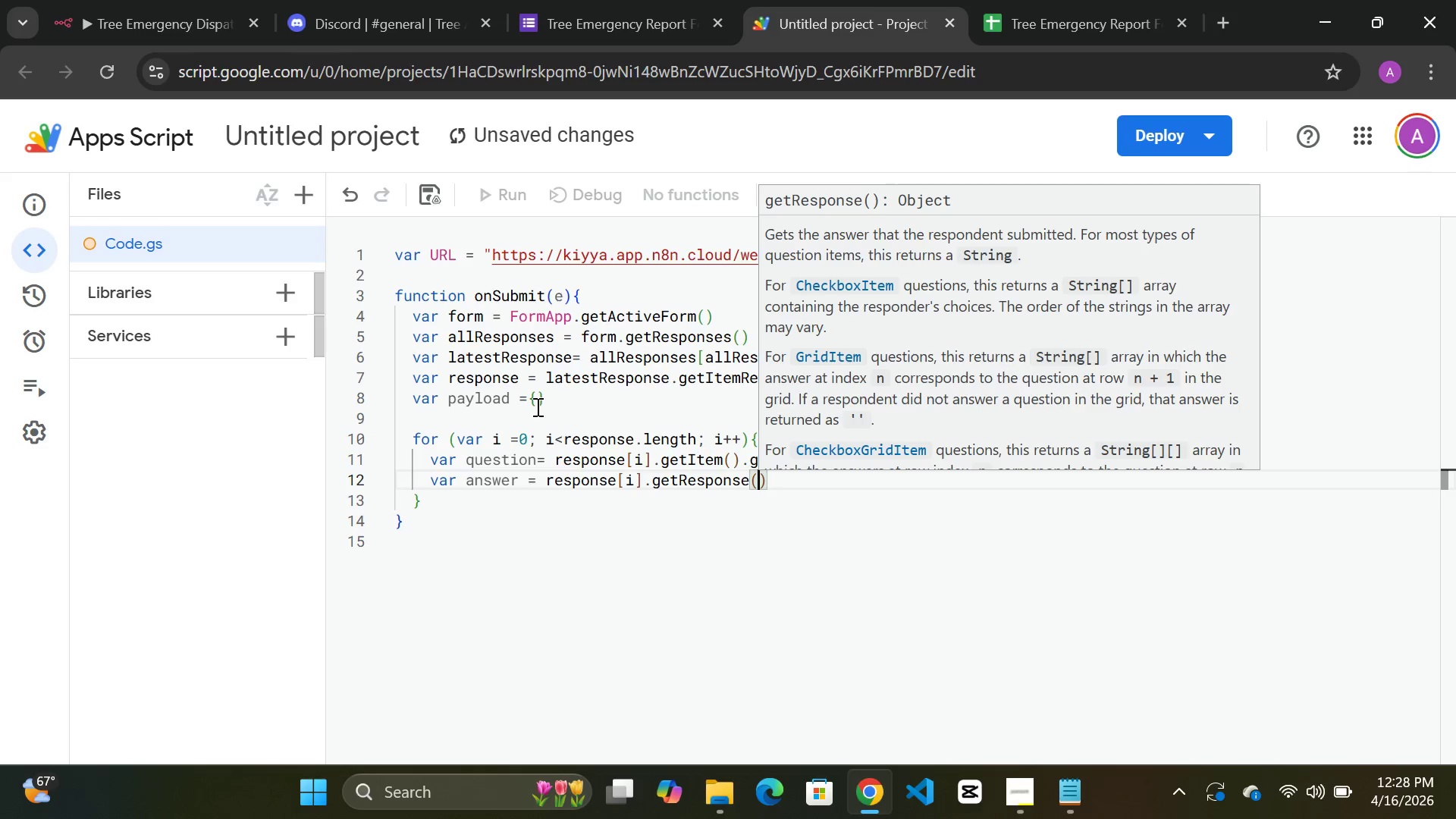 
wait(5.77)
 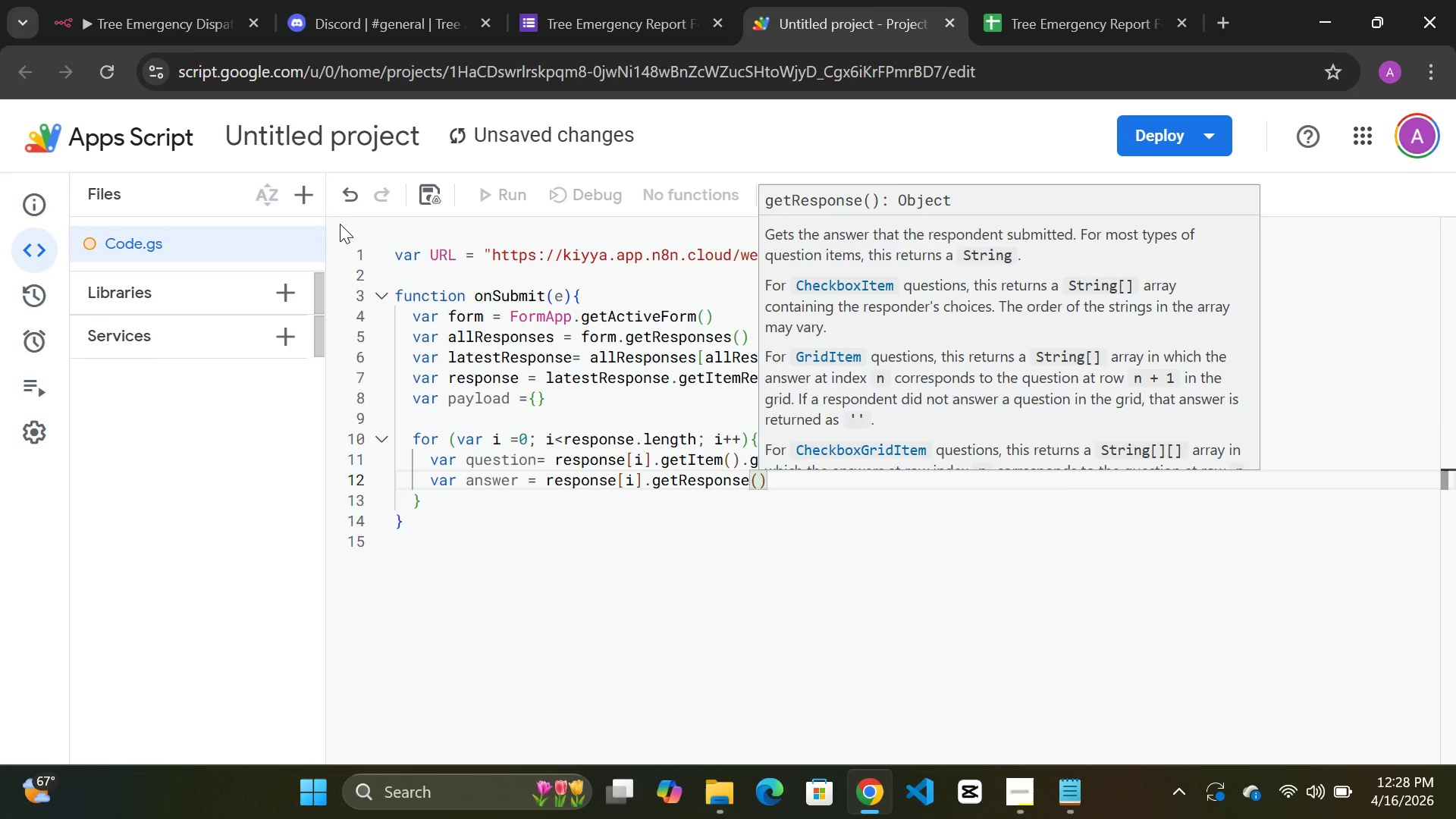 
key(Control+Enter)
 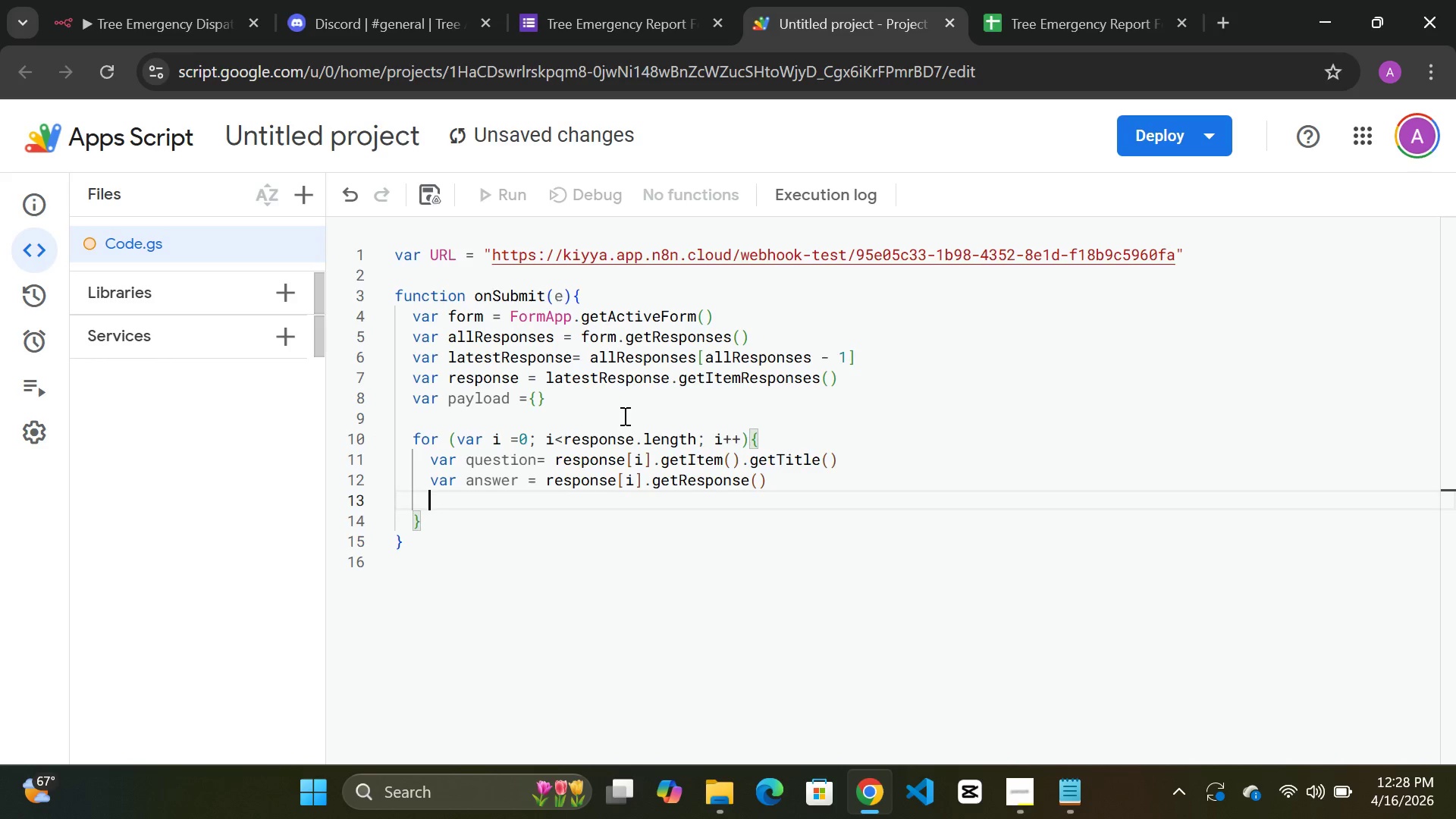 
type(paylo)
key(Tab)
type([qu)
key(Tab)
 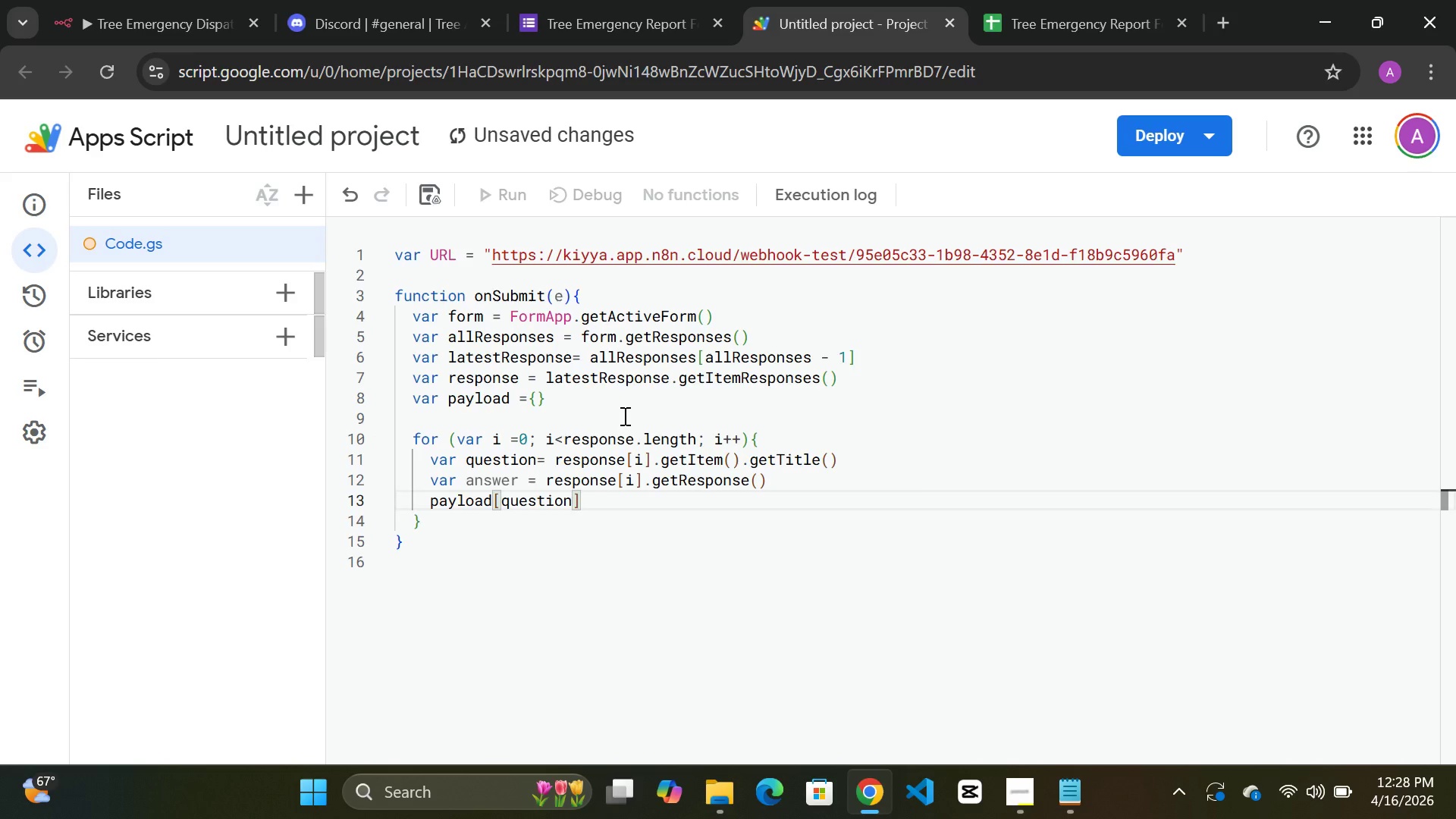 
key(ArrowRight)
 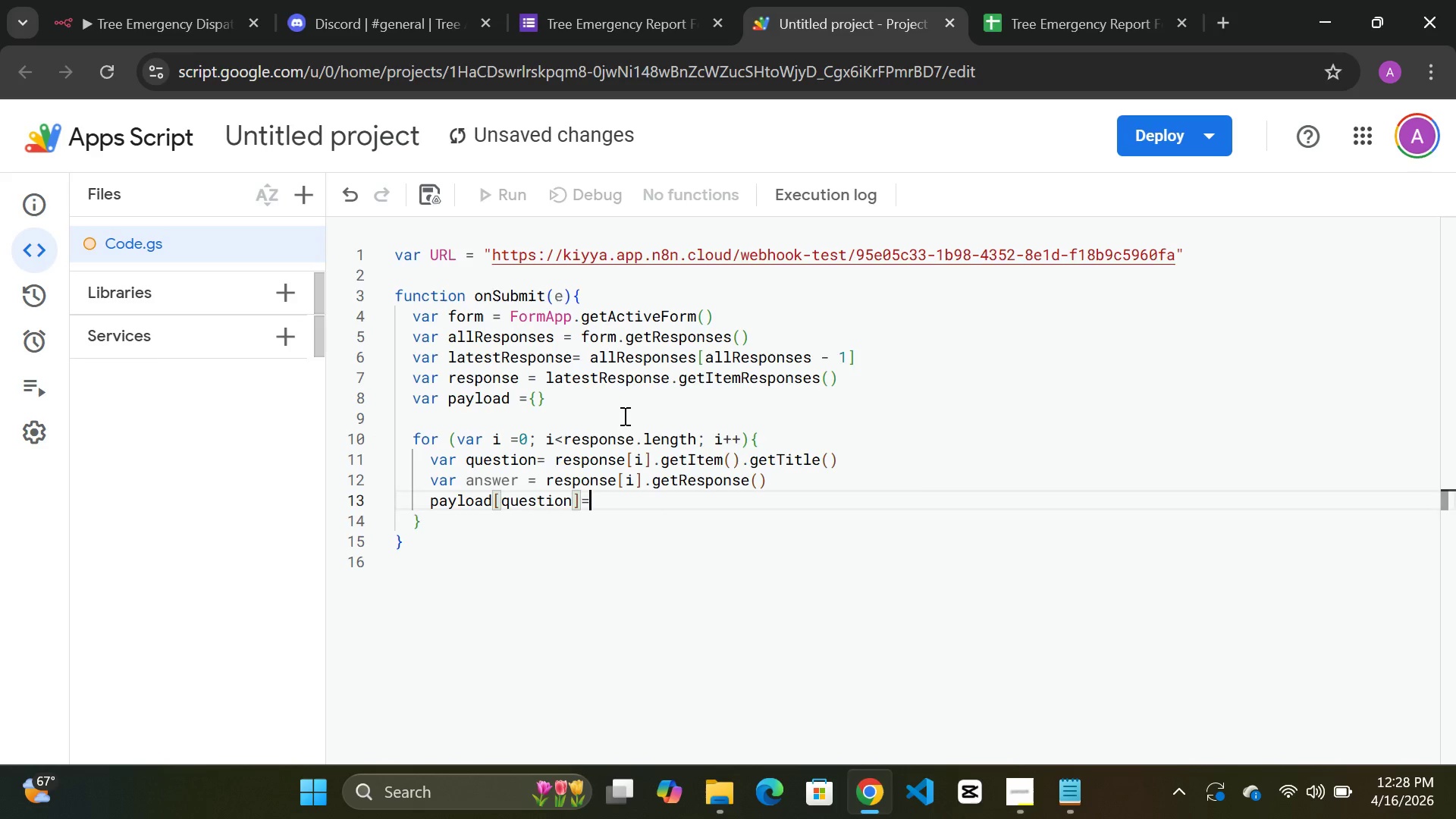 
type(=ans)
key(Tab)
 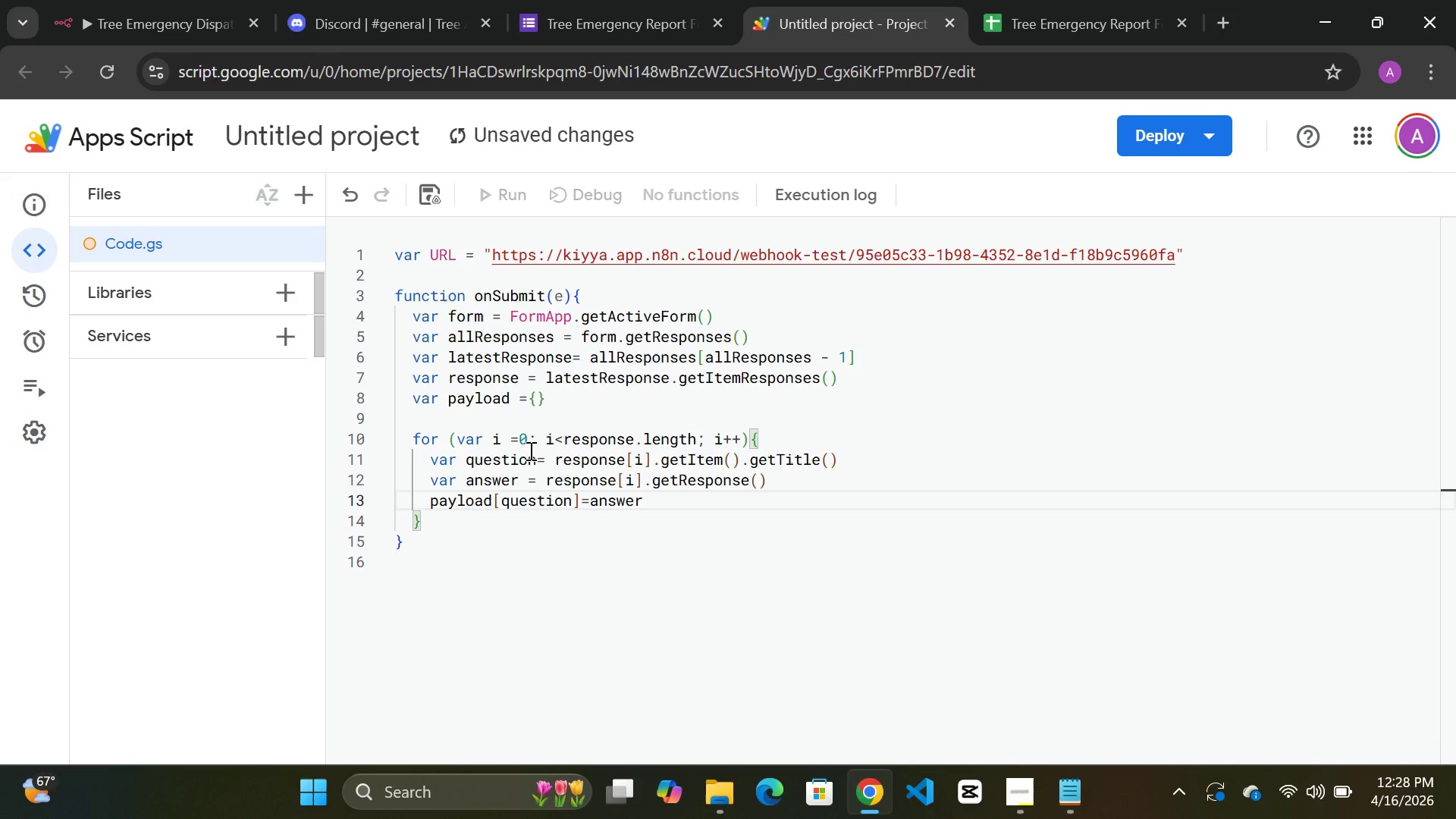 
left_click([438, 525])
 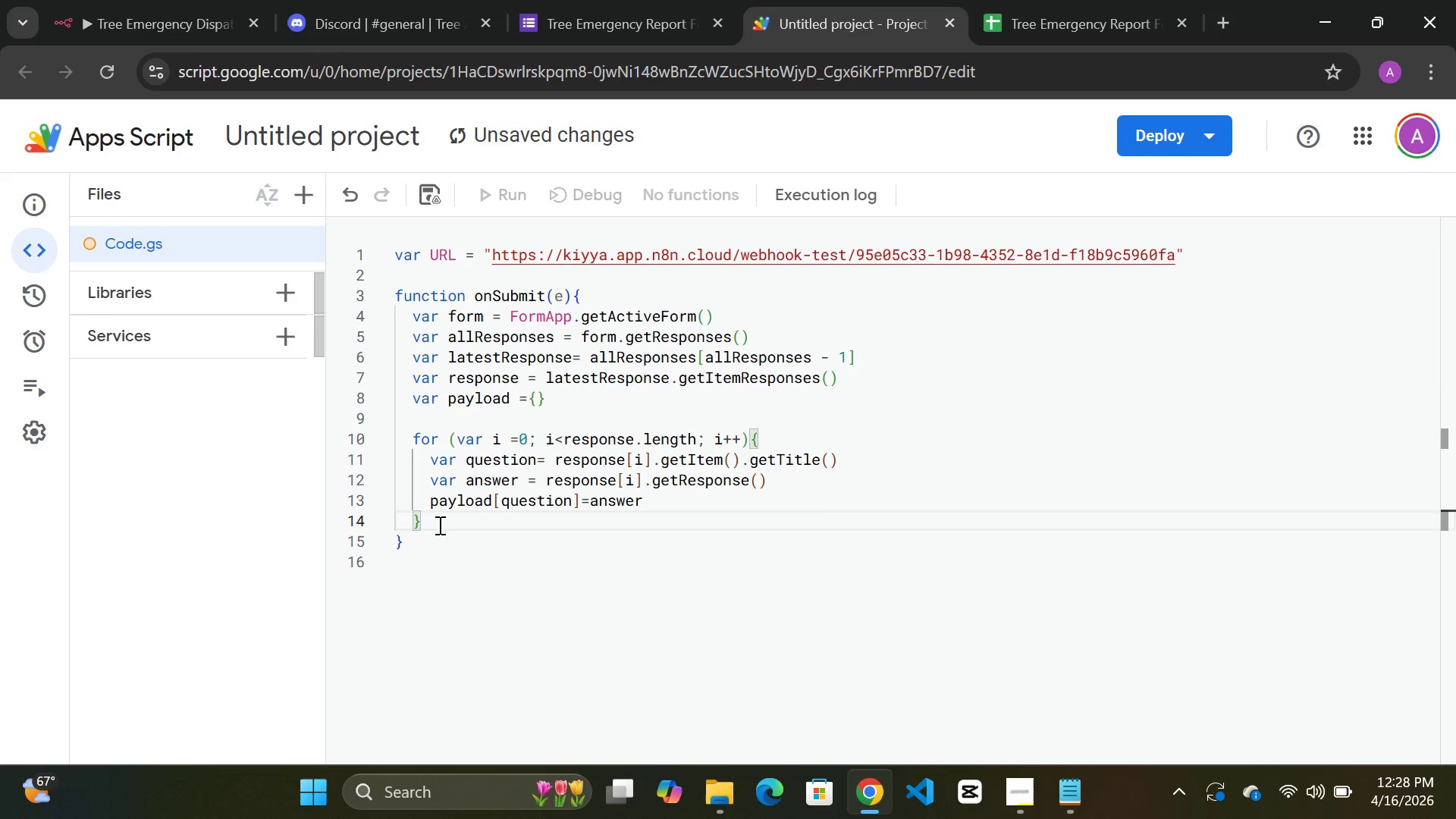 
key(Enter)
 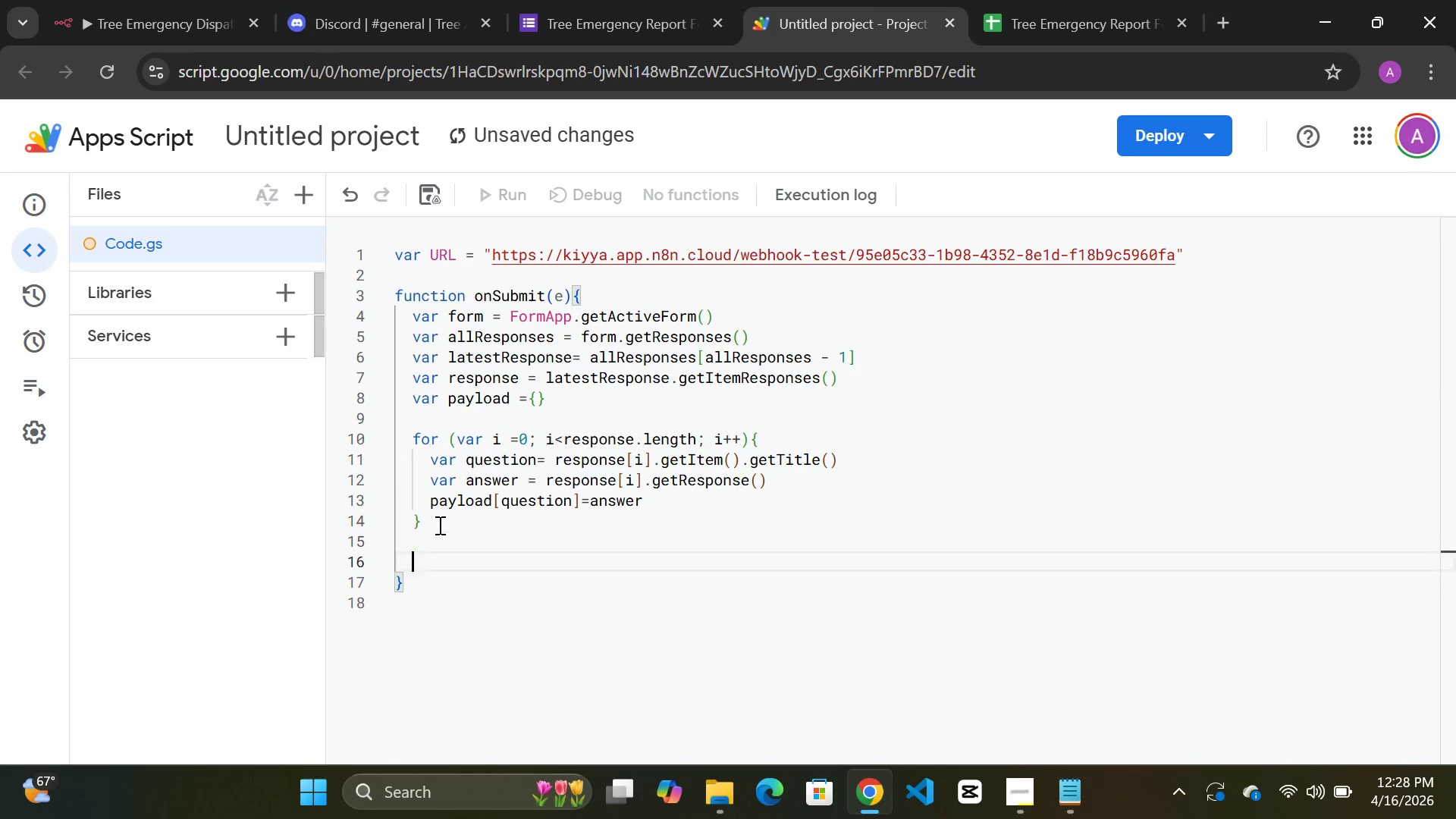 
key(Enter)
 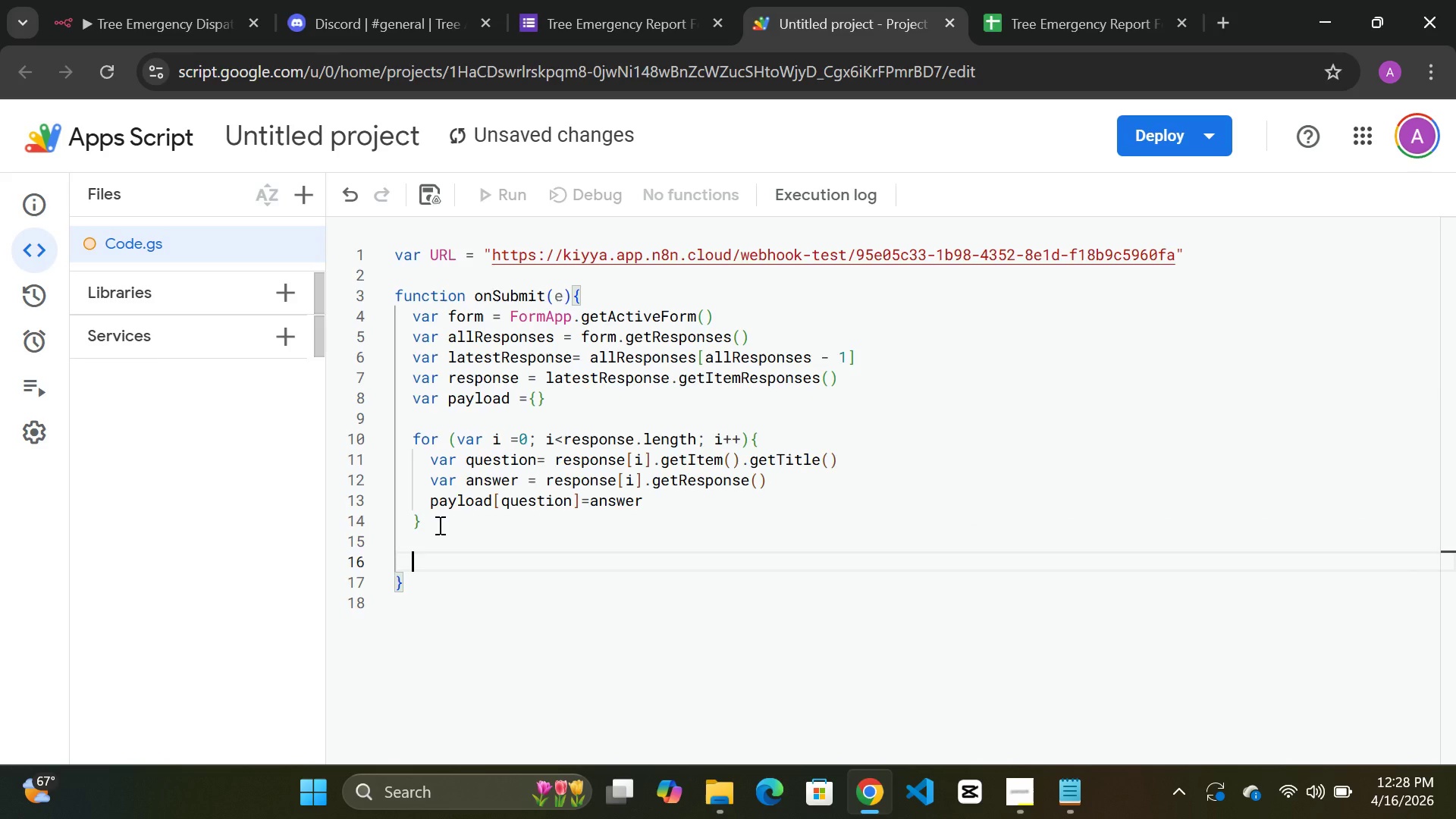 
wait(7.92)
 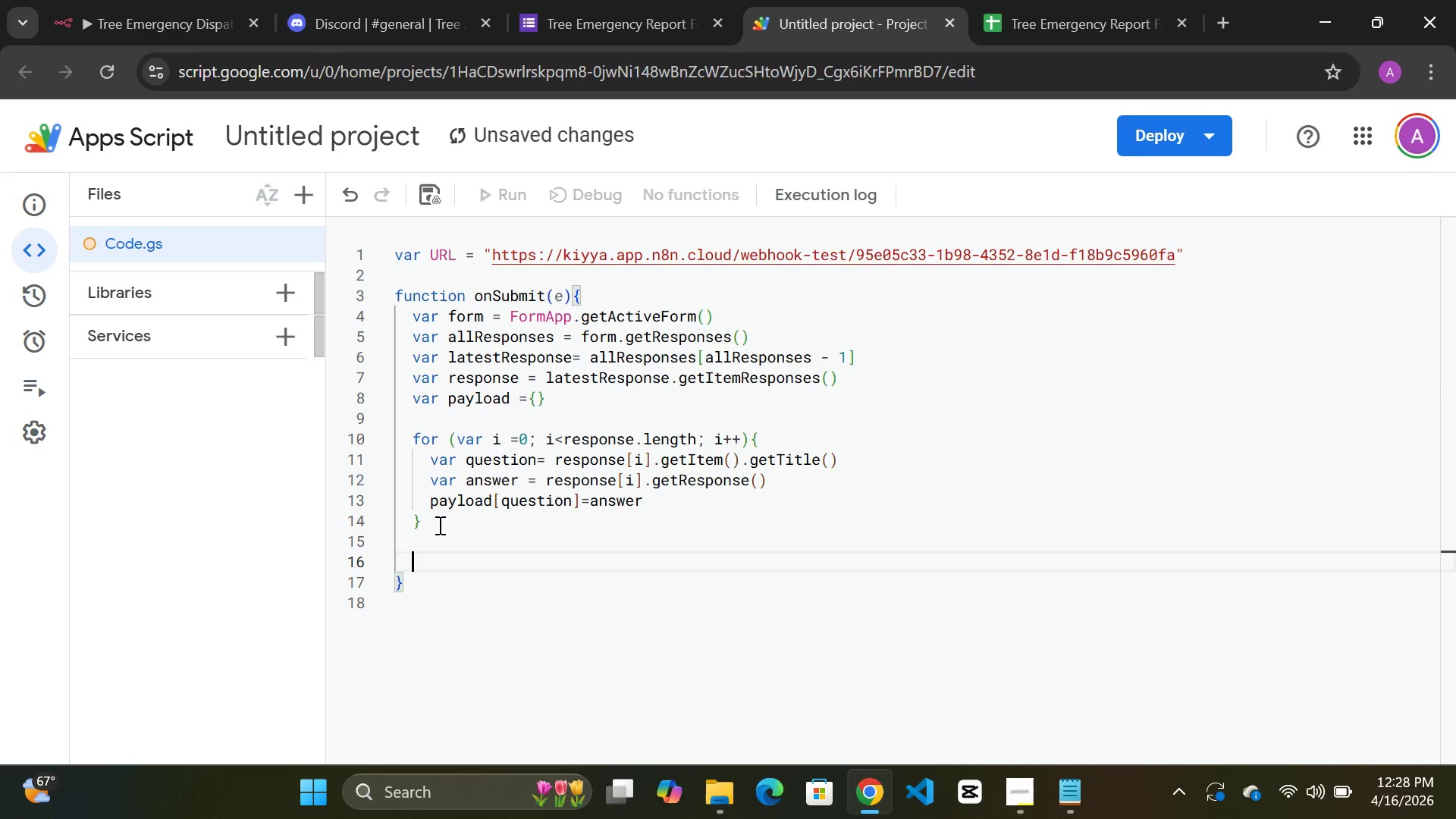 
type(url)
 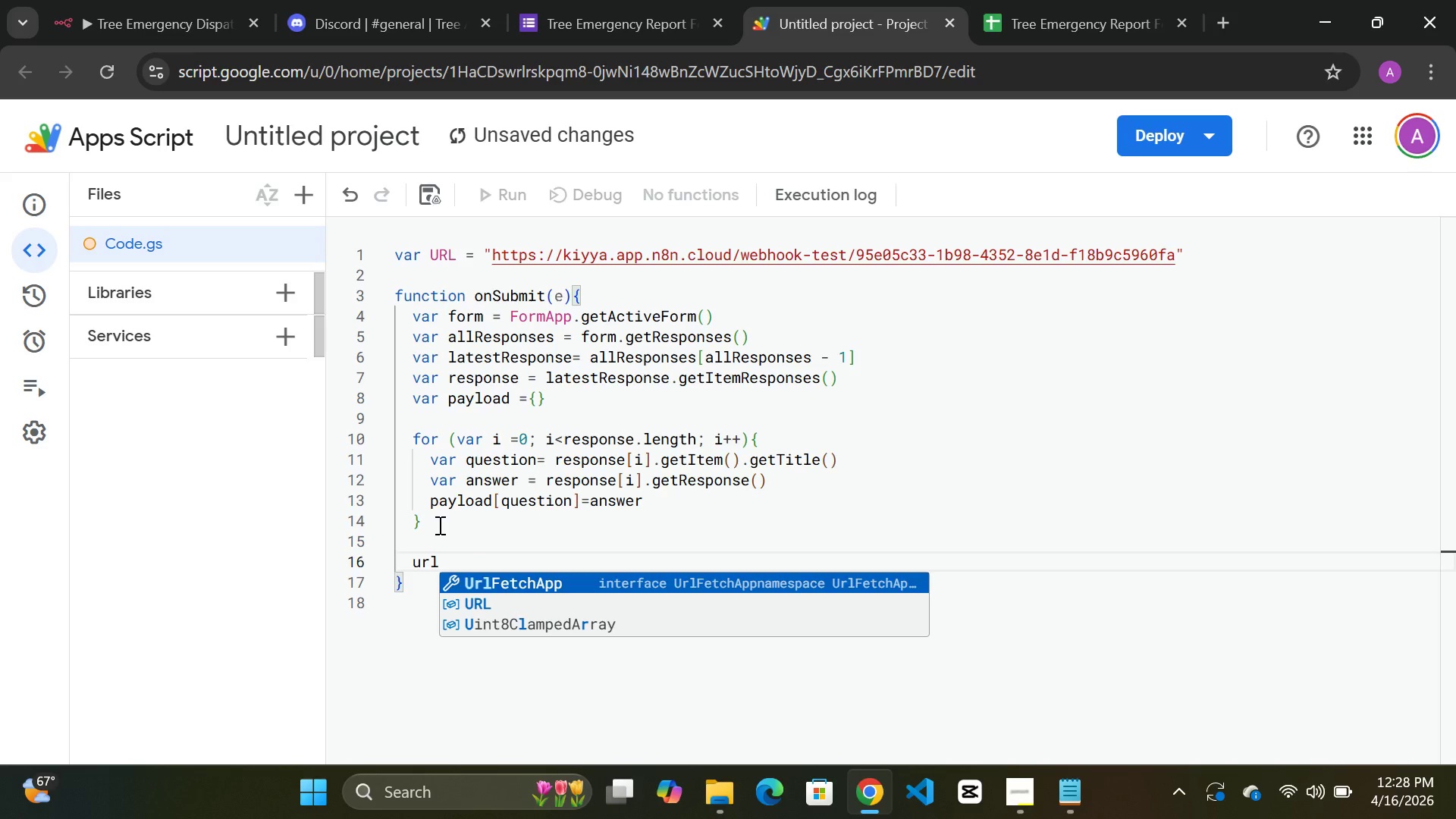 
key(Enter)
 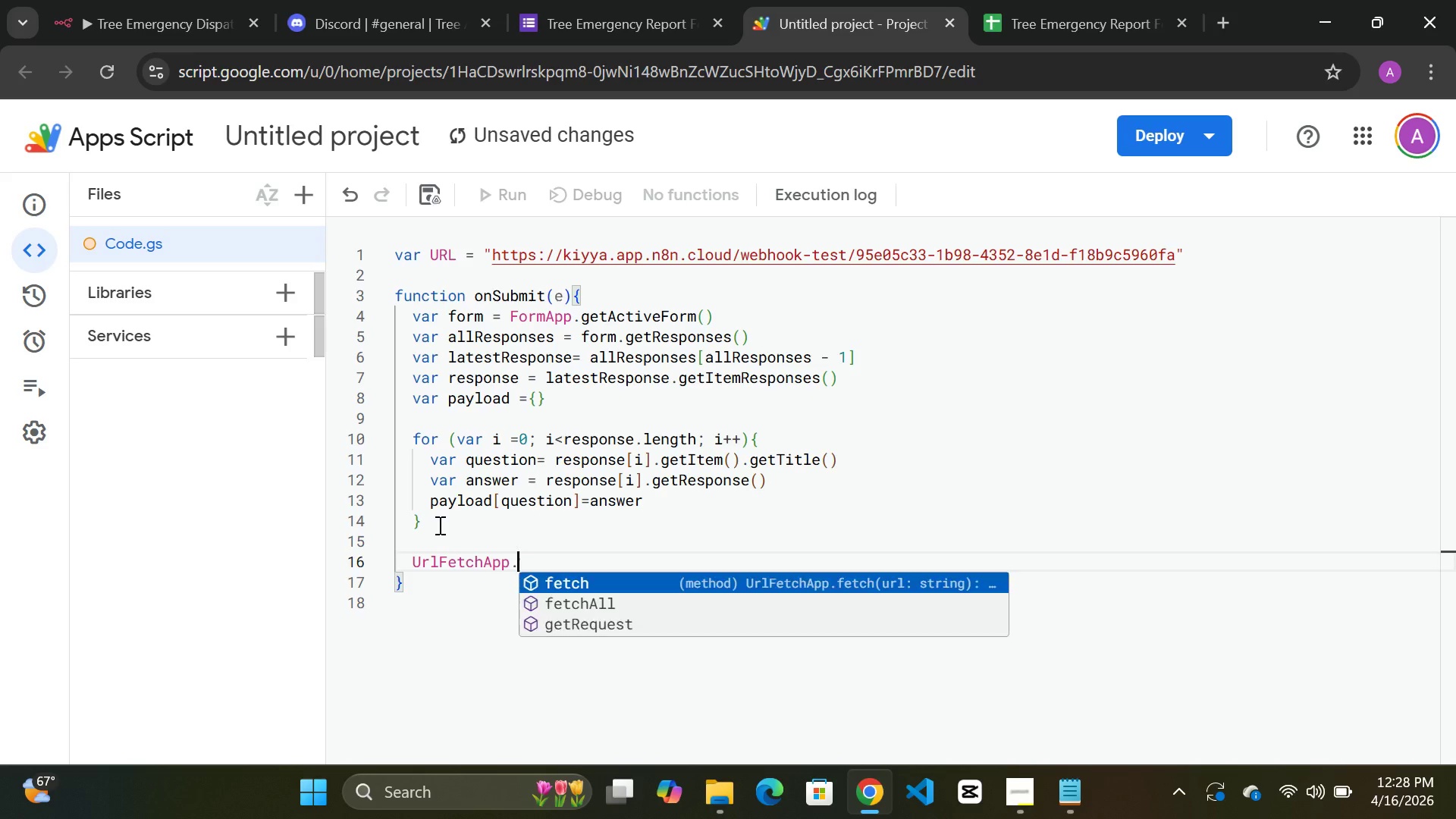 
type(.fetch()
 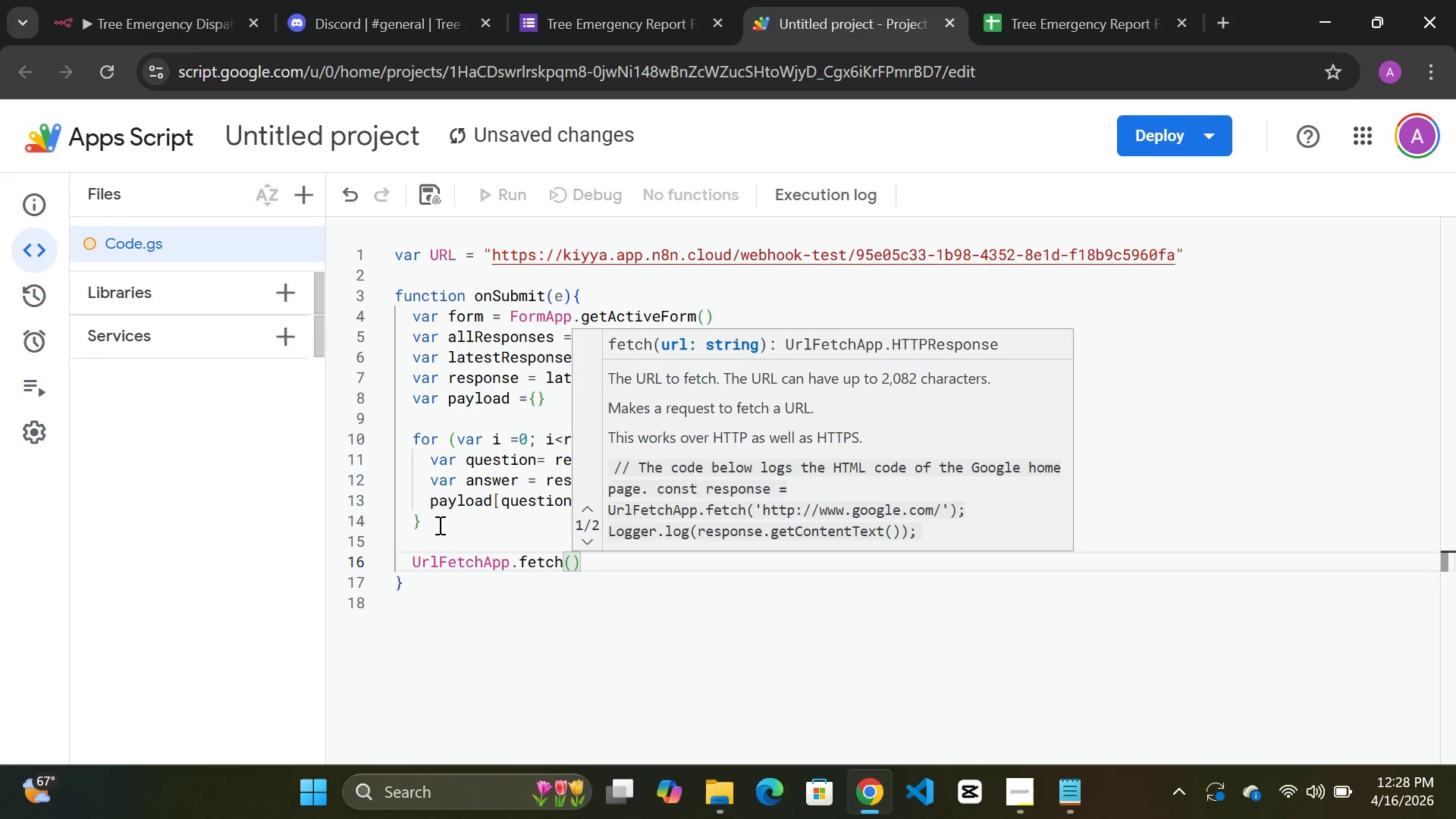 
type(UR)
key(Tab)
 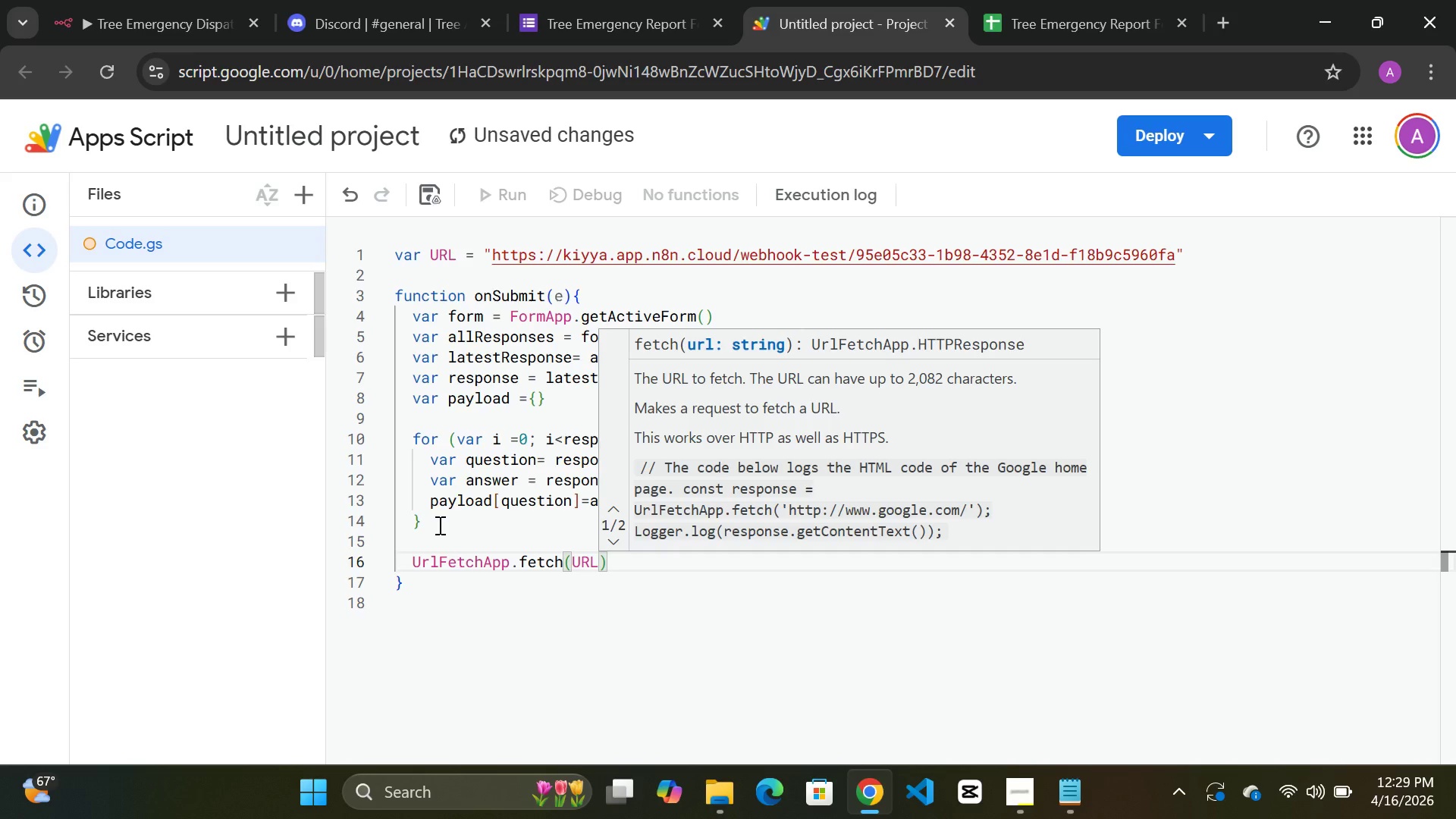 
key(Comma)
 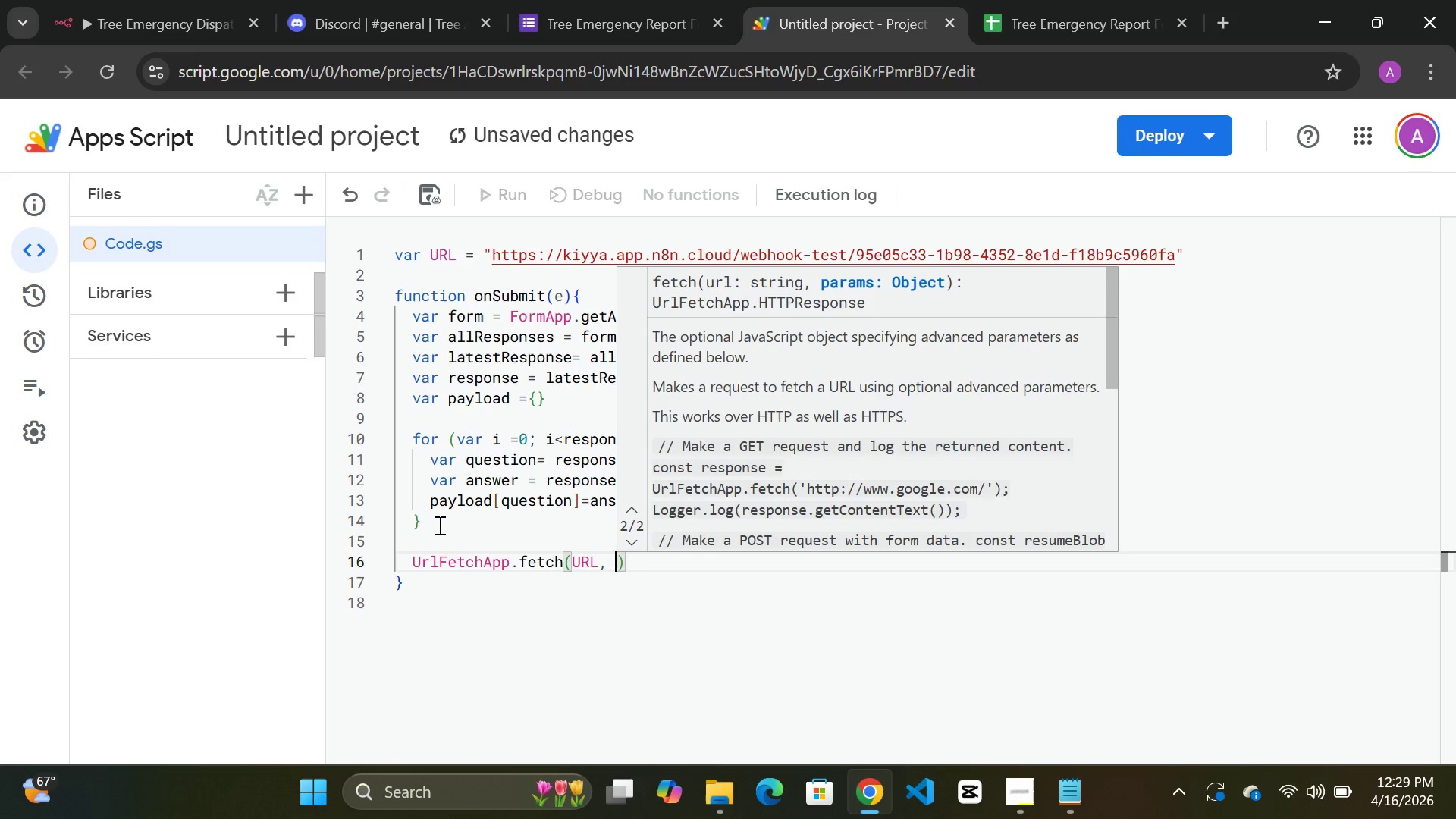 
key(Space)
 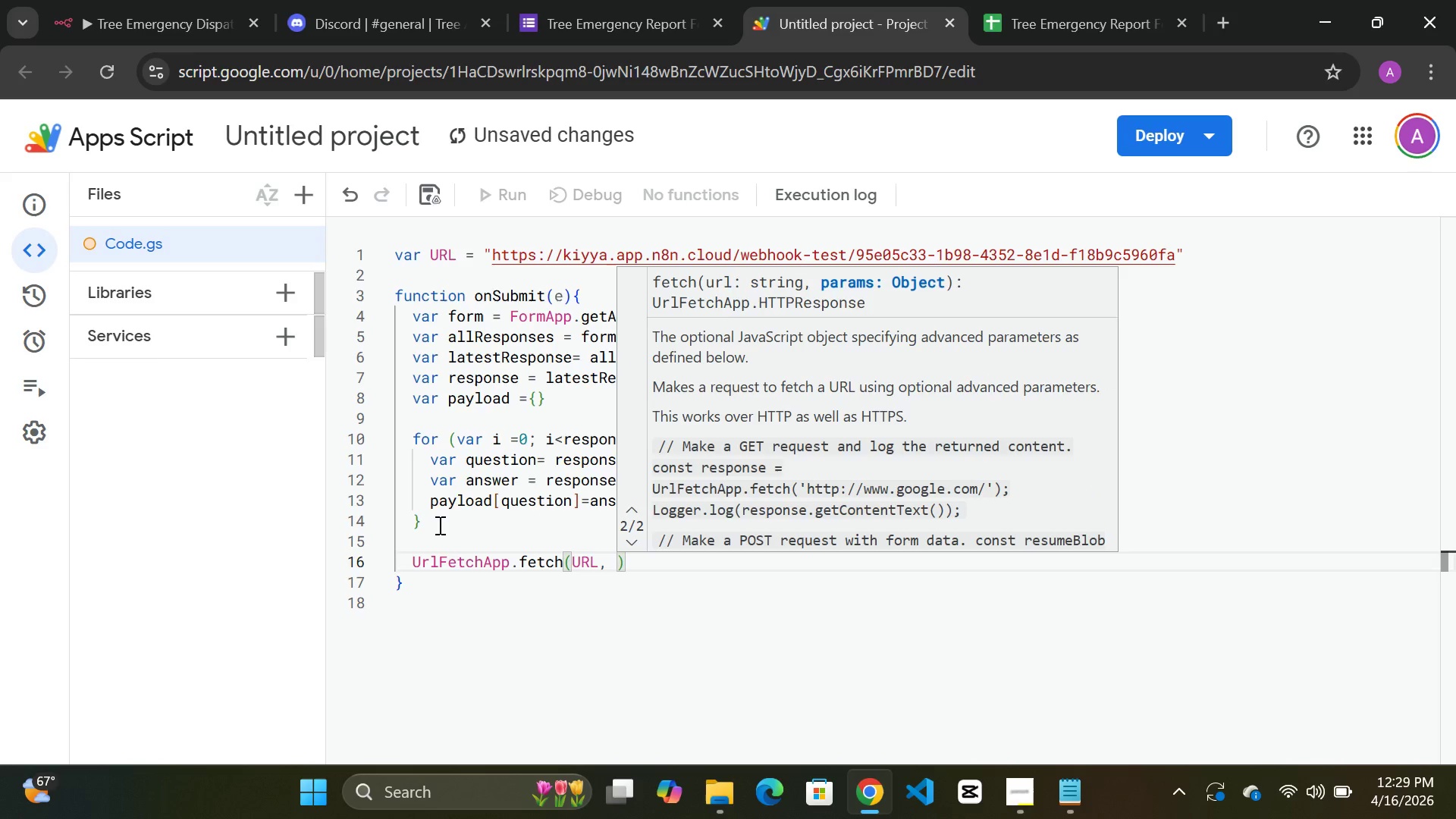 
key(Shift+BracketLeft)
 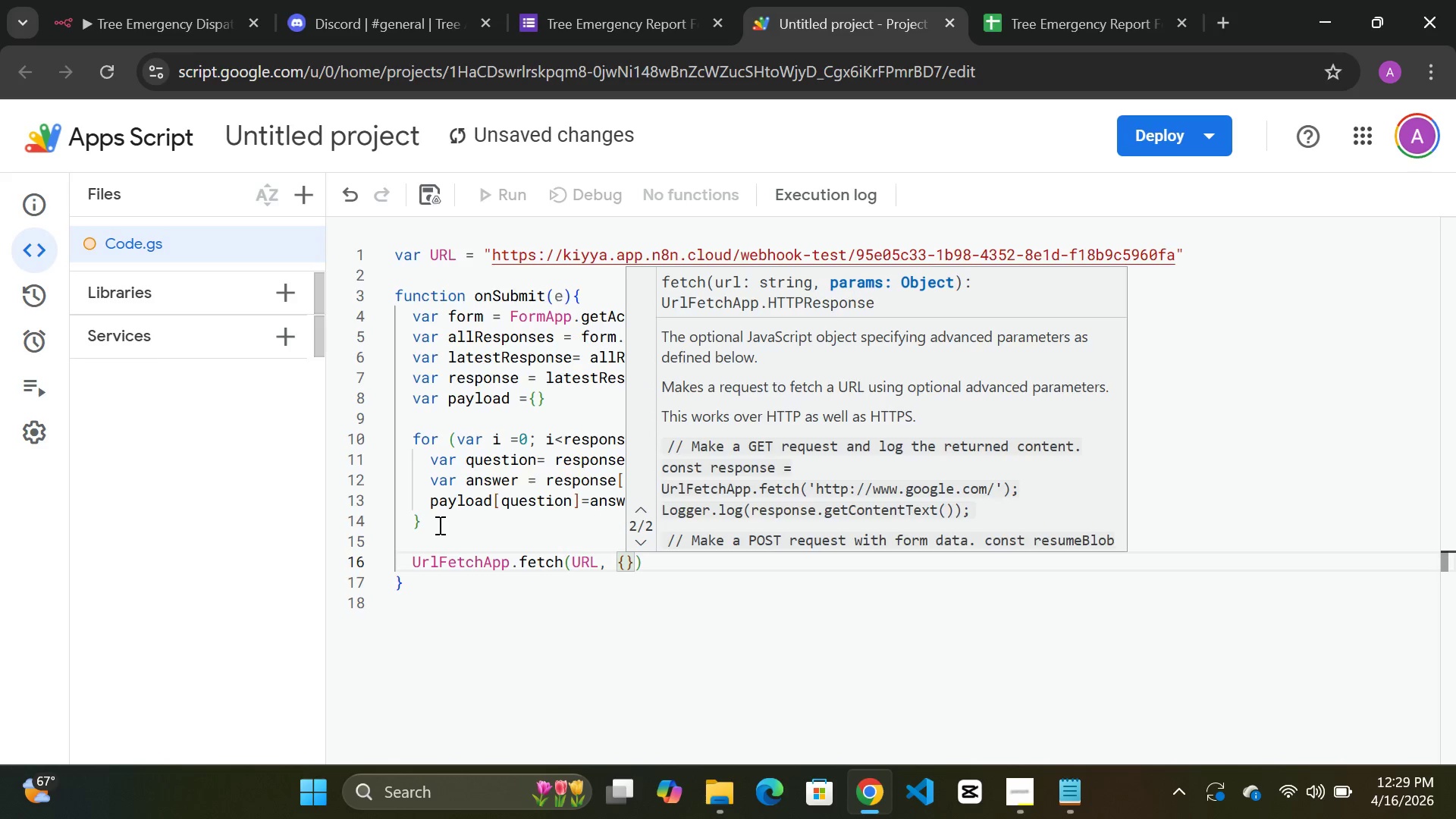 
key(Enter)
 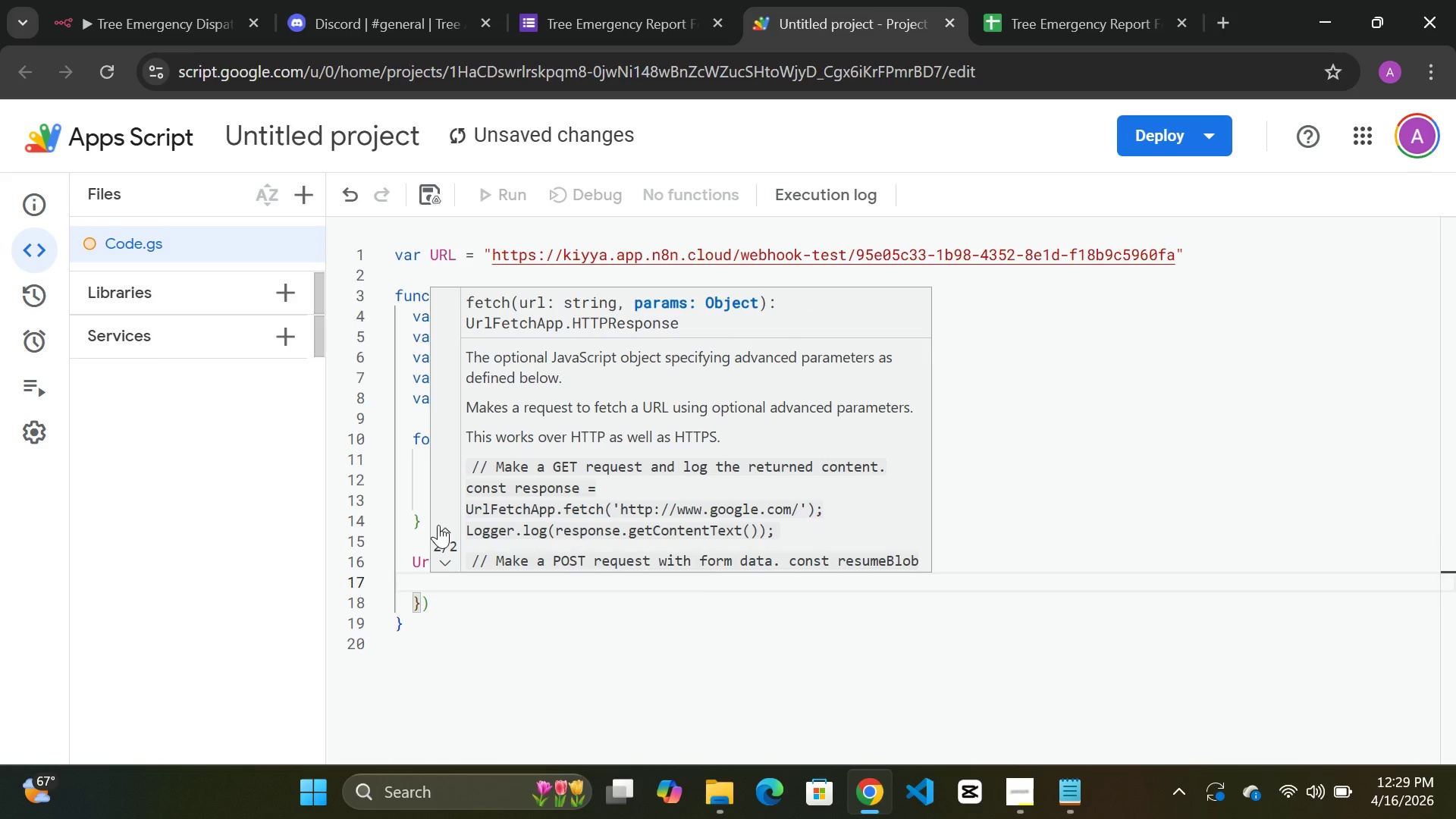 
type("methos)
 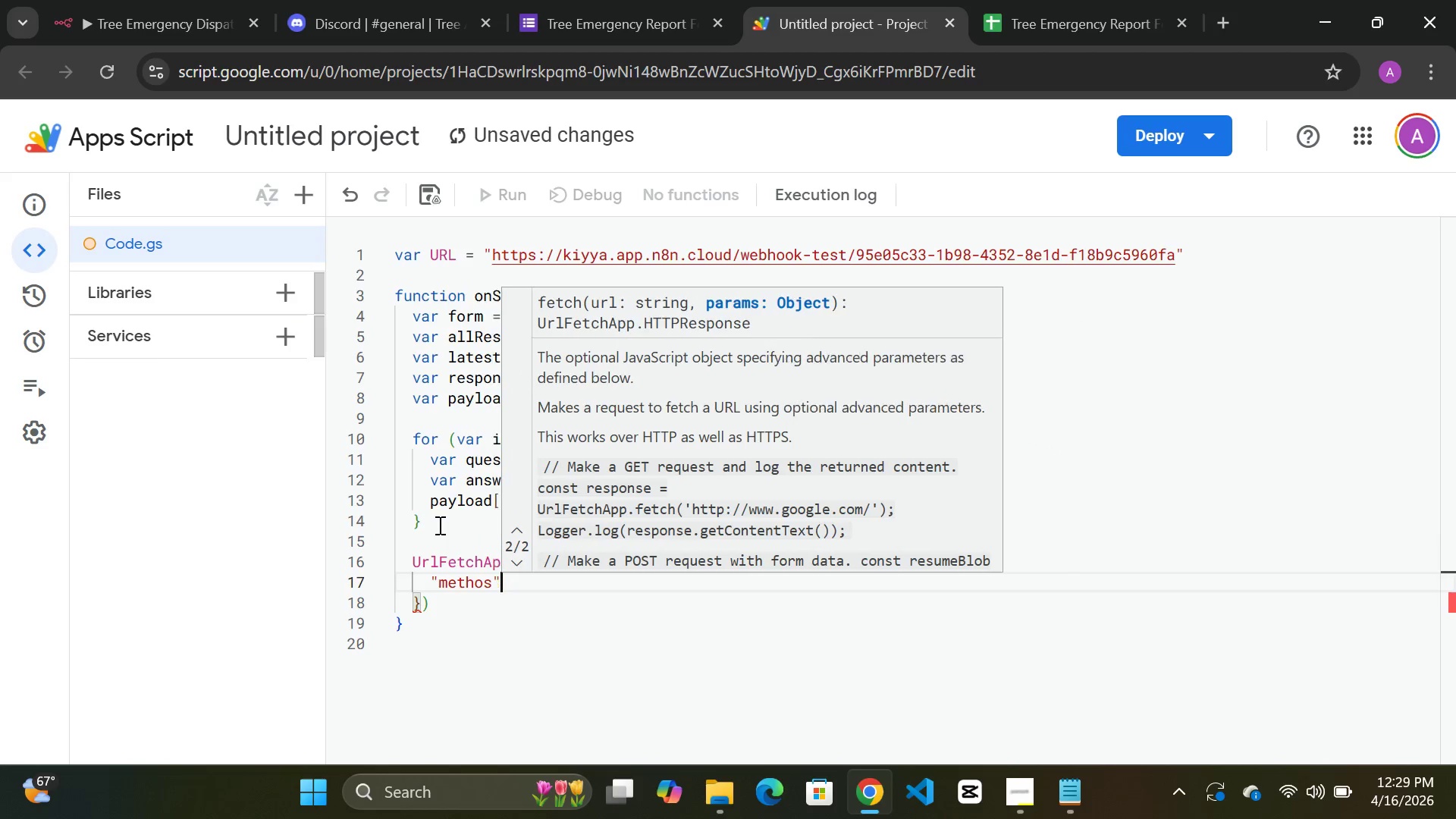 
key(ArrowRight)
 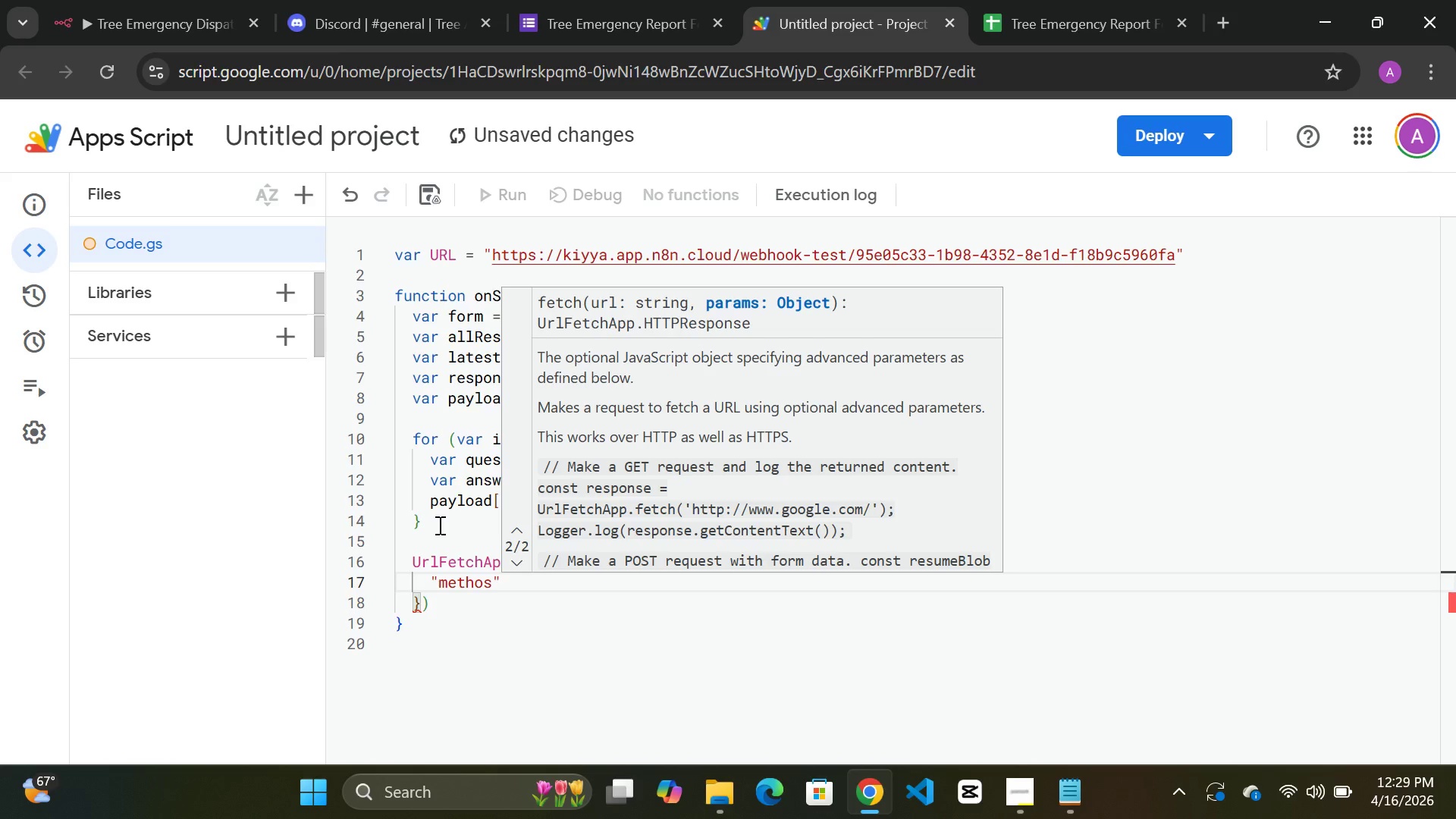 
type(:"post)
 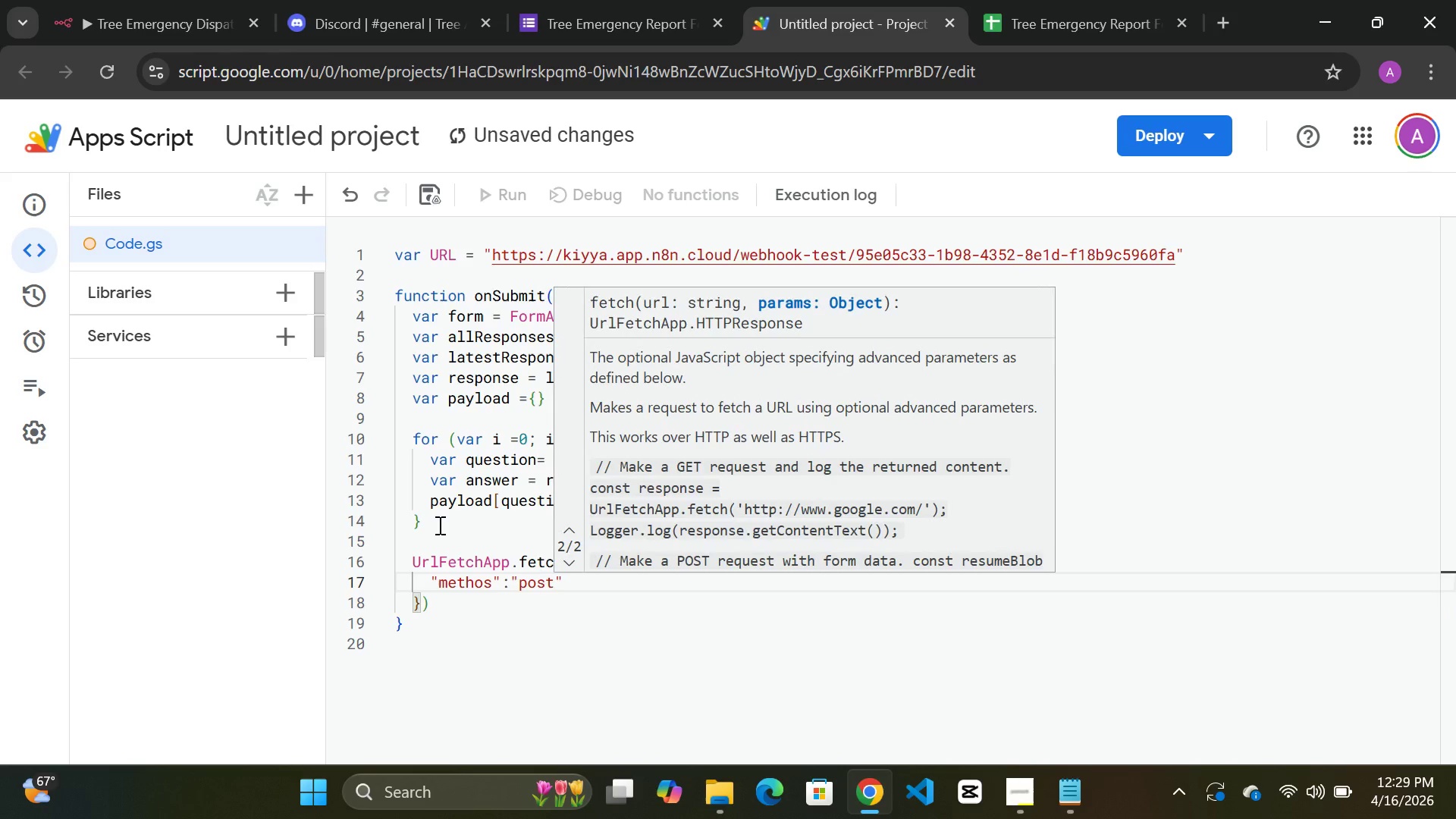 
key(ArrowRight)
 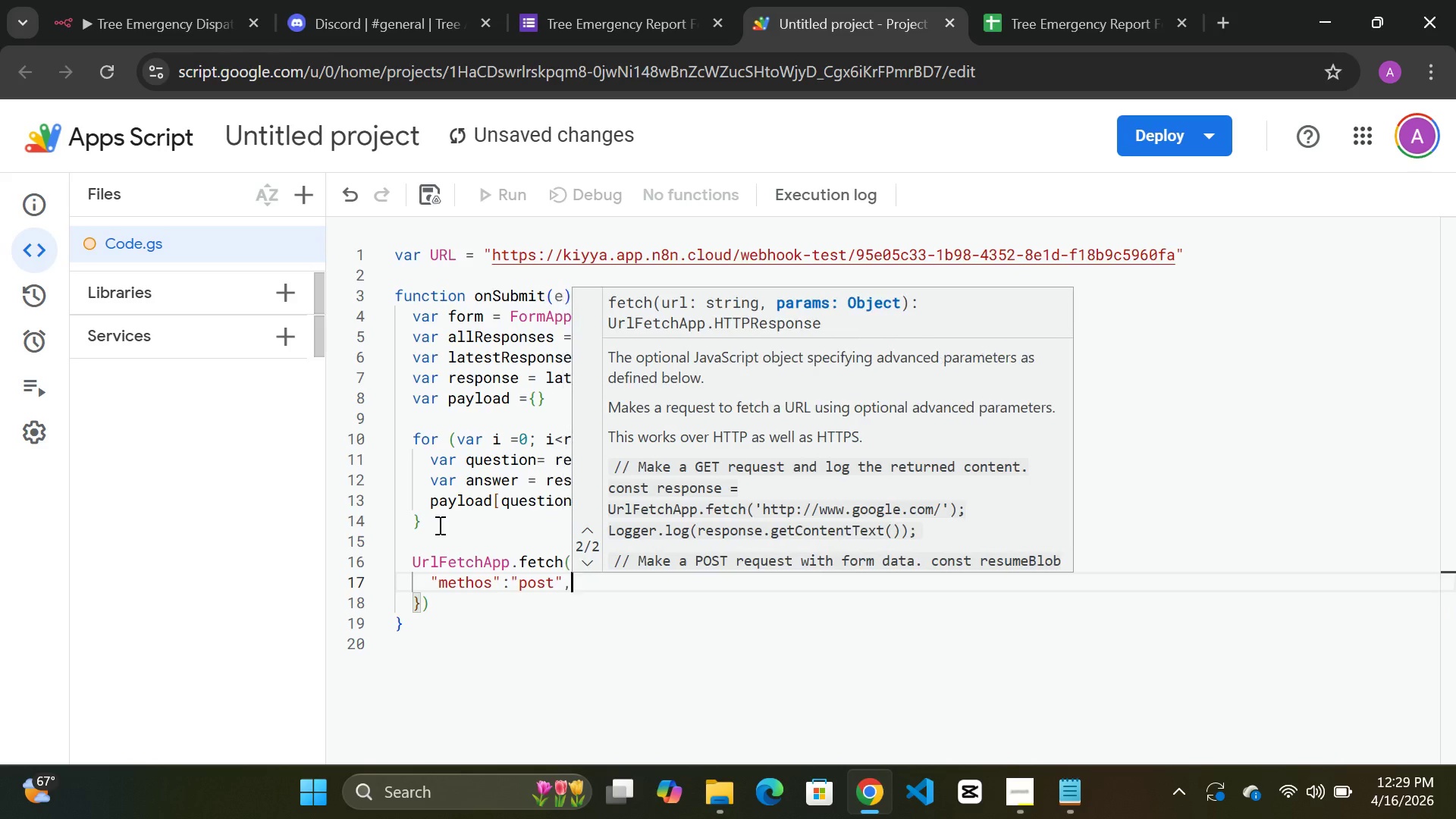 
key(Comma)
 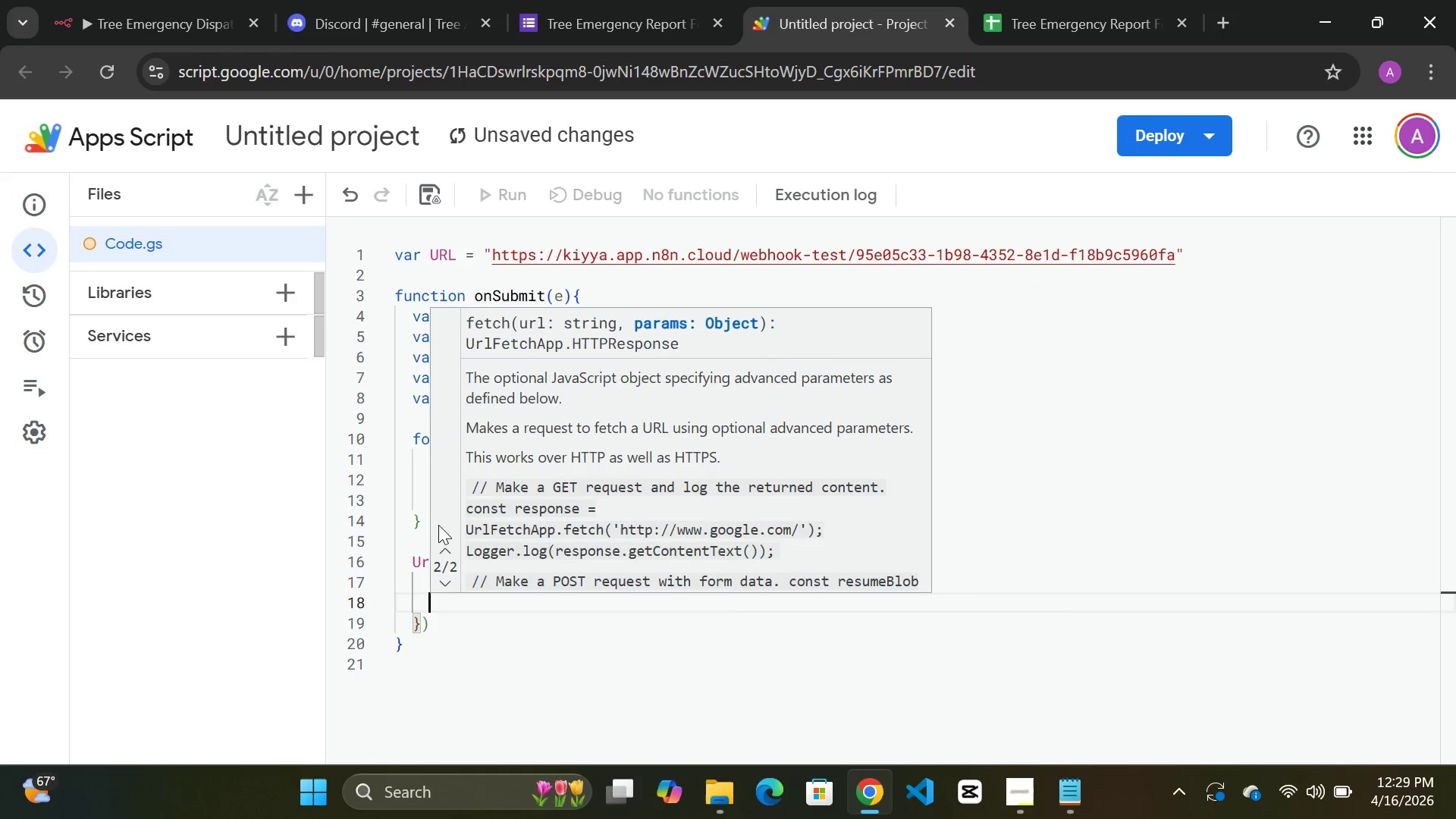 
key(Enter)
 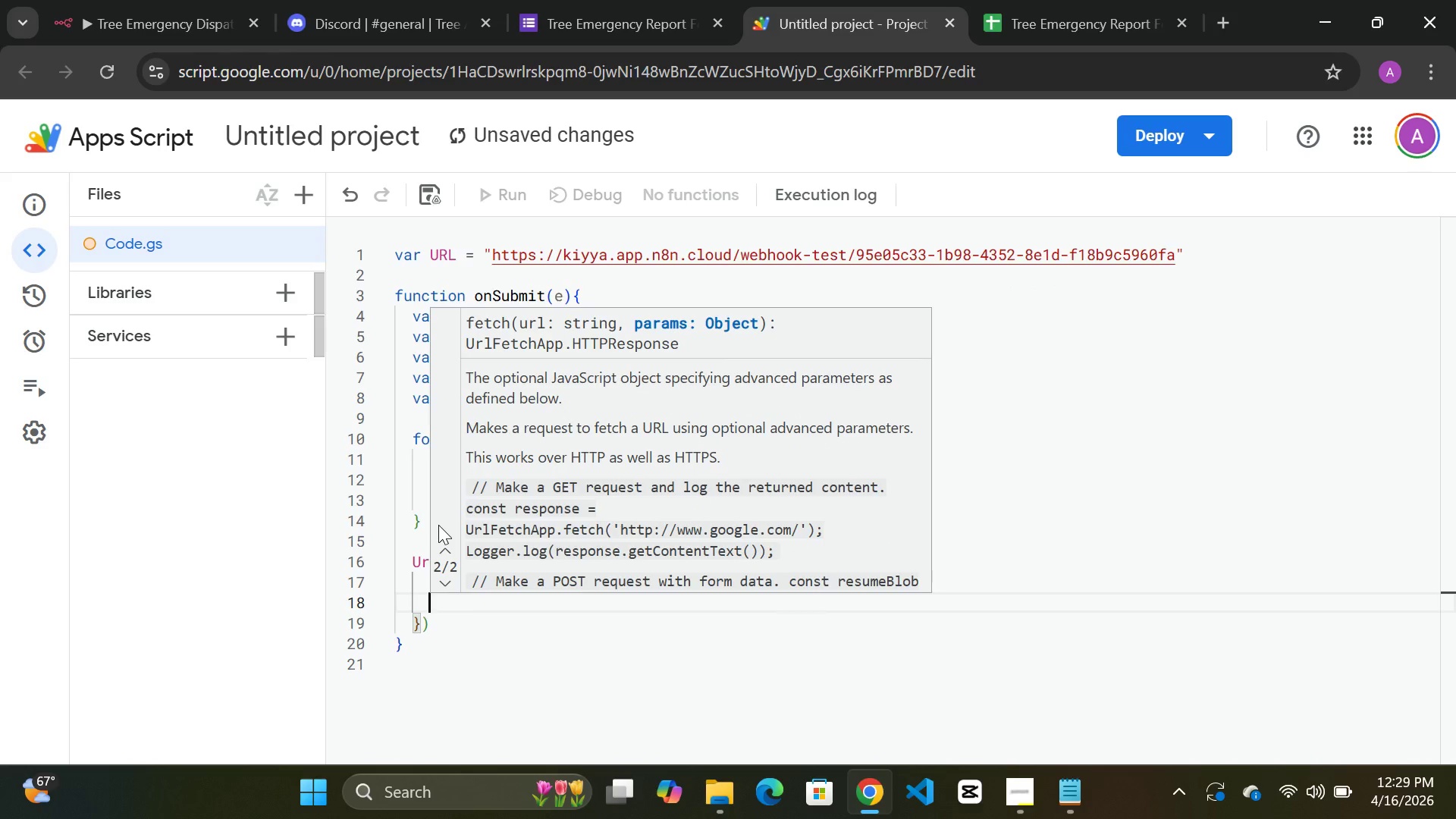 
type("contentType)
 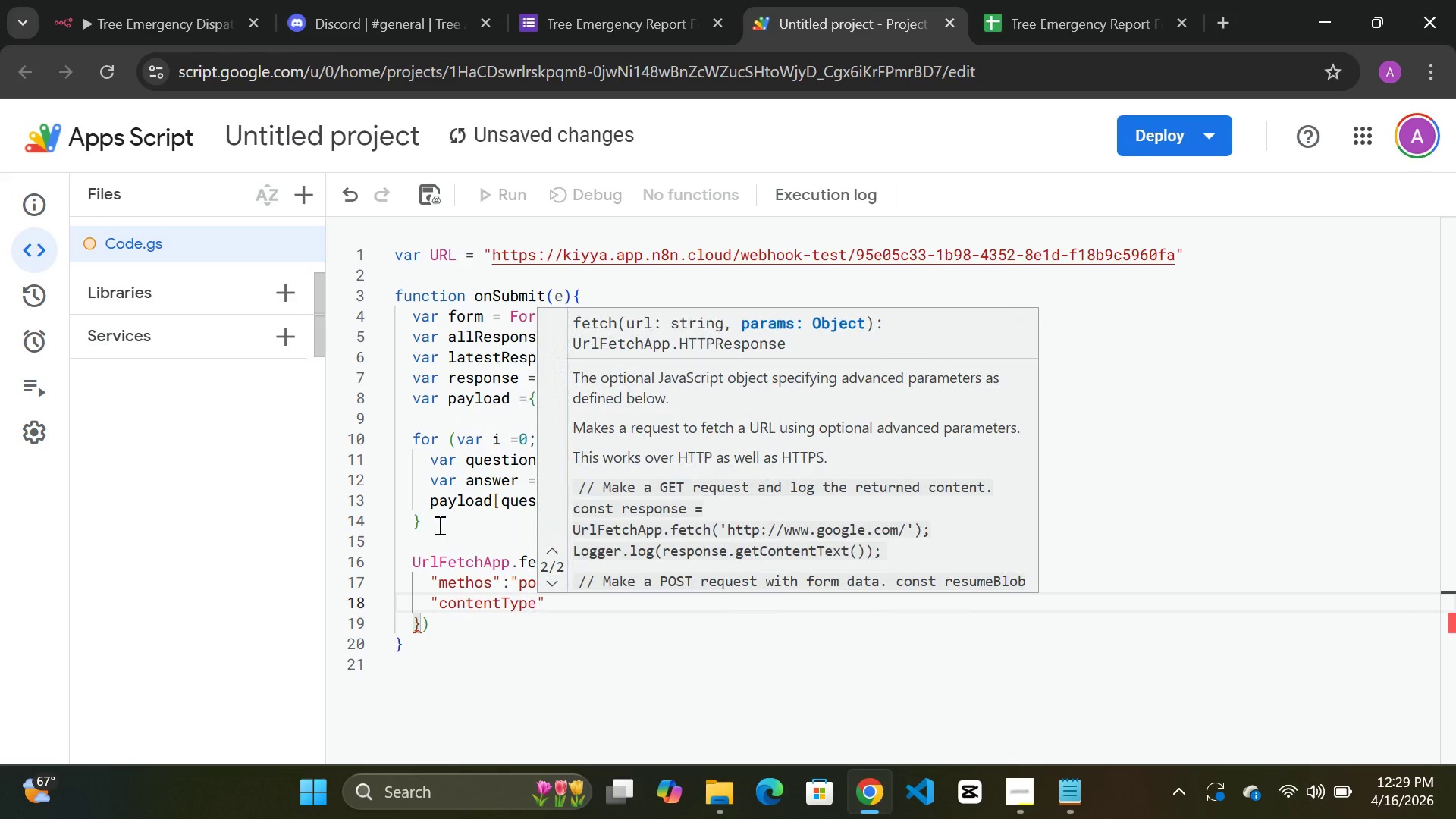 
key(ArrowRight)
 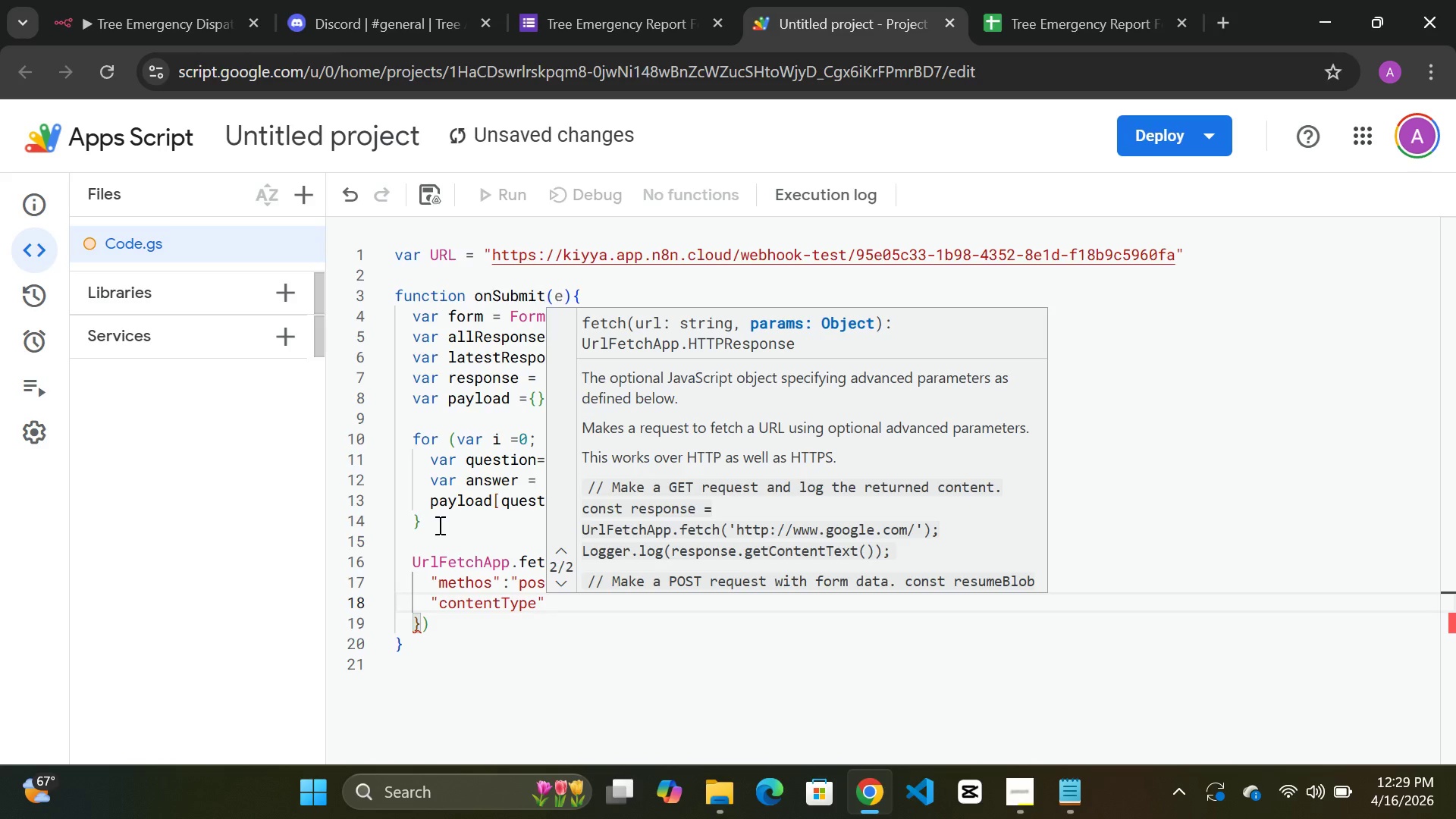 
type(:json)
key(Backspace)
key(Backspace)
key(Backspace)
key(Backspace)
type("application/json)
 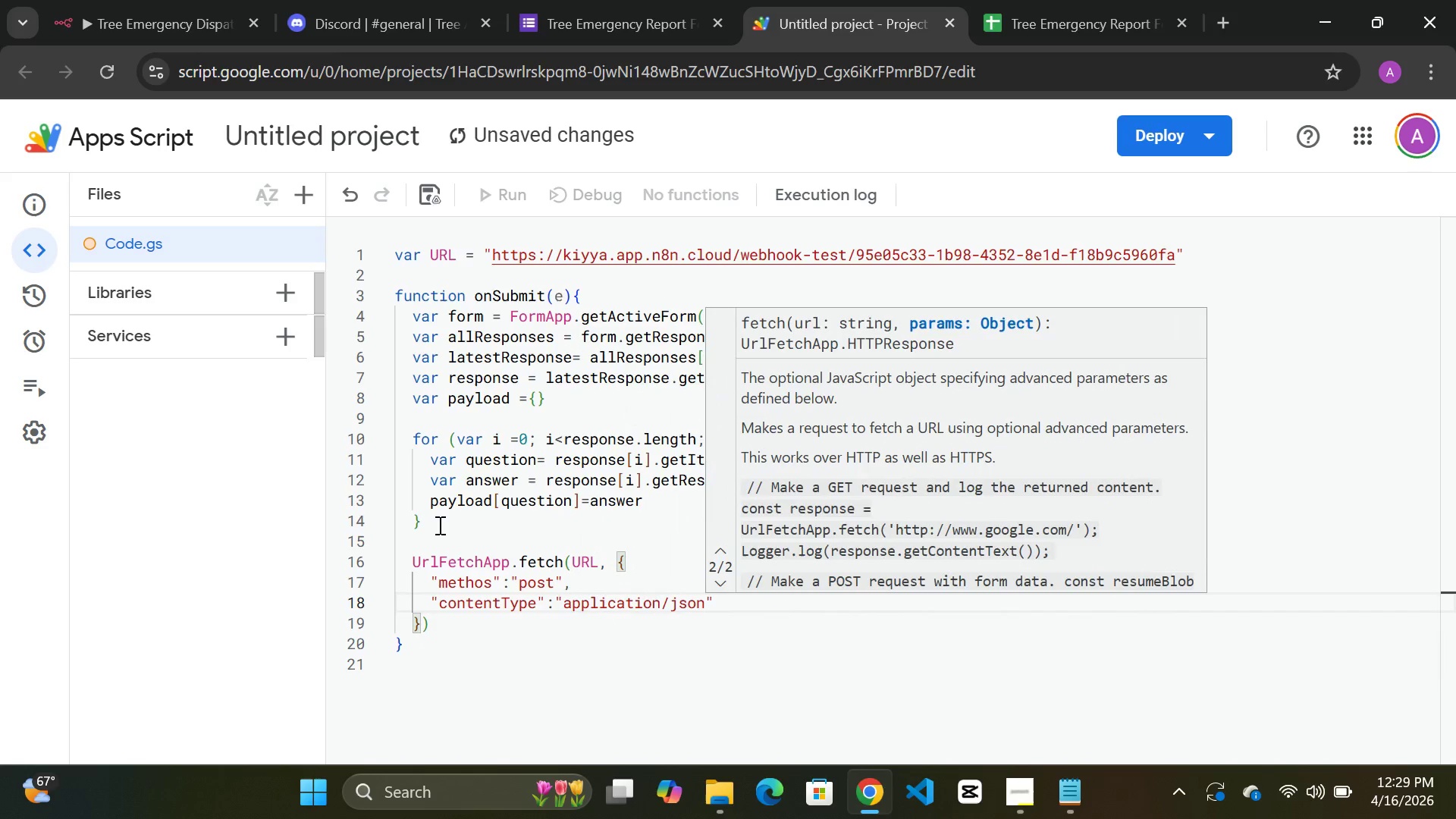 
key(ArrowRight)
 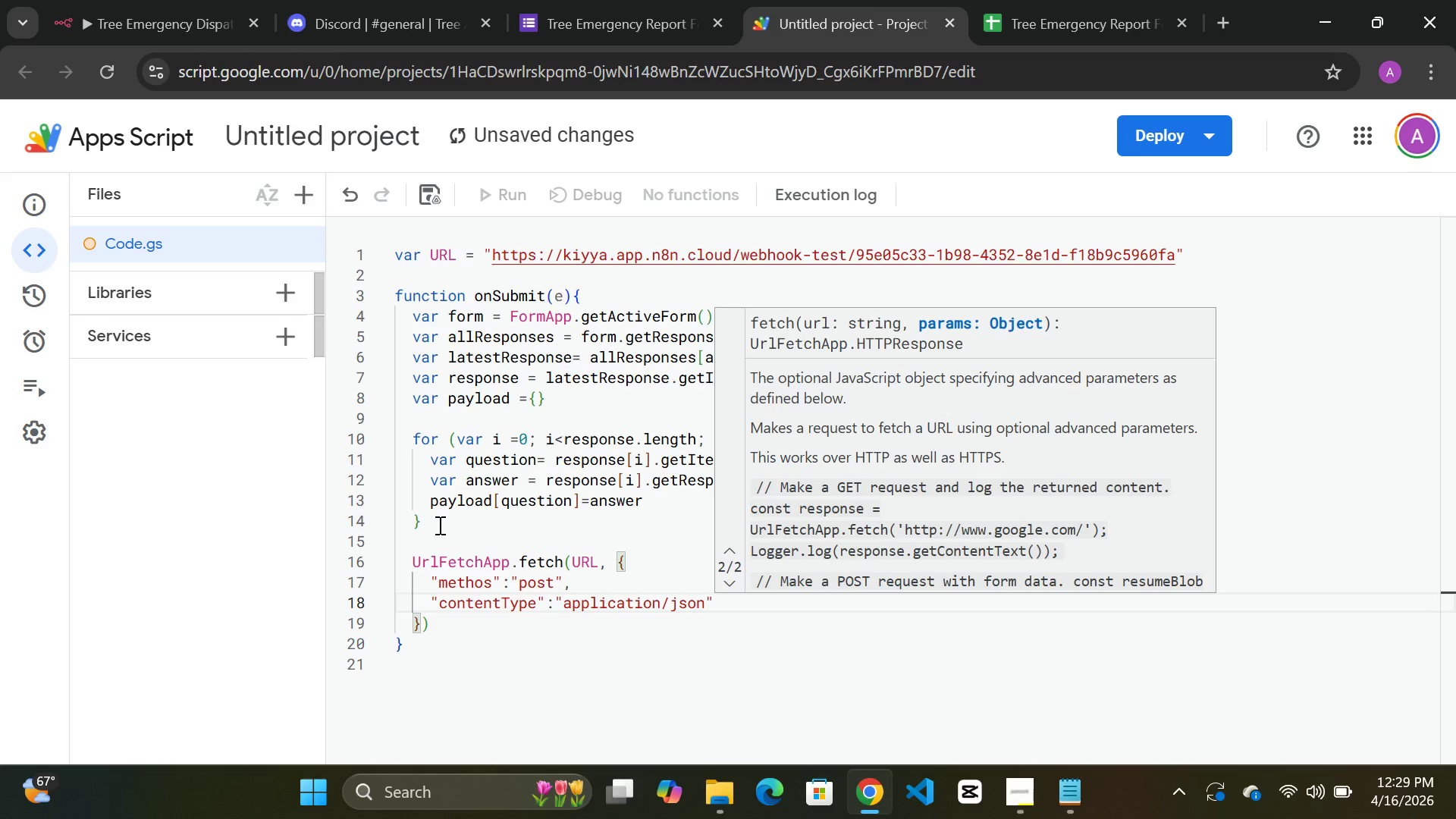 
key(Comma)
 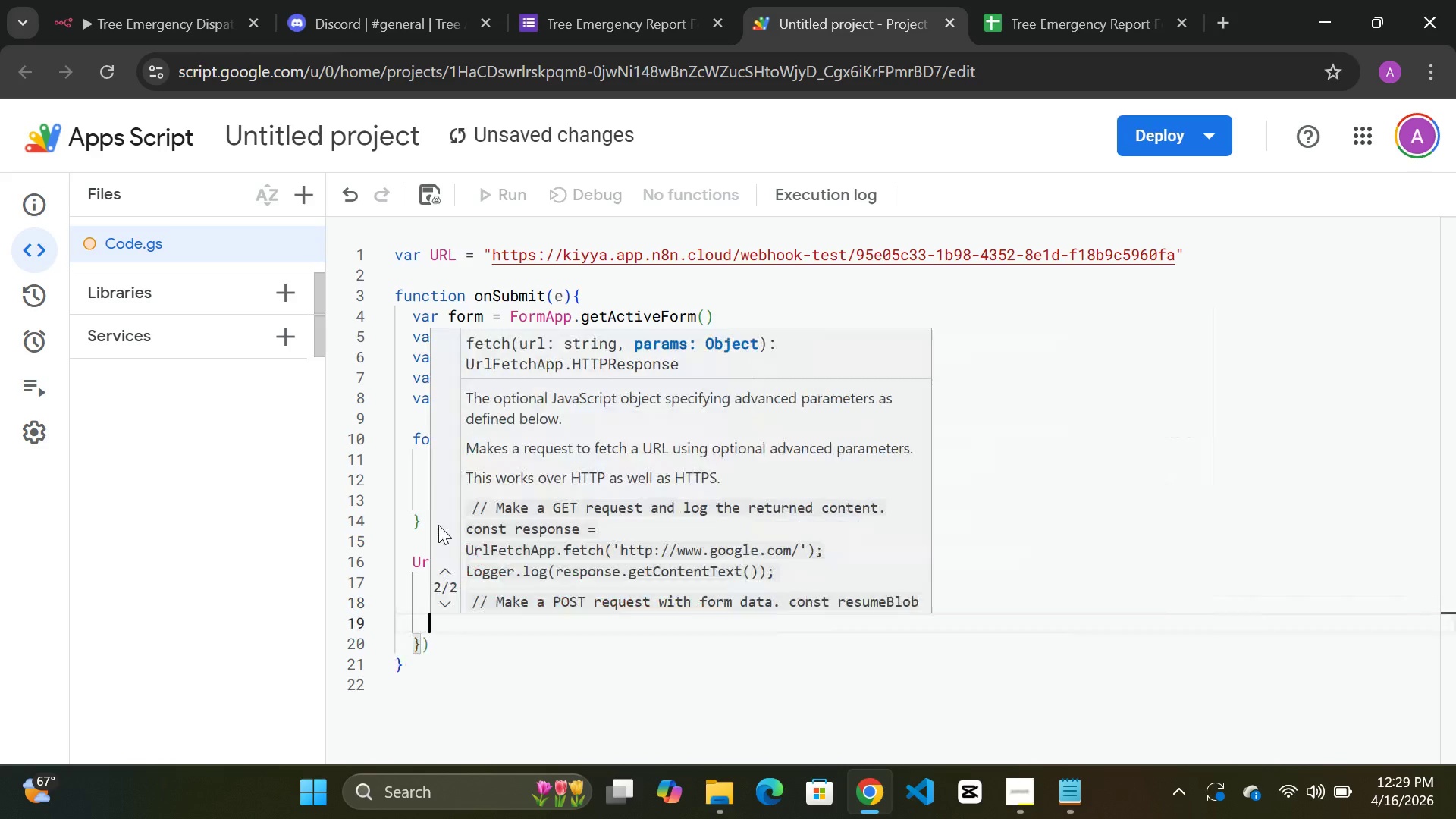 
key(Enter)
 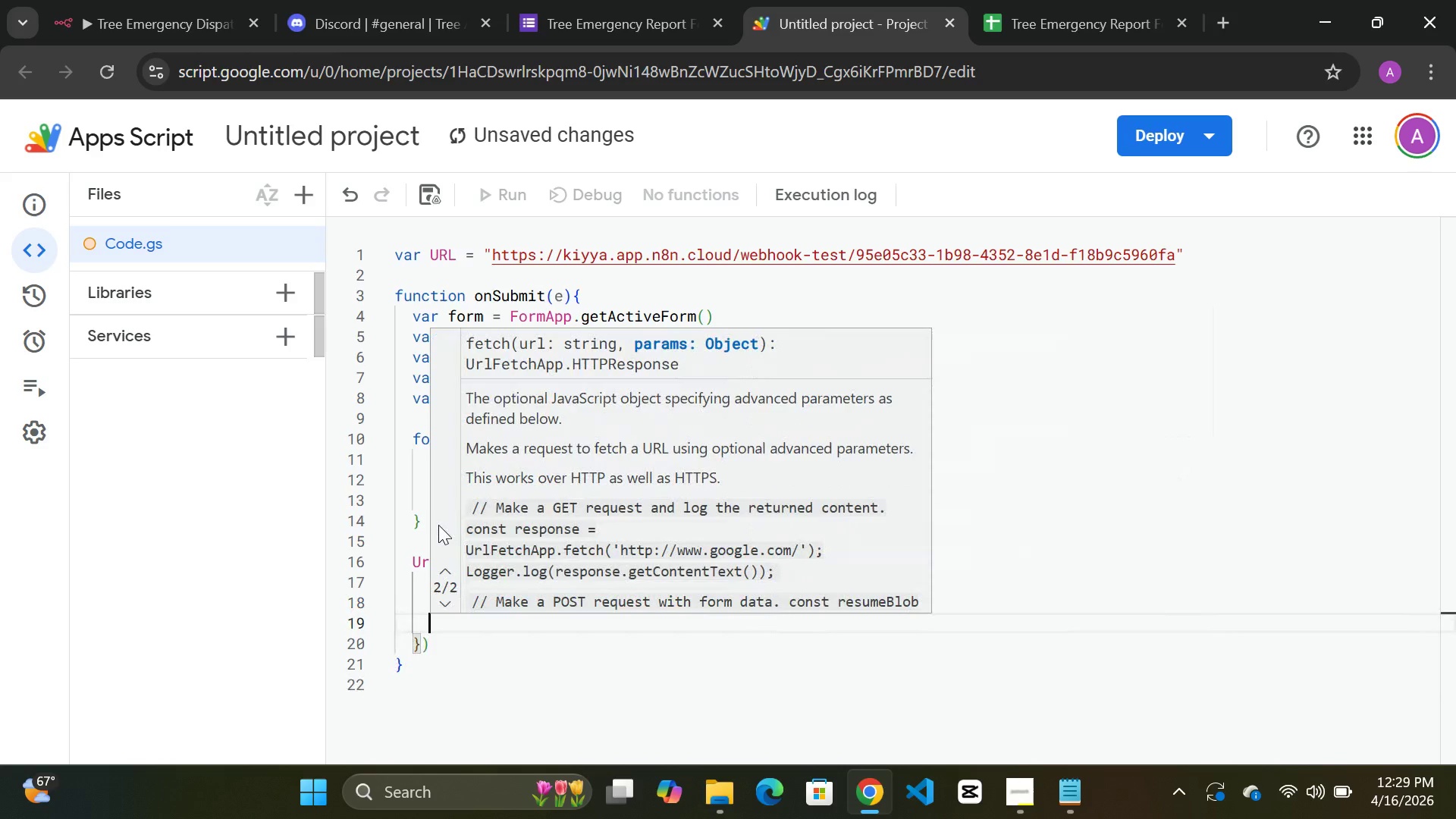 
type("payload)
 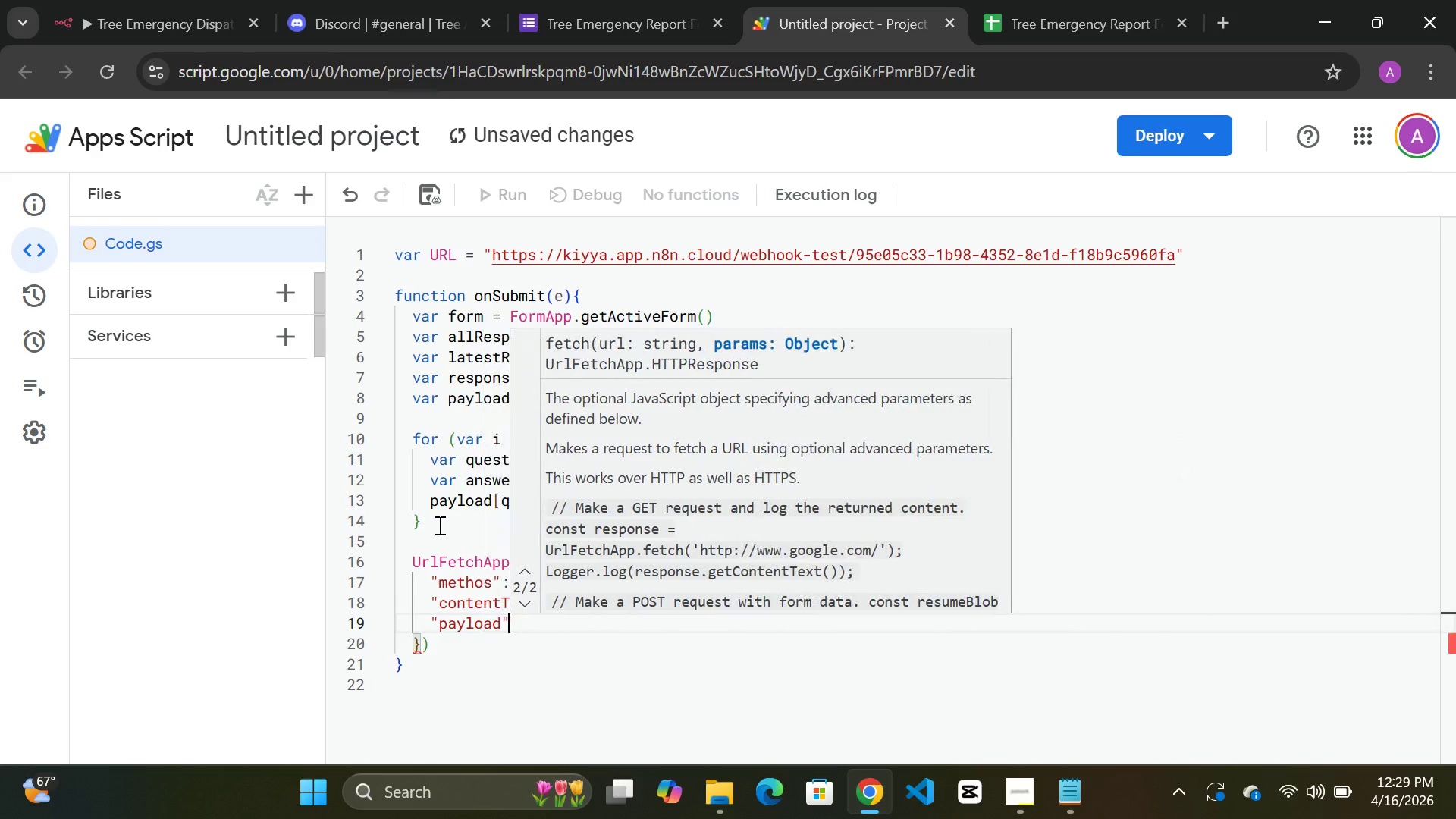 
key(ArrowRight)
 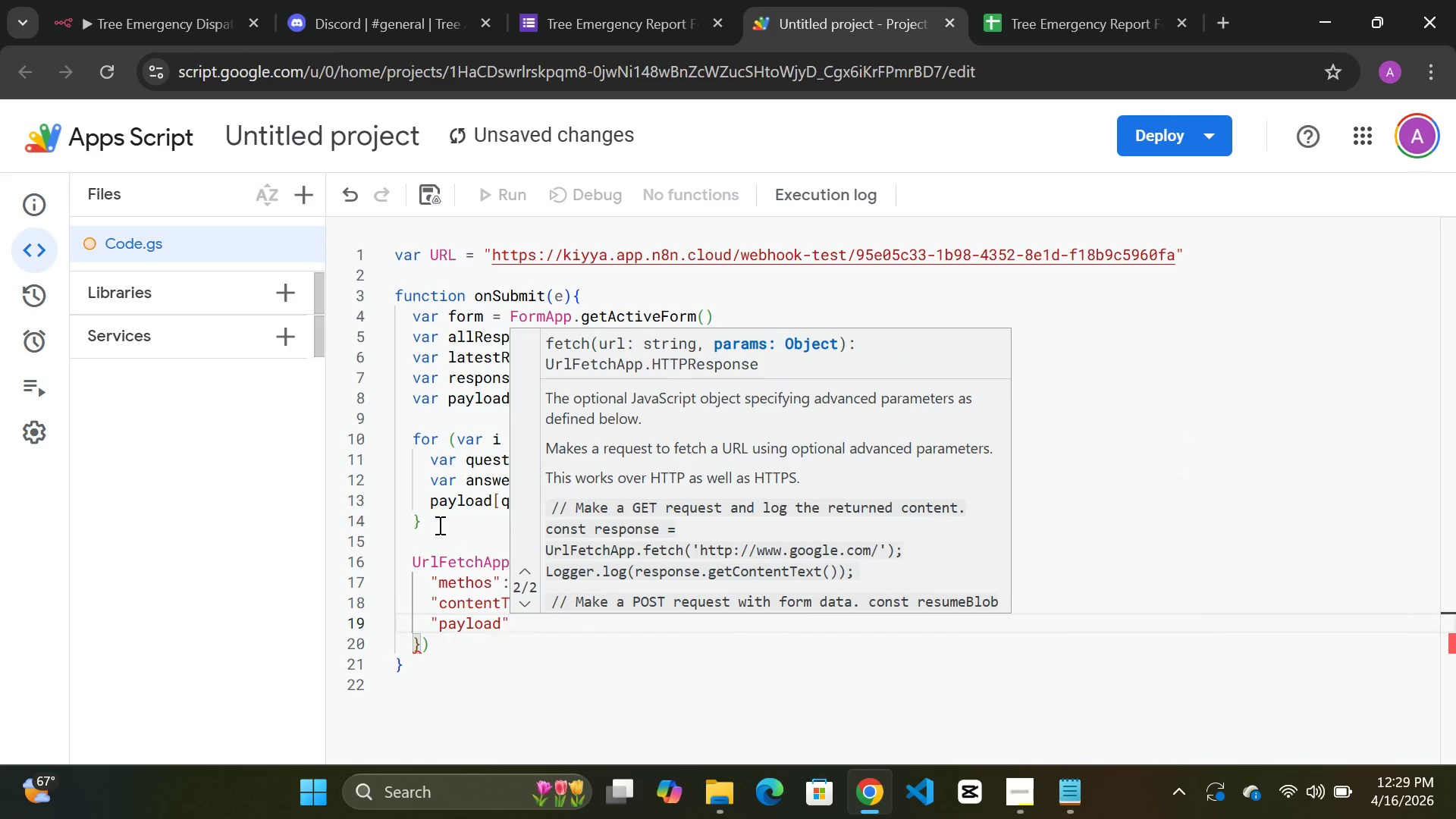 
type(:json)
key(Tab)
type(.stringi)
key(Tab)
type((pa)
key(Tab)
 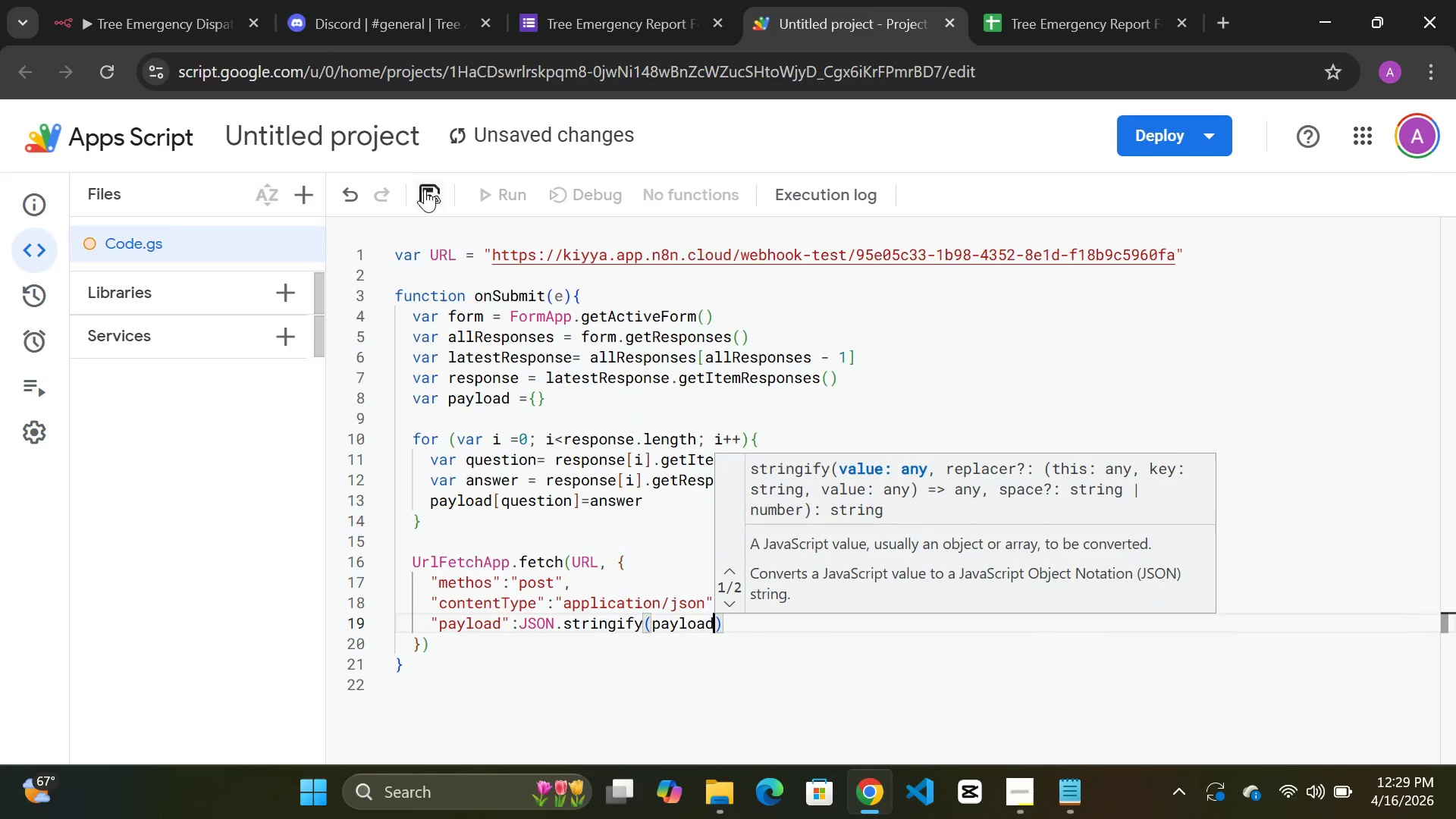 
double_click([423, 192])
 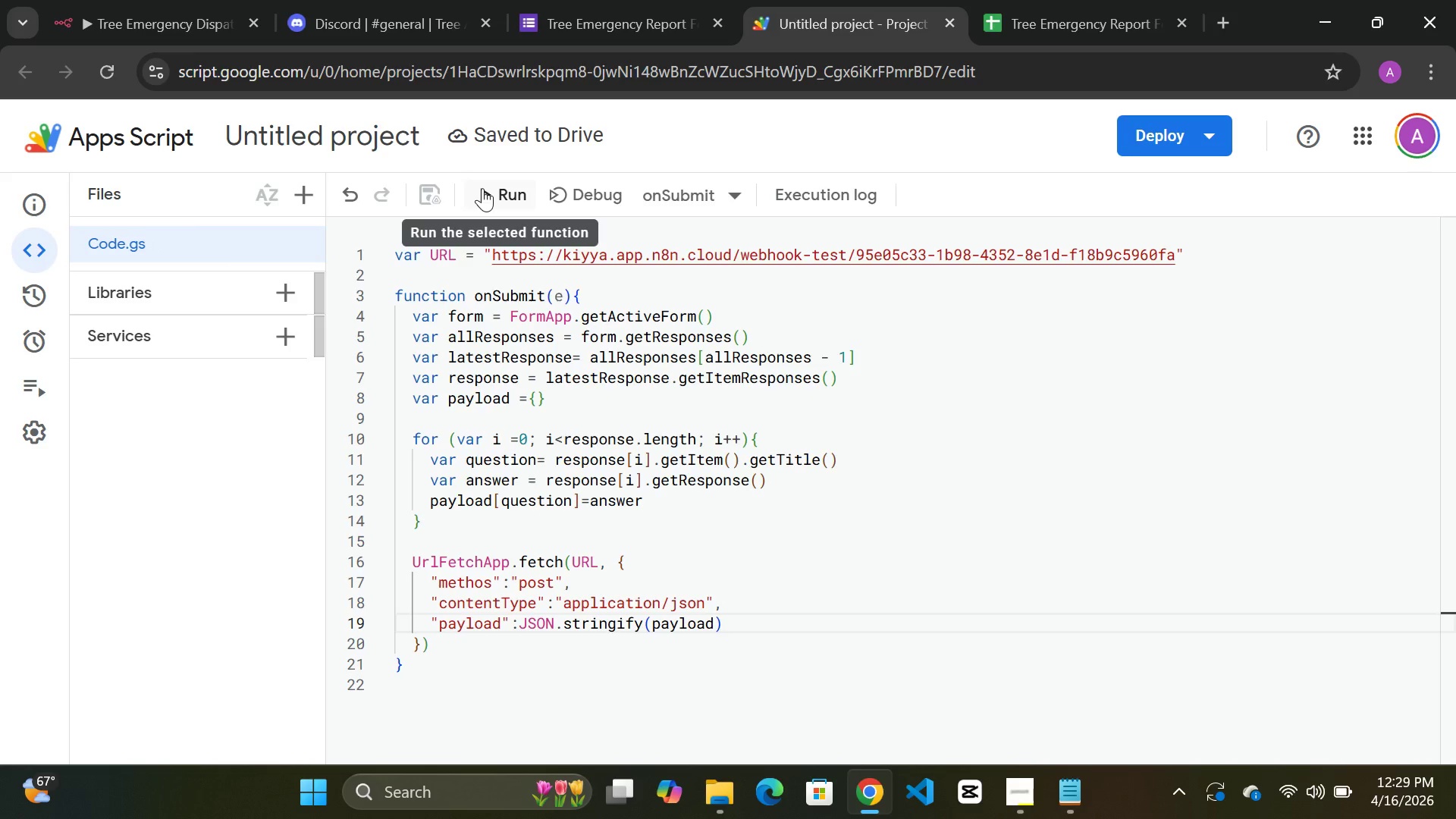 
wait(7.66)
 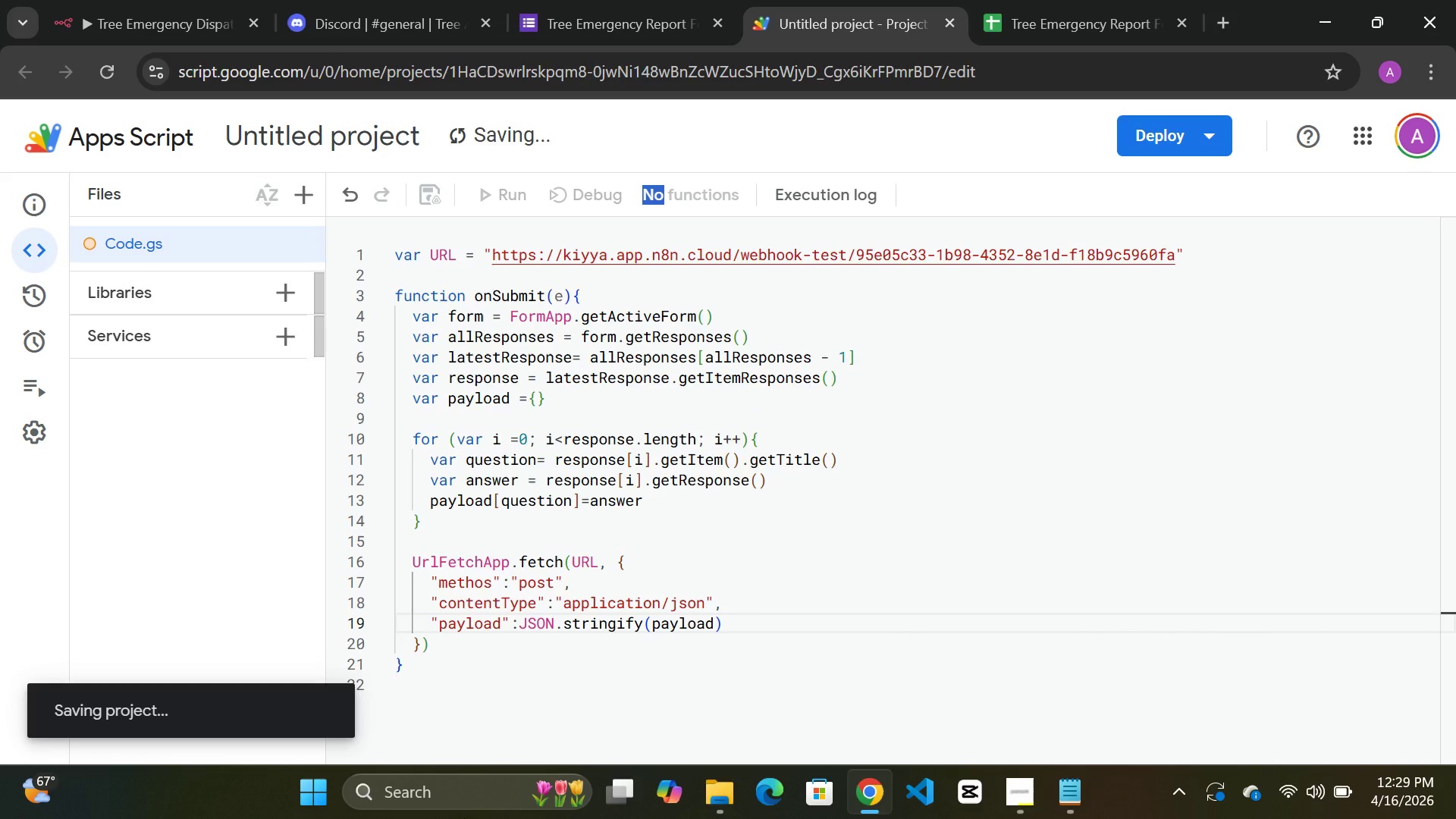 
left_click([63, 353])
 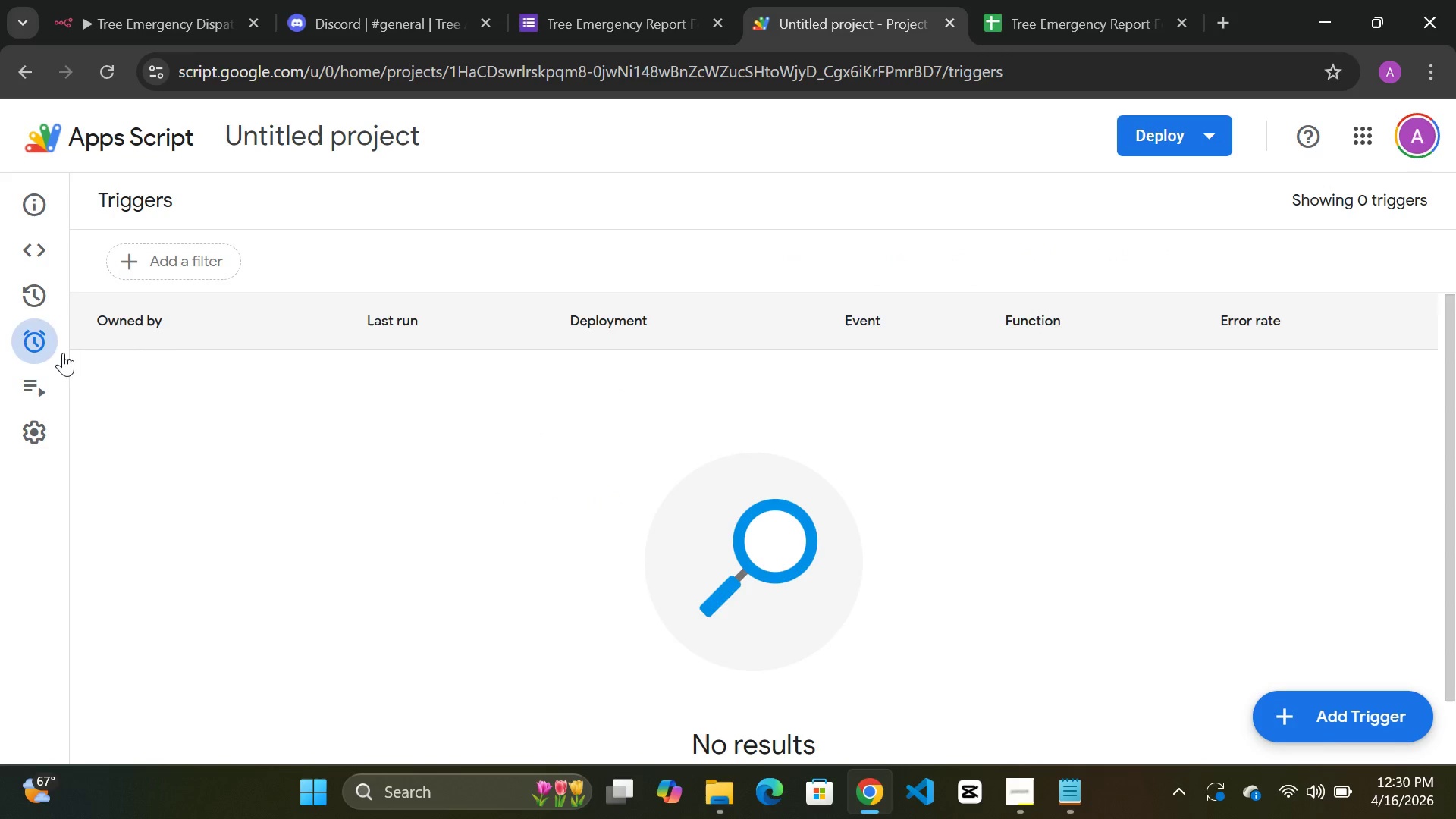 
wait(5.09)
 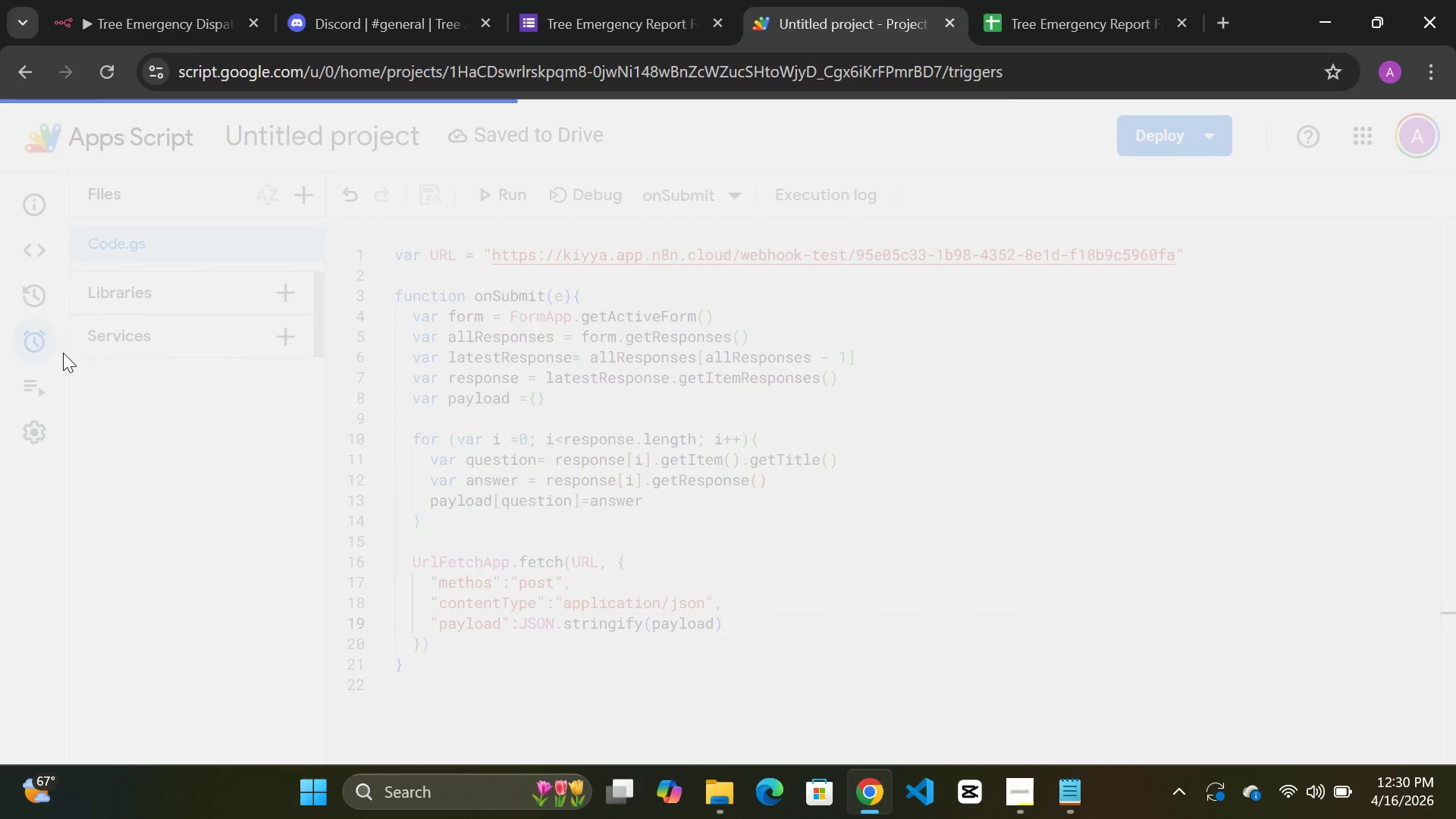 
left_click([1360, 722])
 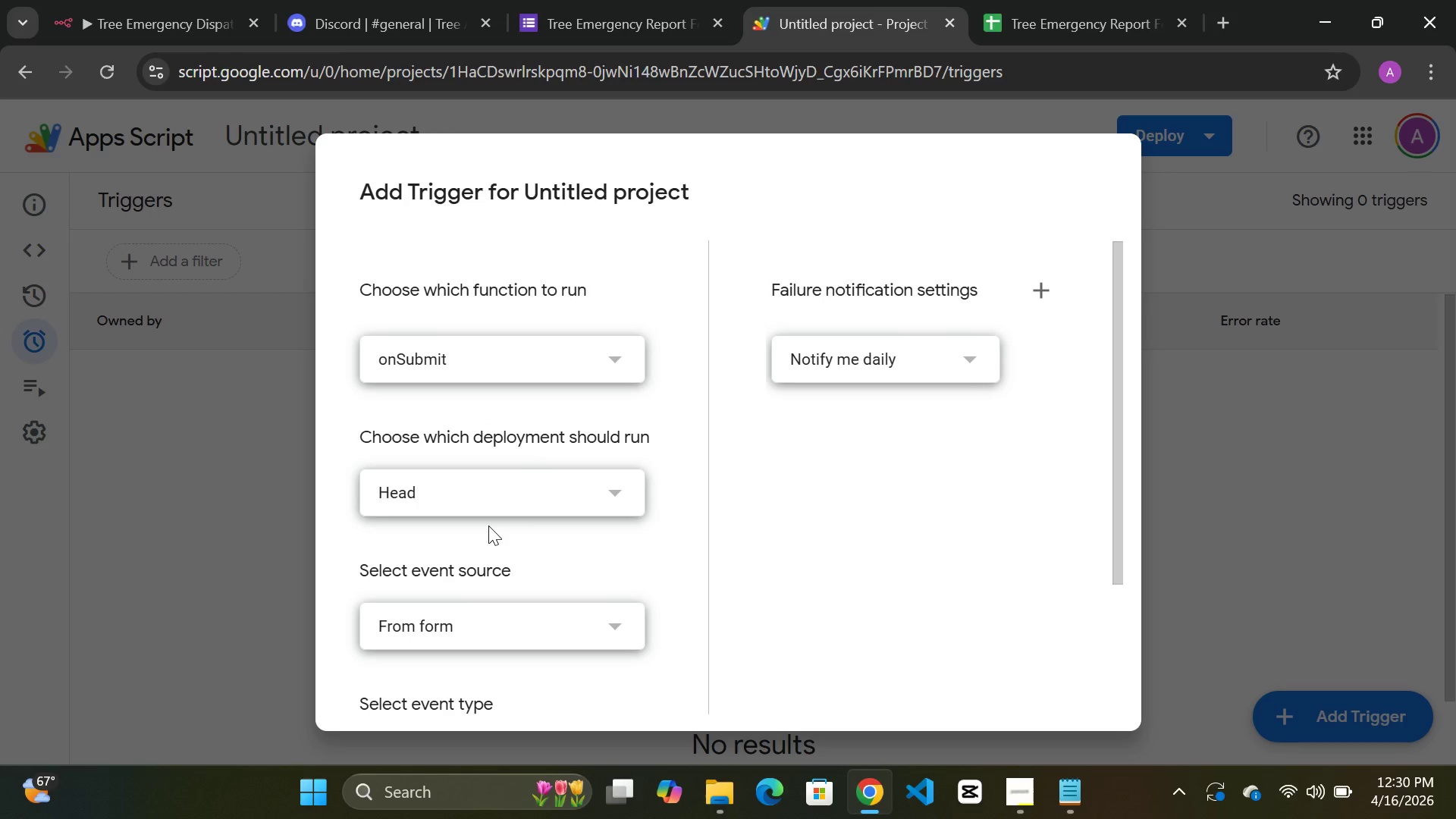 
scroll: coordinate [479, 538], scroll_direction: down, amount: 4.0
 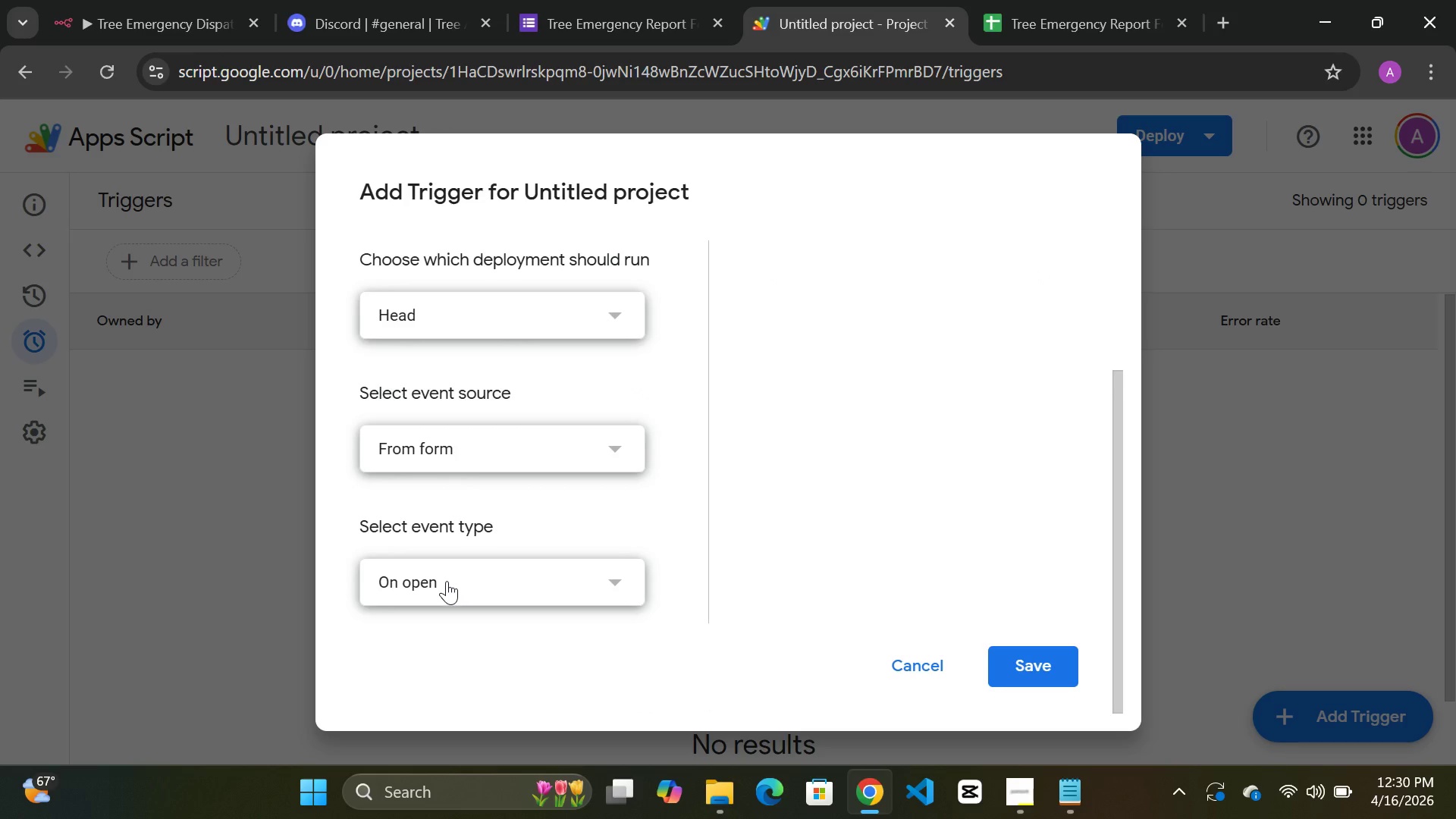 
left_click([447, 581])
 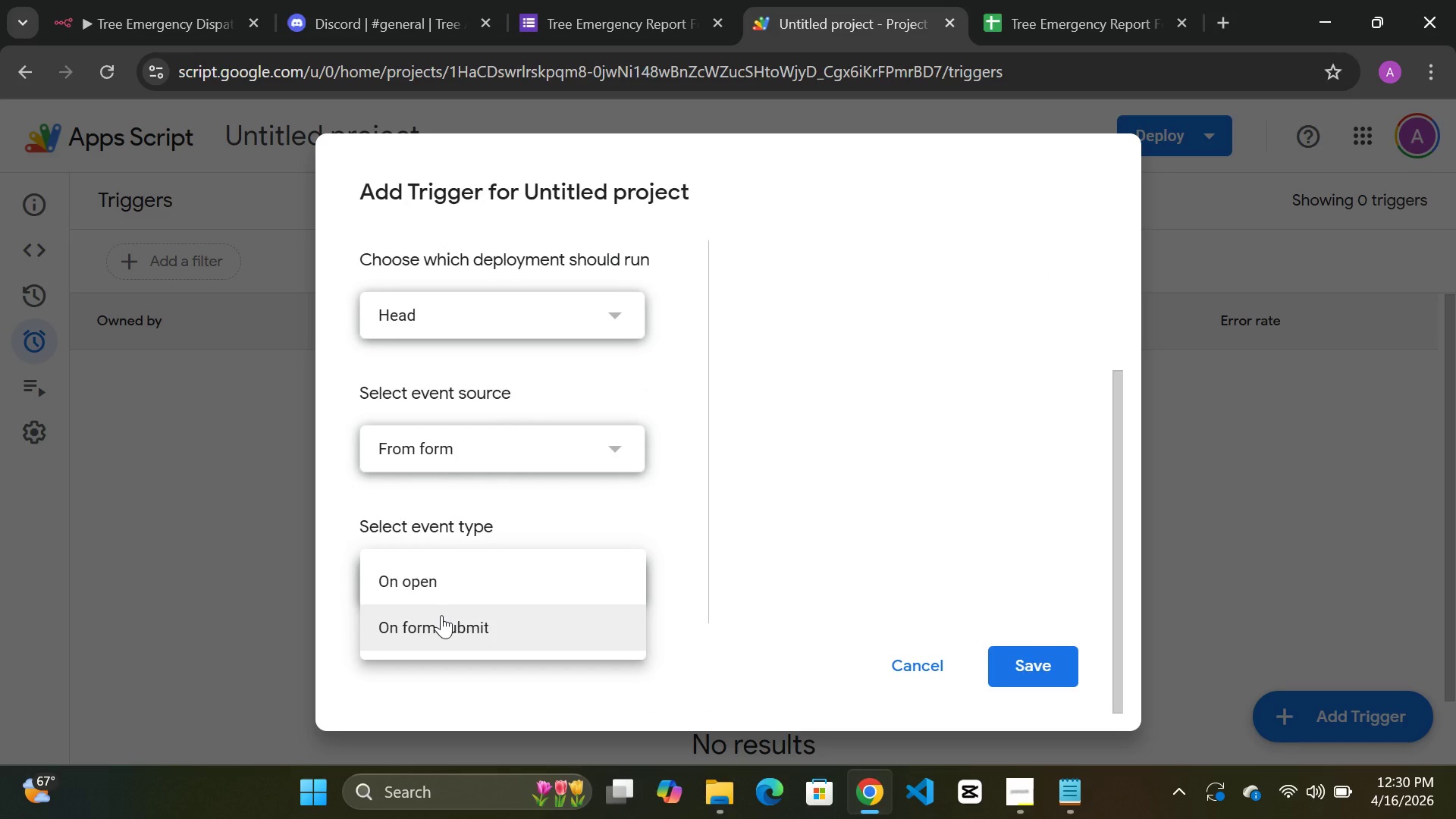 
left_click([441, 615])
 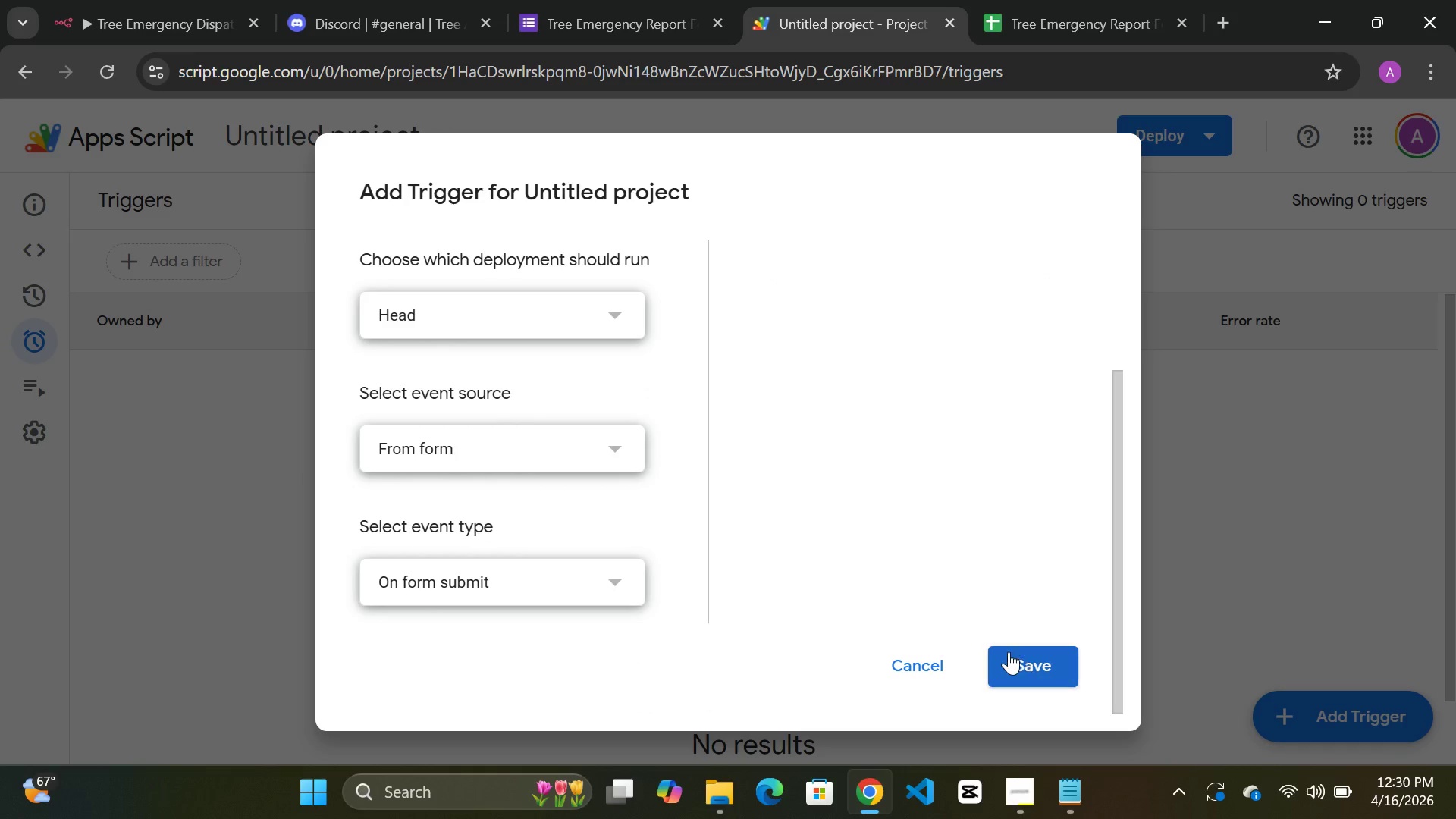 
scroll: coordinate [450, 446], scroll_direction: up, amount: 8.0
 